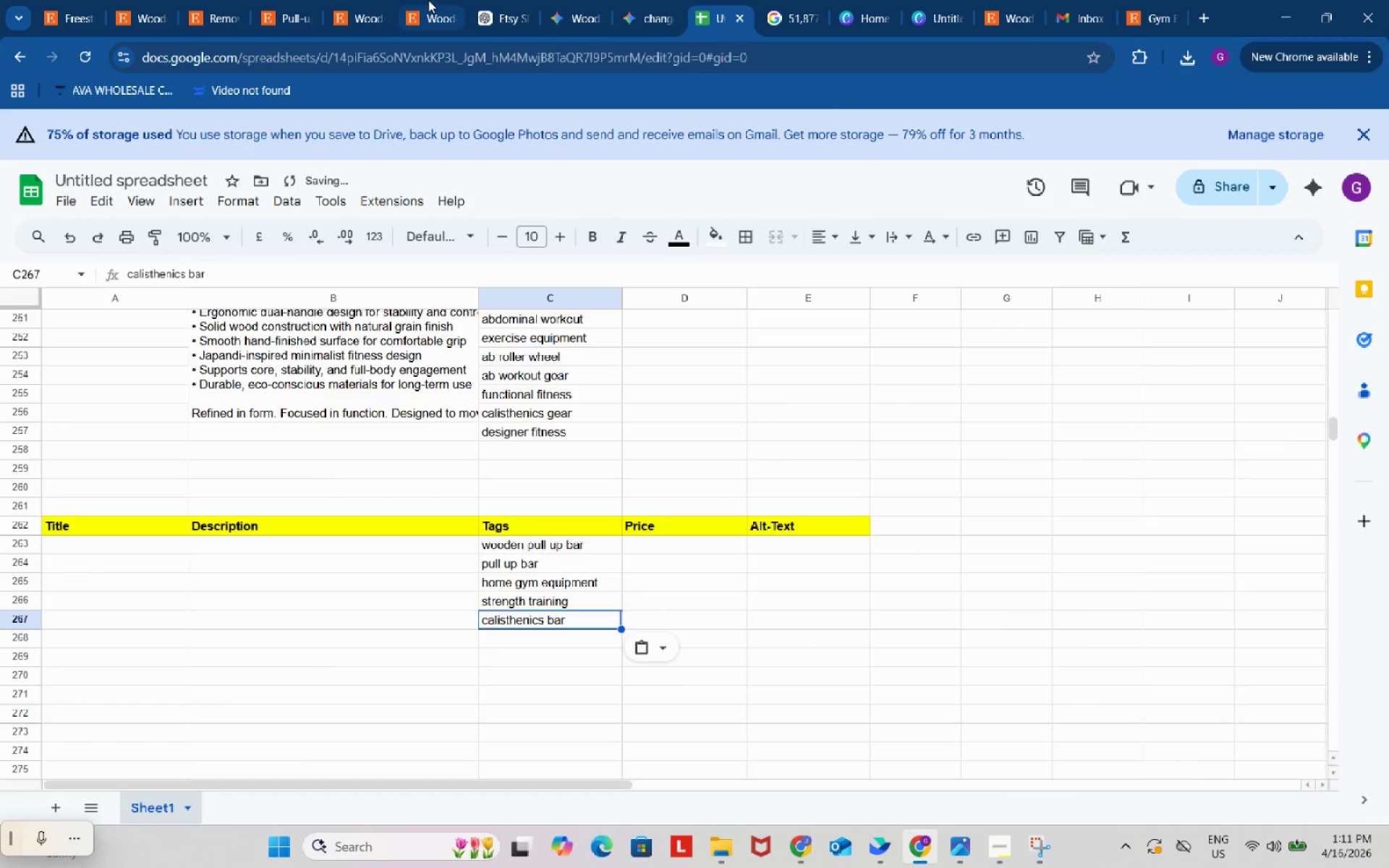 
left_click([428, 0])
 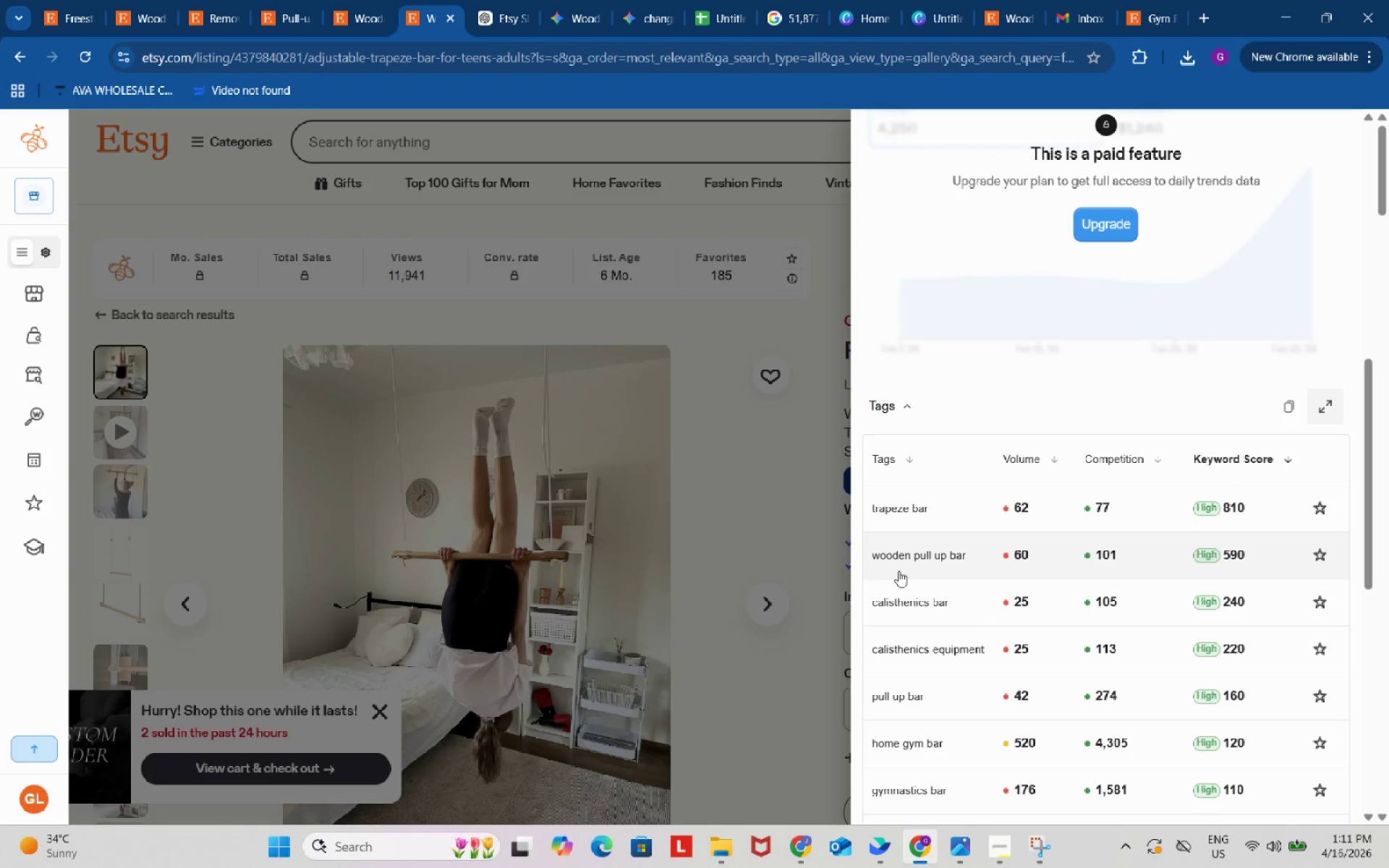 
scroll: coordinate [938, 573], scroll_direction: down, amount: 1.0
 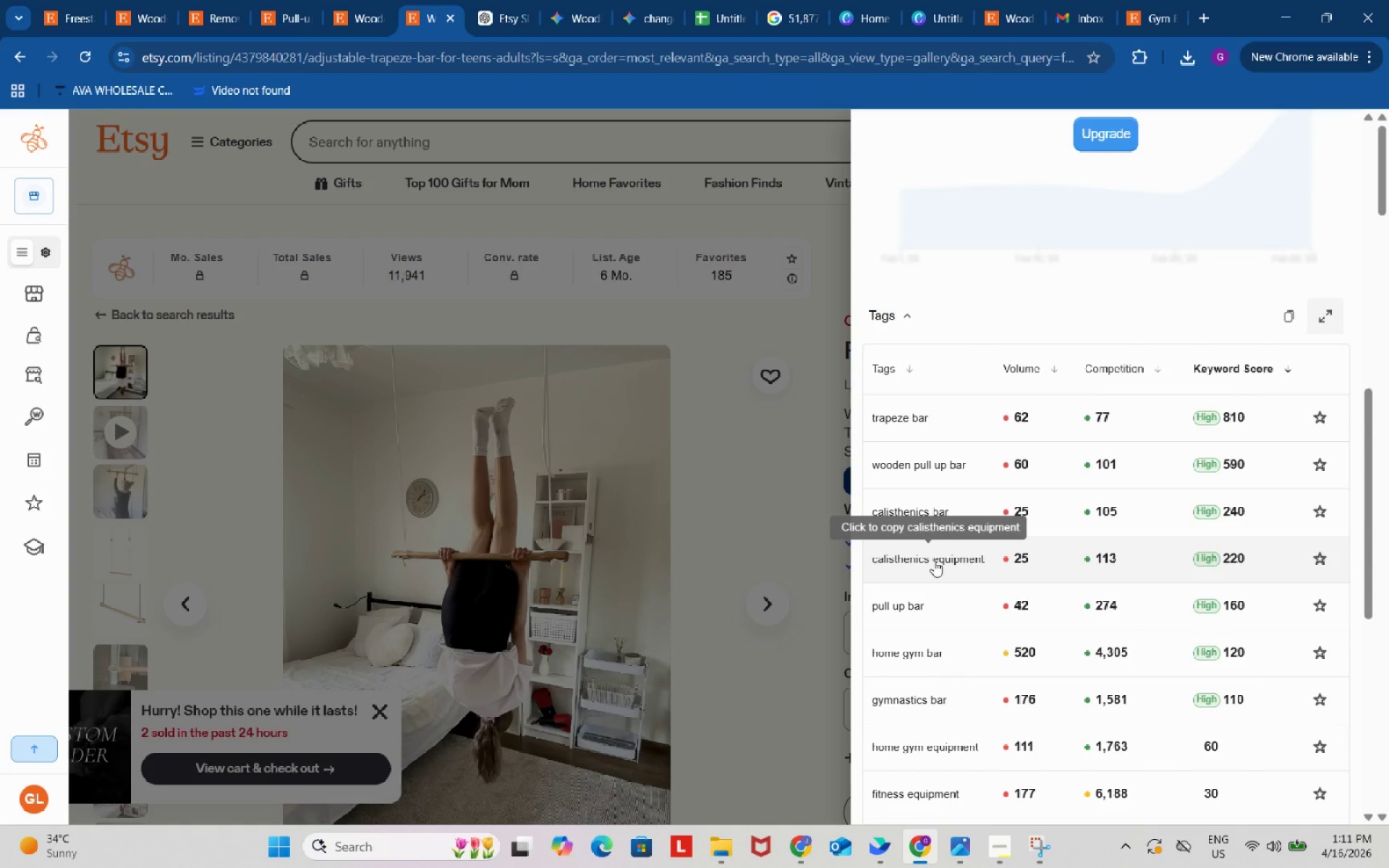 
left_click([934, 561])
 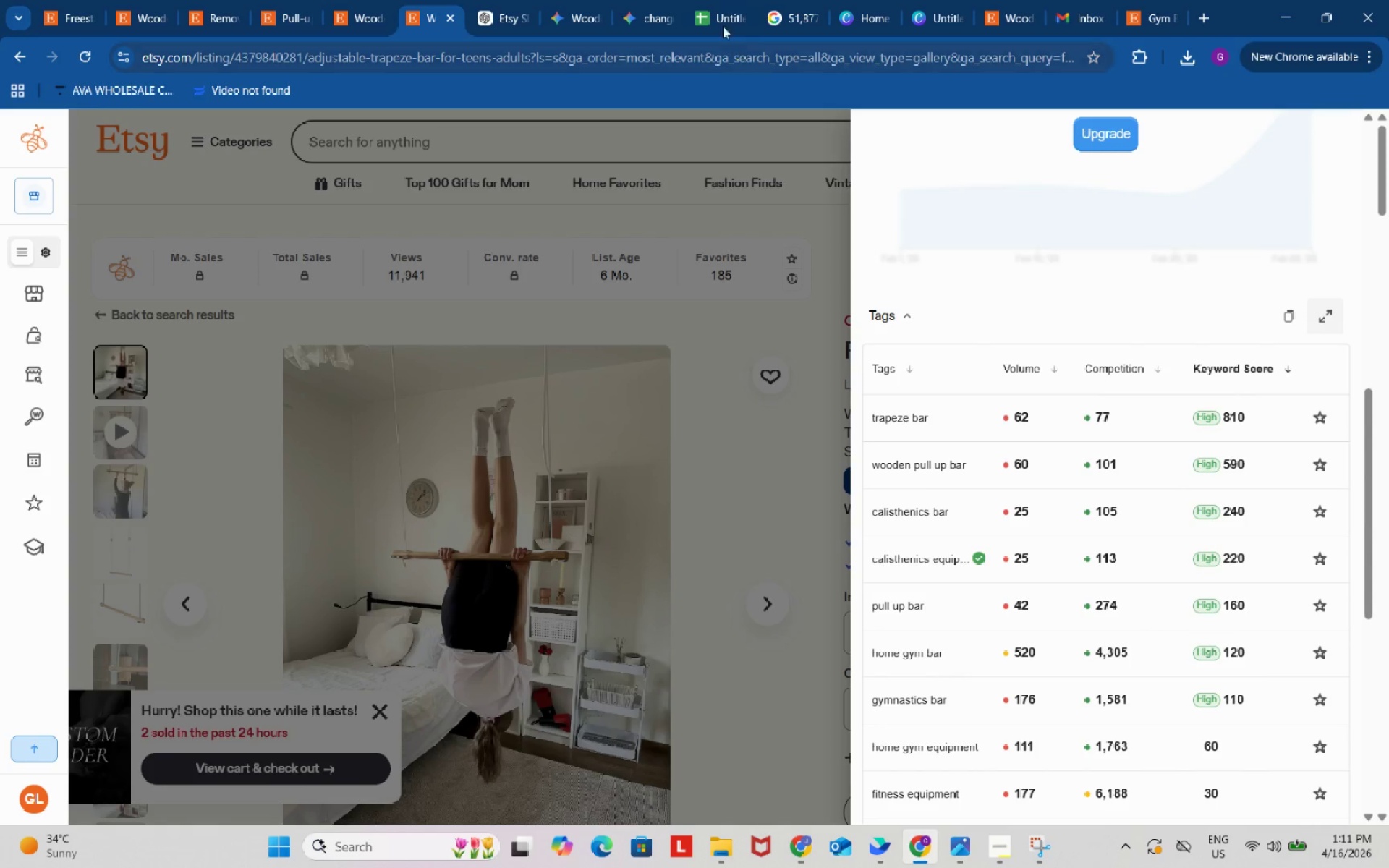 
left_click([713, 6])
 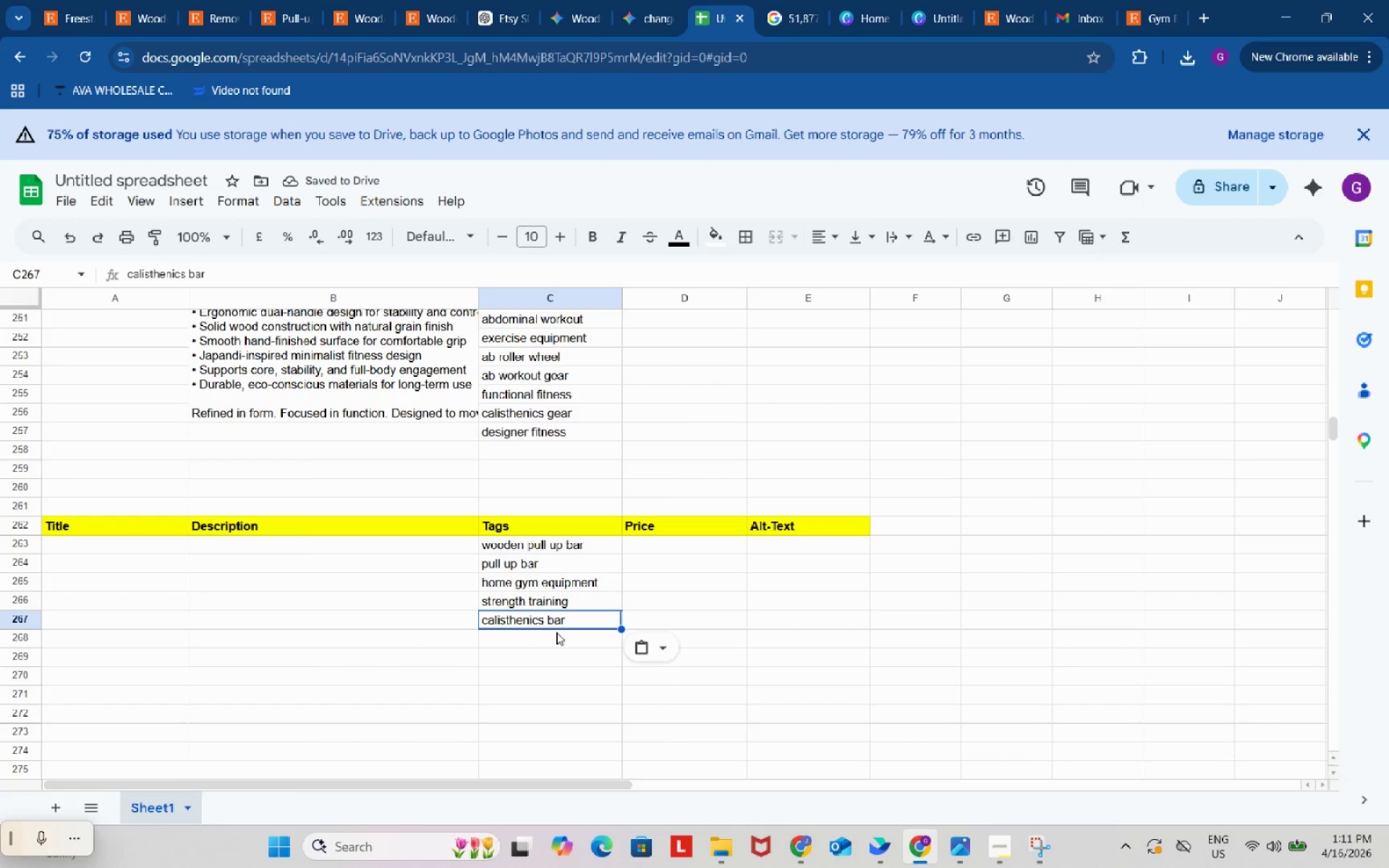 
left_click([556, 632])
 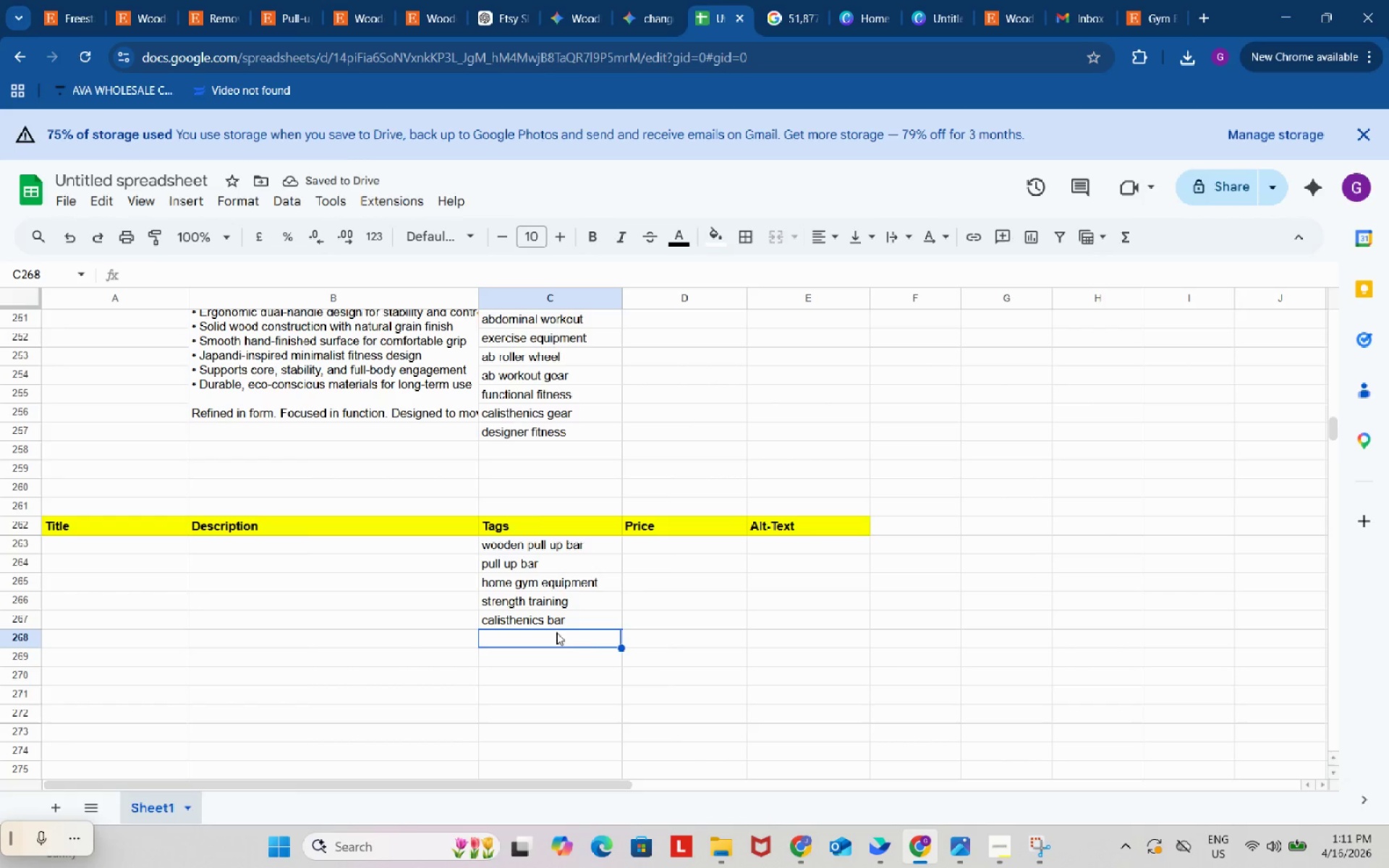 
key(Control+ControlLeft)
 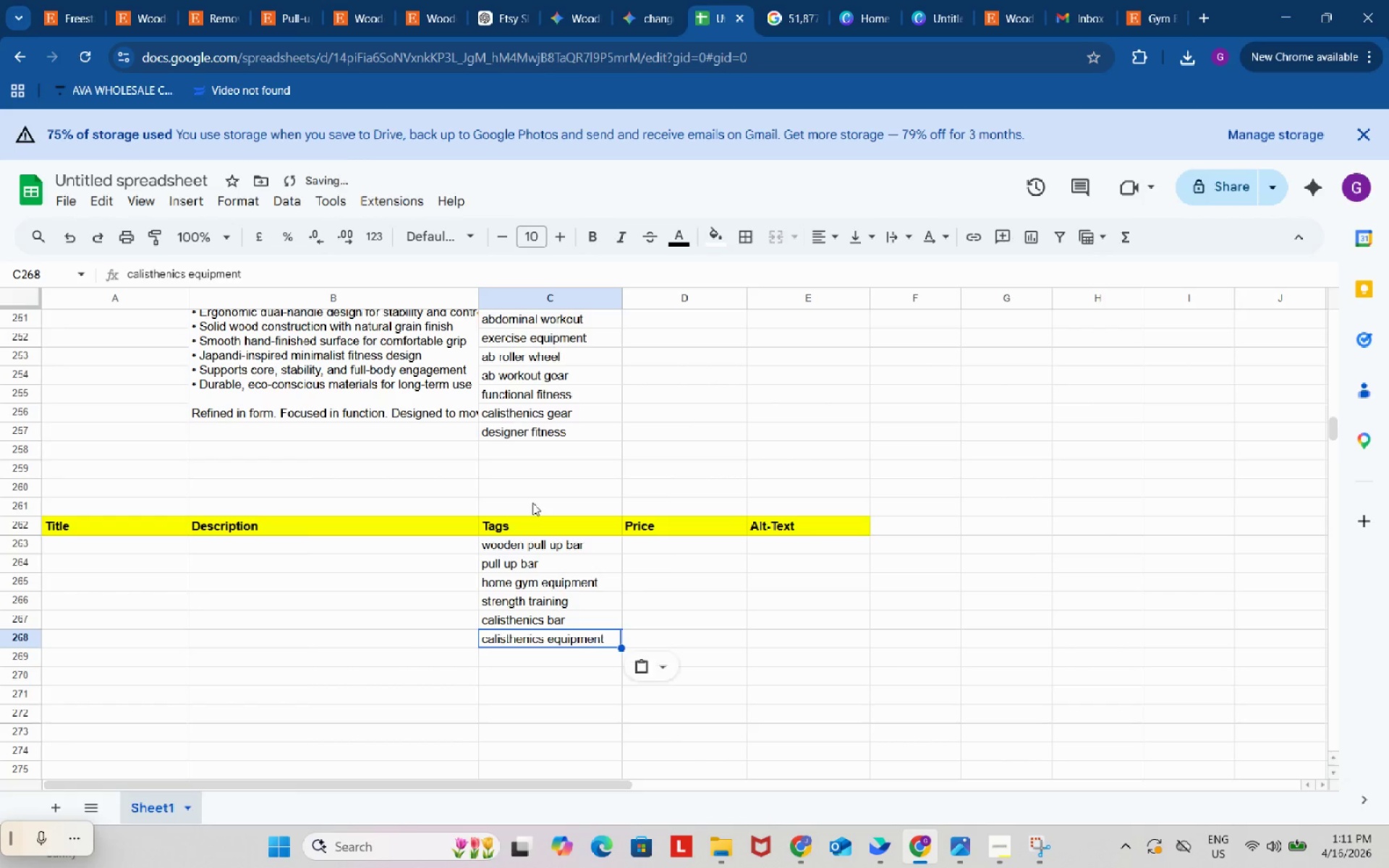 
key(Control+V)
 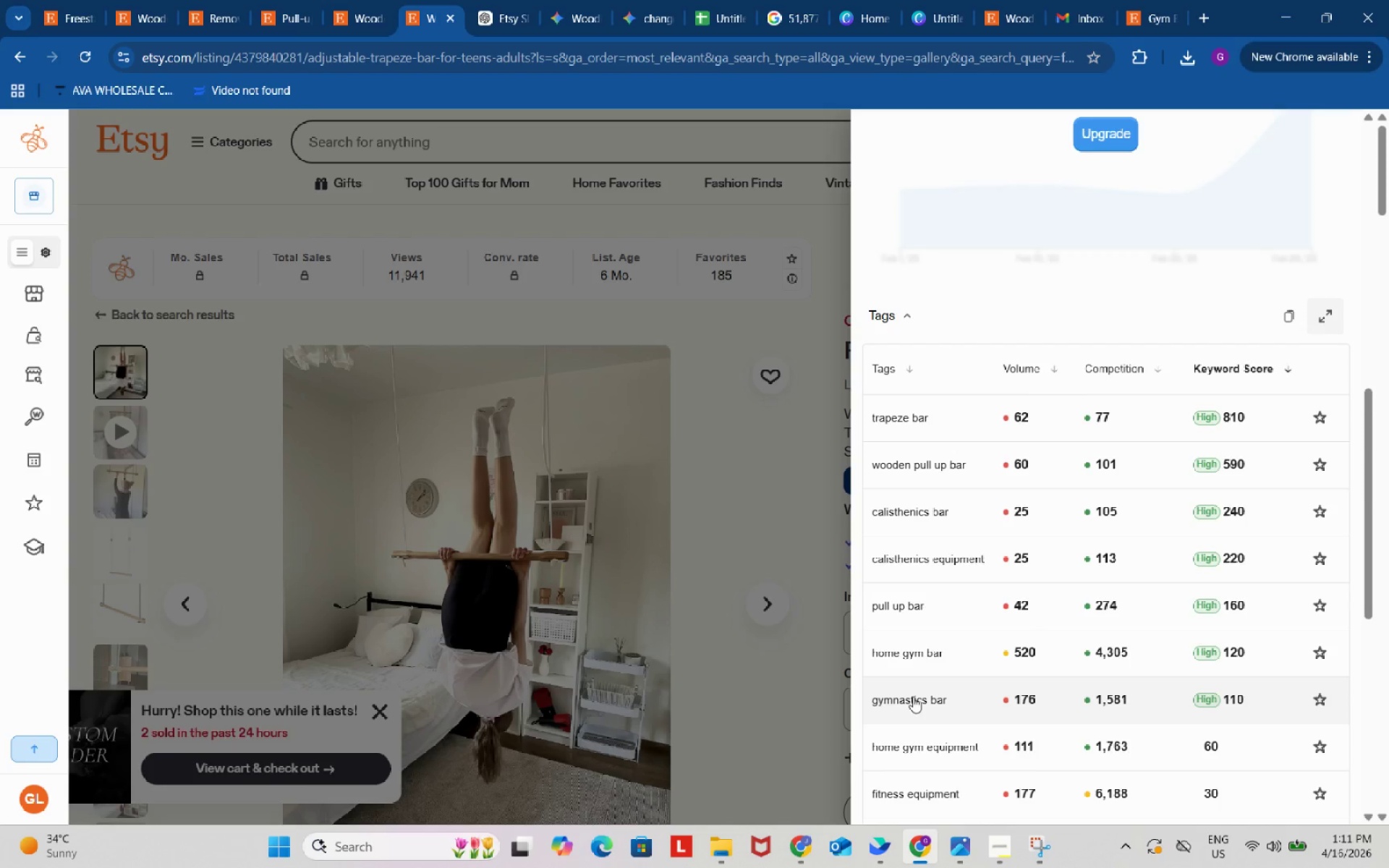 
left_click([907, 703])
 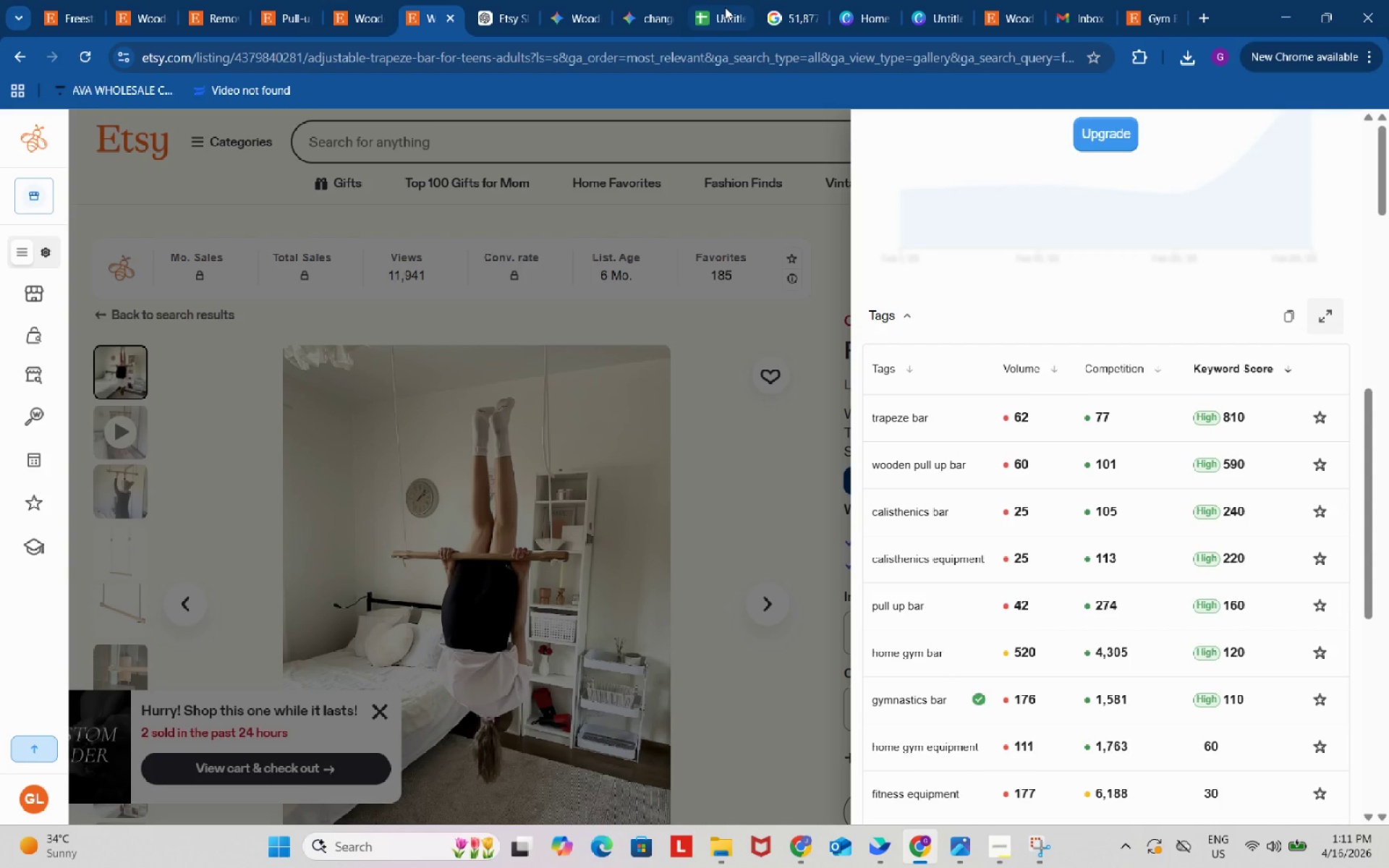 
left_click([723, 4])
 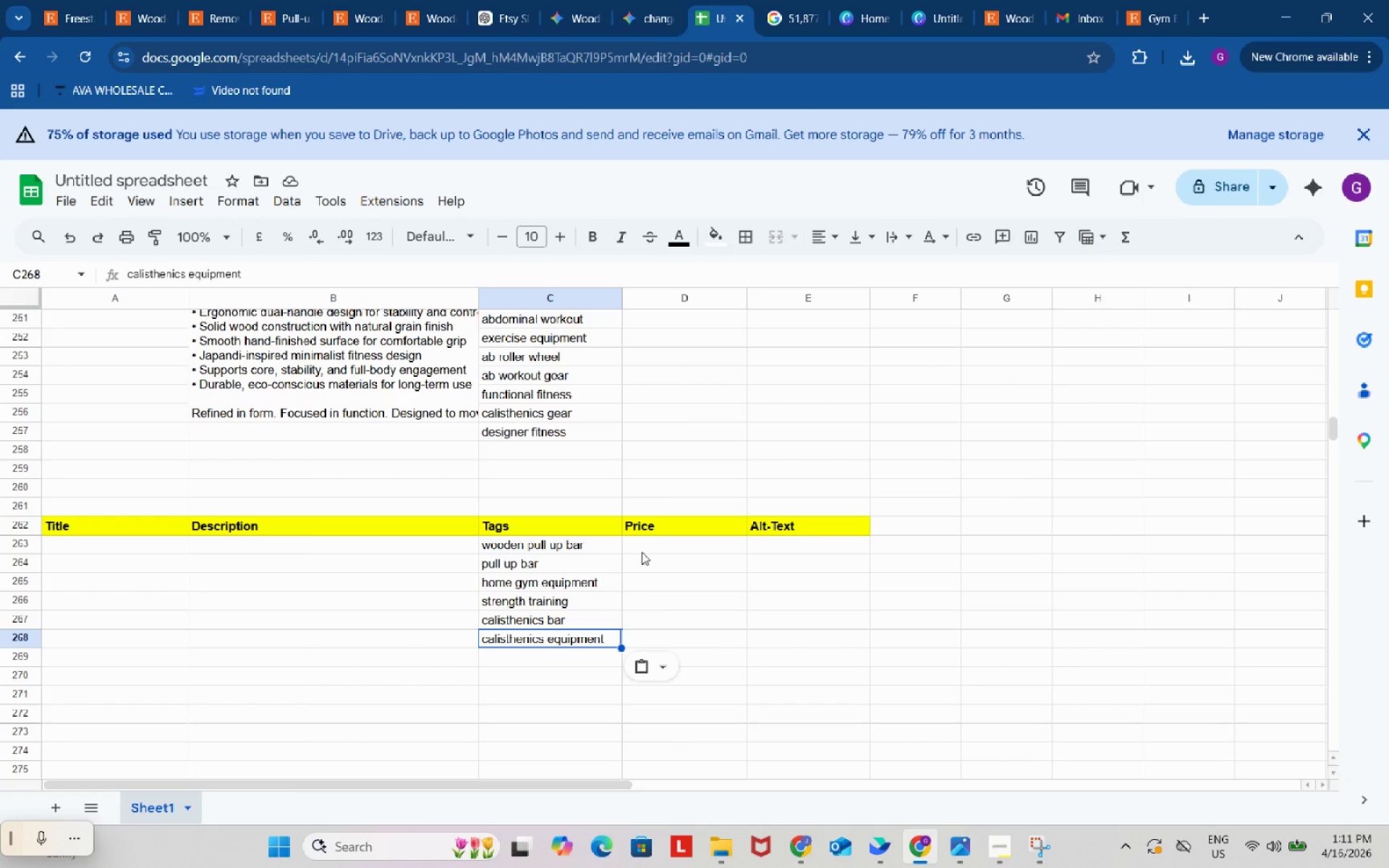 
wait(14.8)
 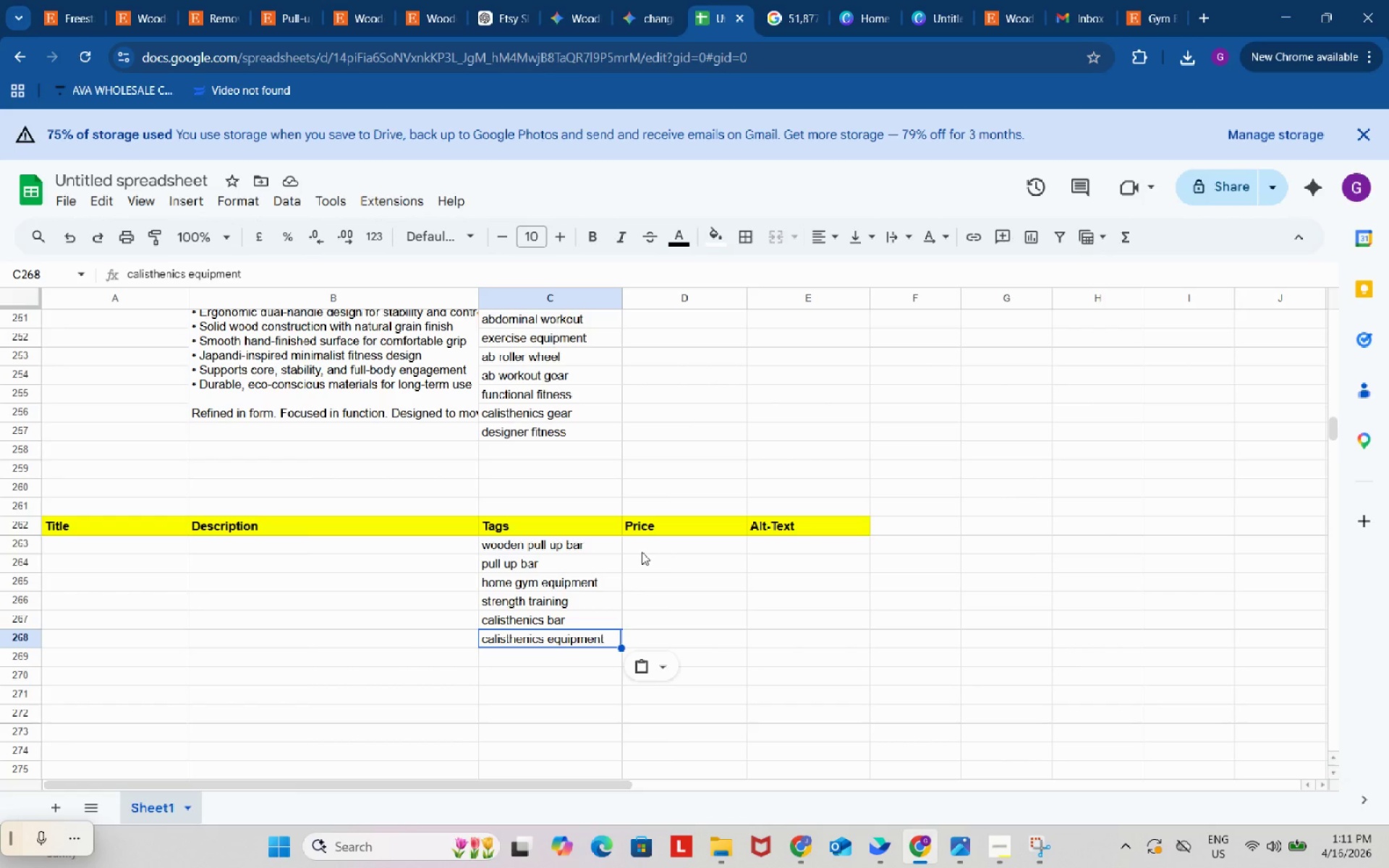 
left_click([606, 663])
 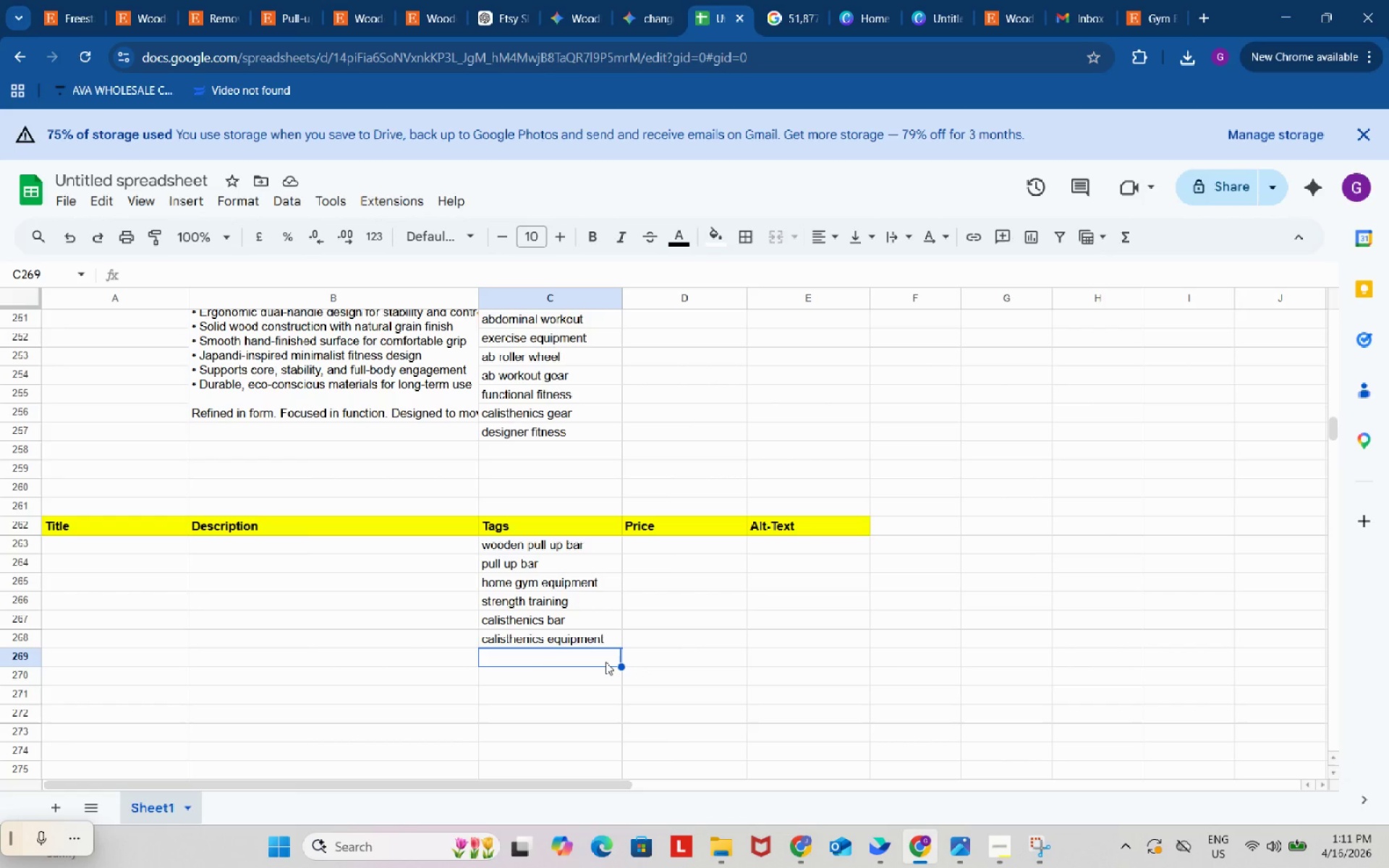 
key(Control+ControlLeft)
 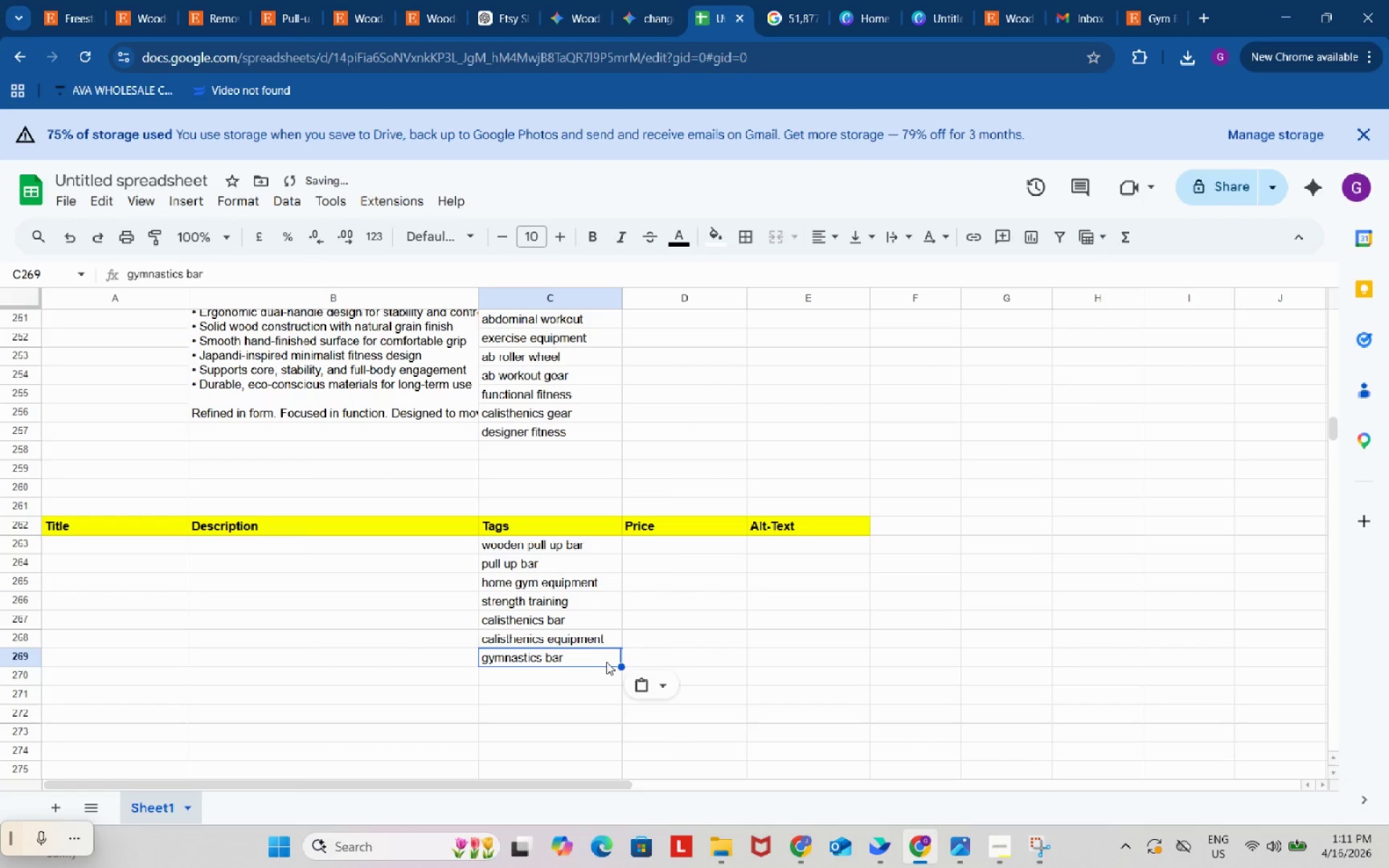 
key(Control+V)
 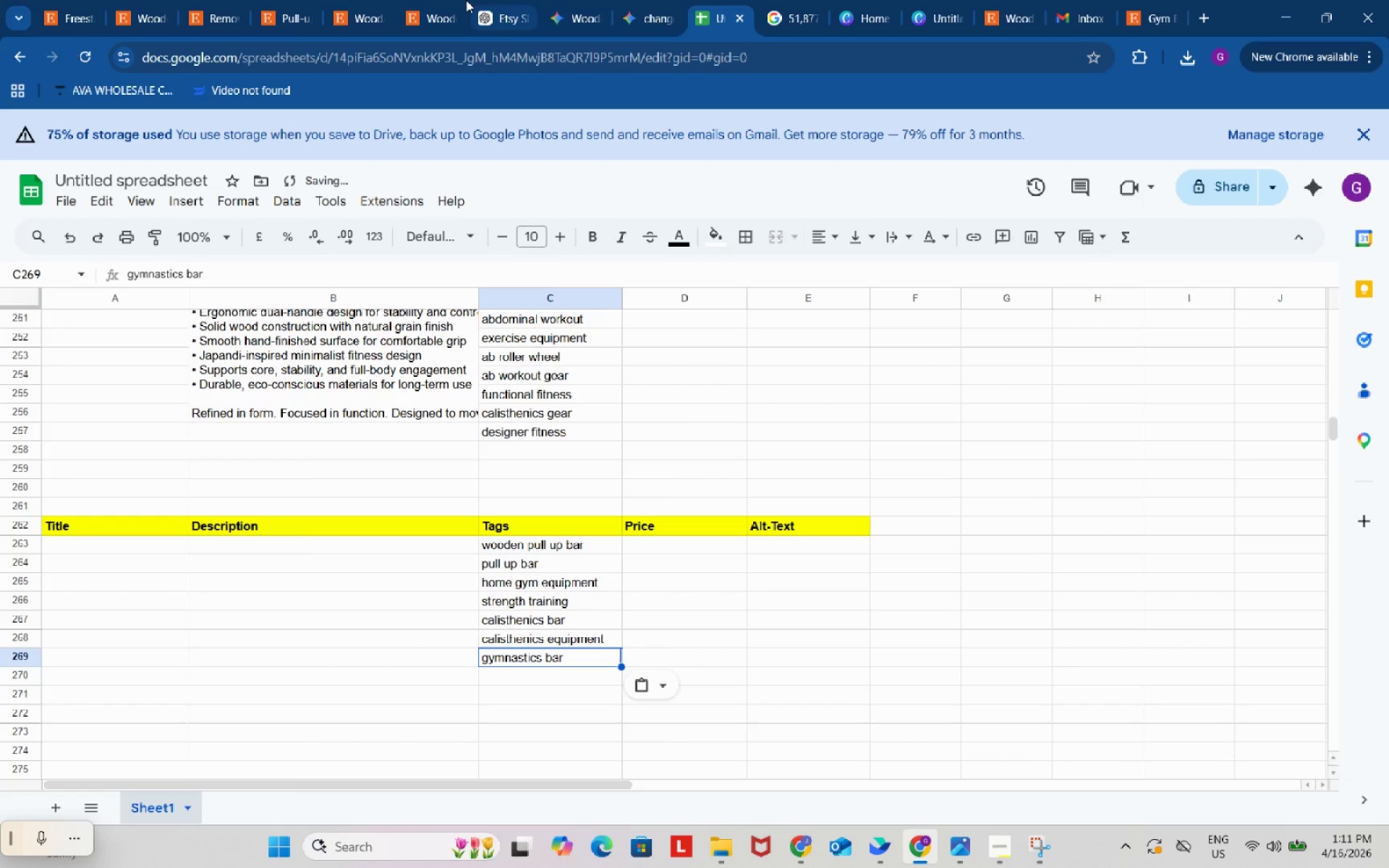 
left_click([465, 1])
 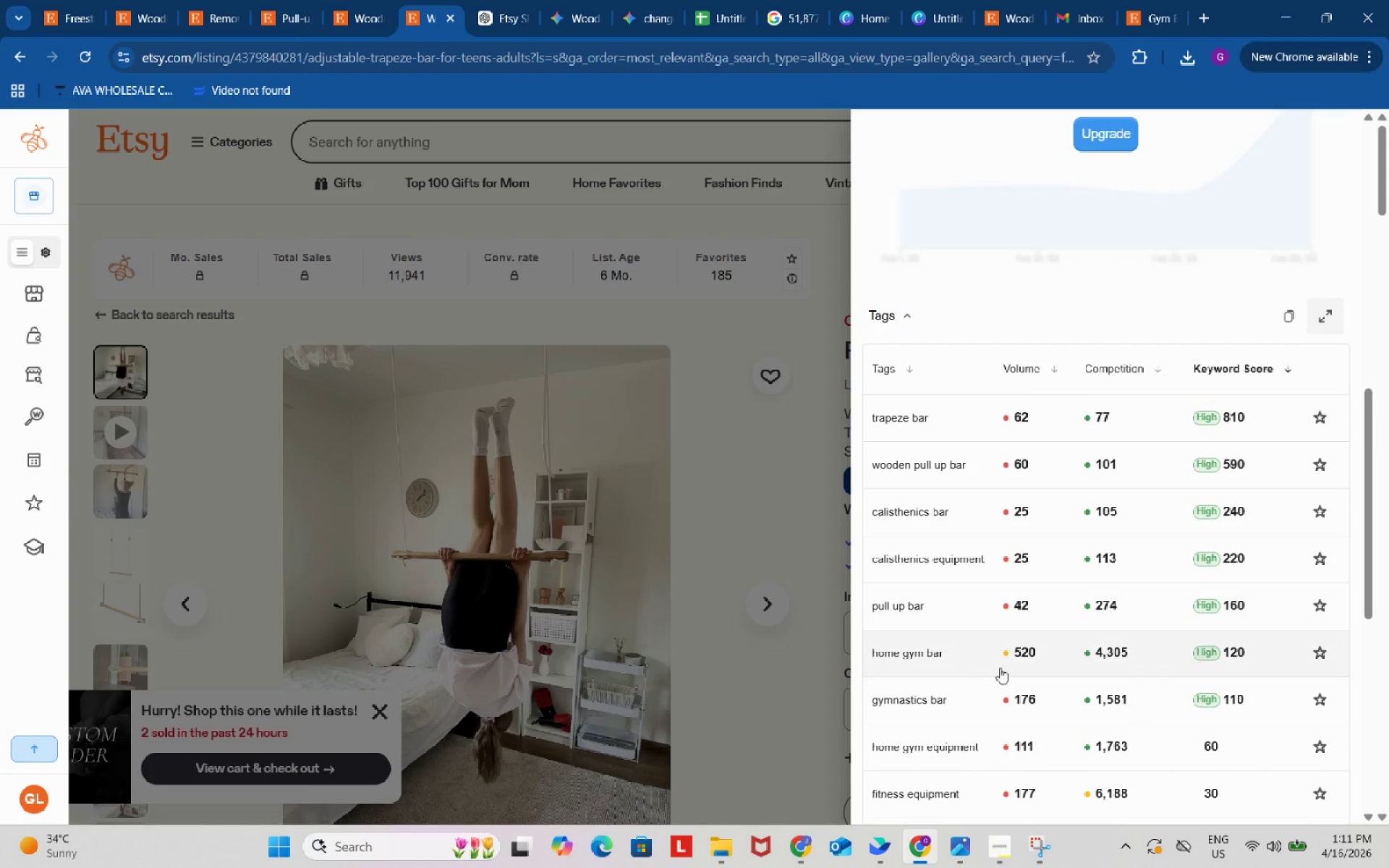 
scroll: coordinate [1001, 669], scroll_direction: down, amount: 2.0
 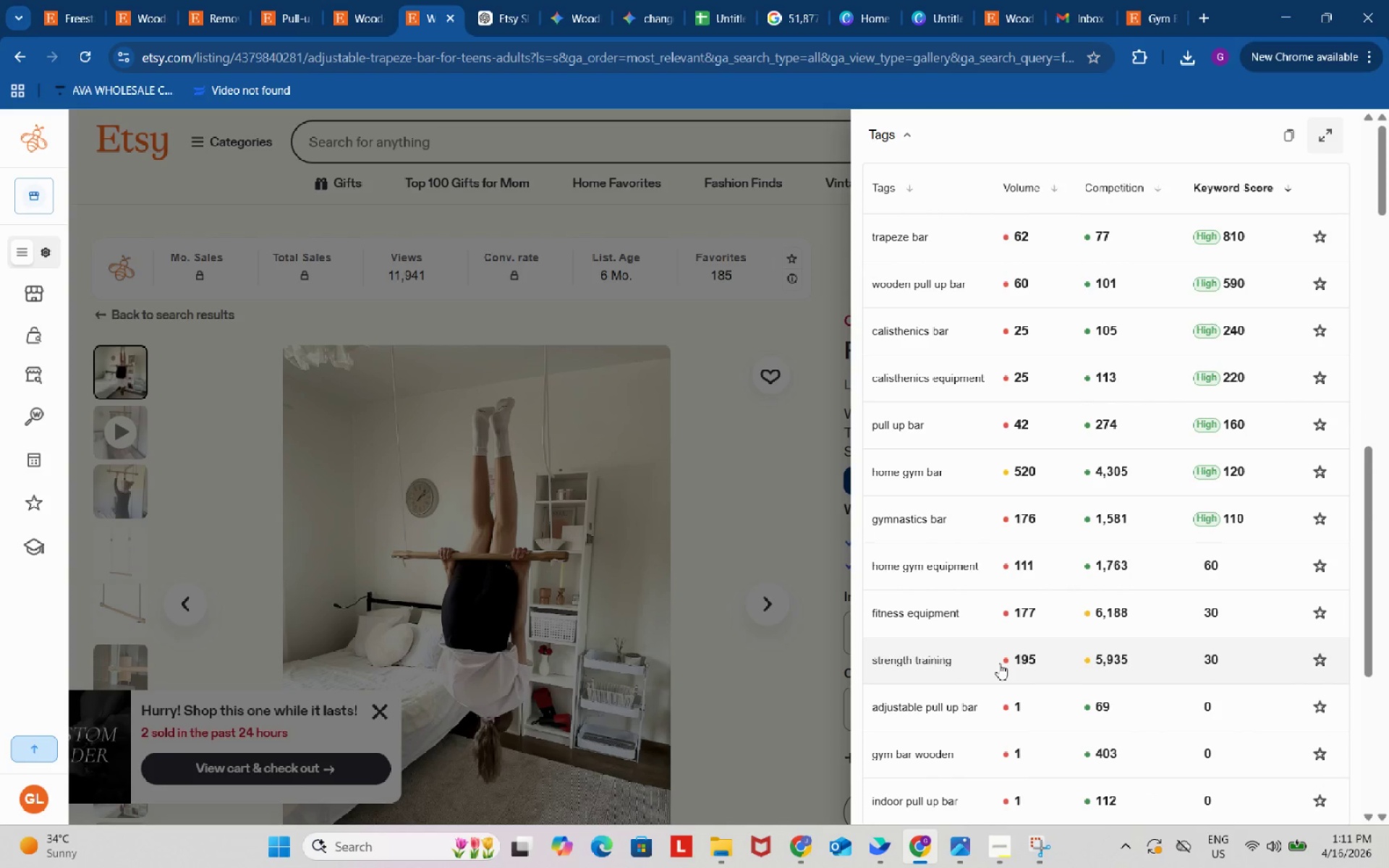 
left_click([926, 615])
 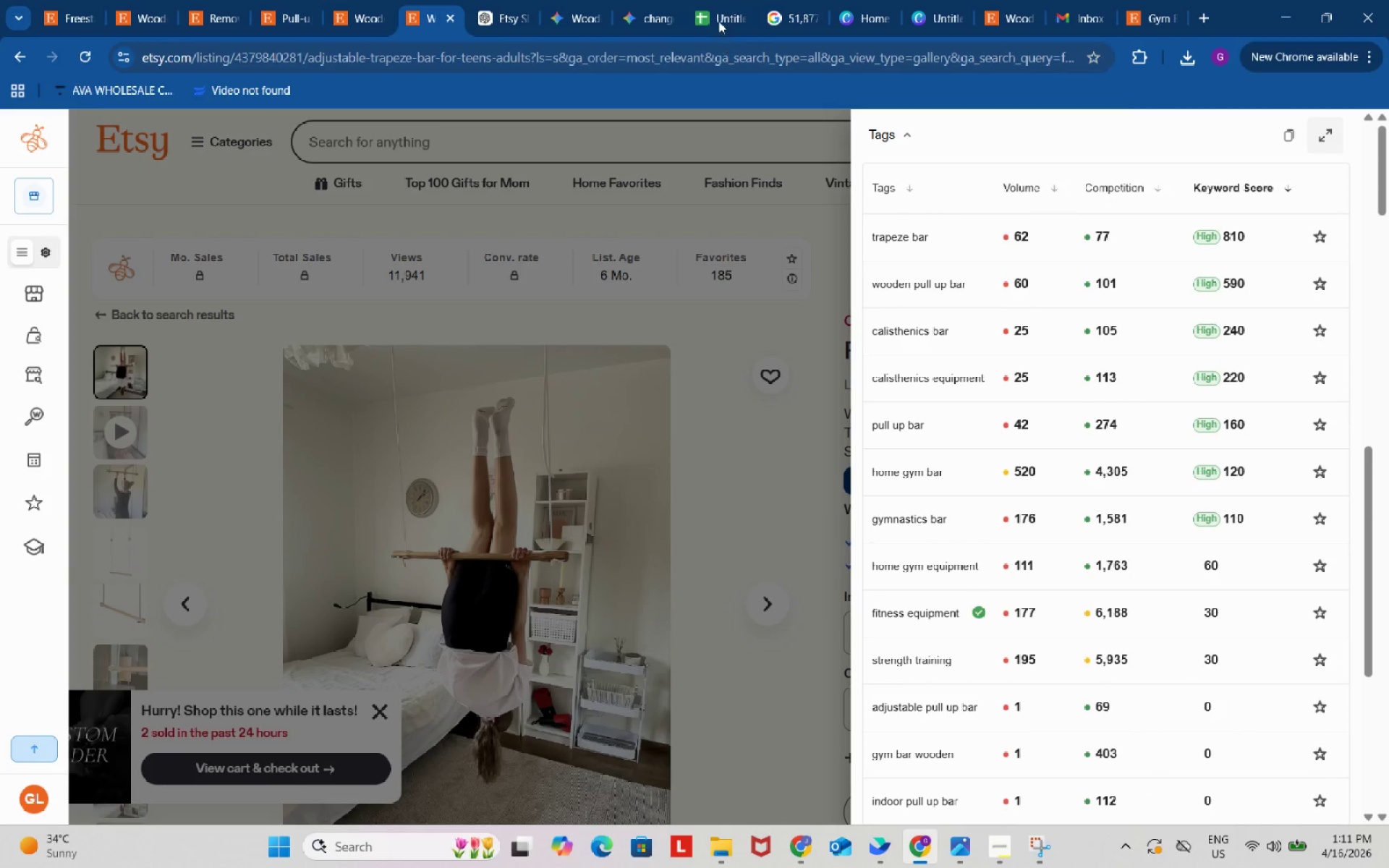 
left_click([710, 0])
 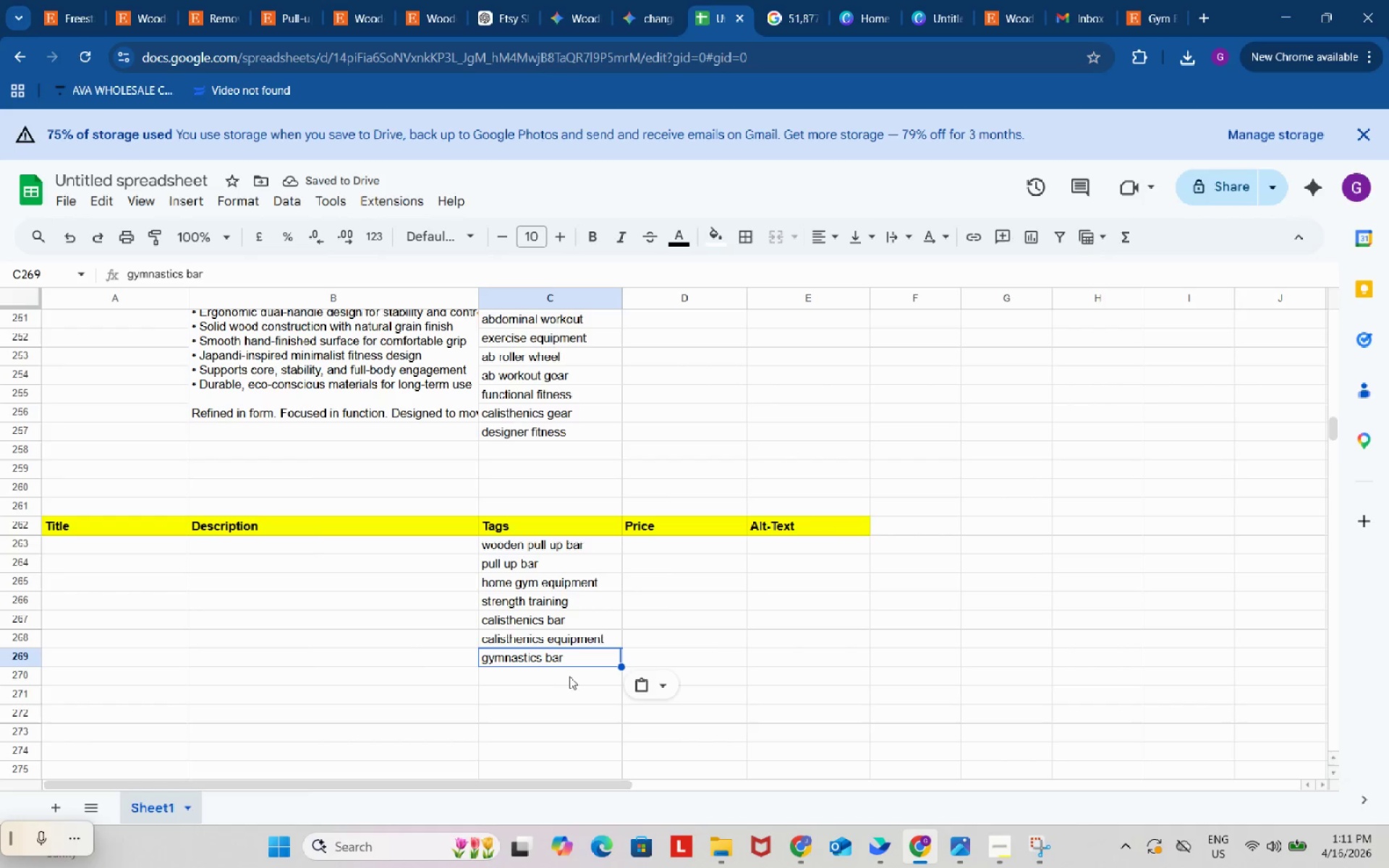 
left_click_drag(start_coordinate=[570, 678], to_coordinate=[568, 683])
 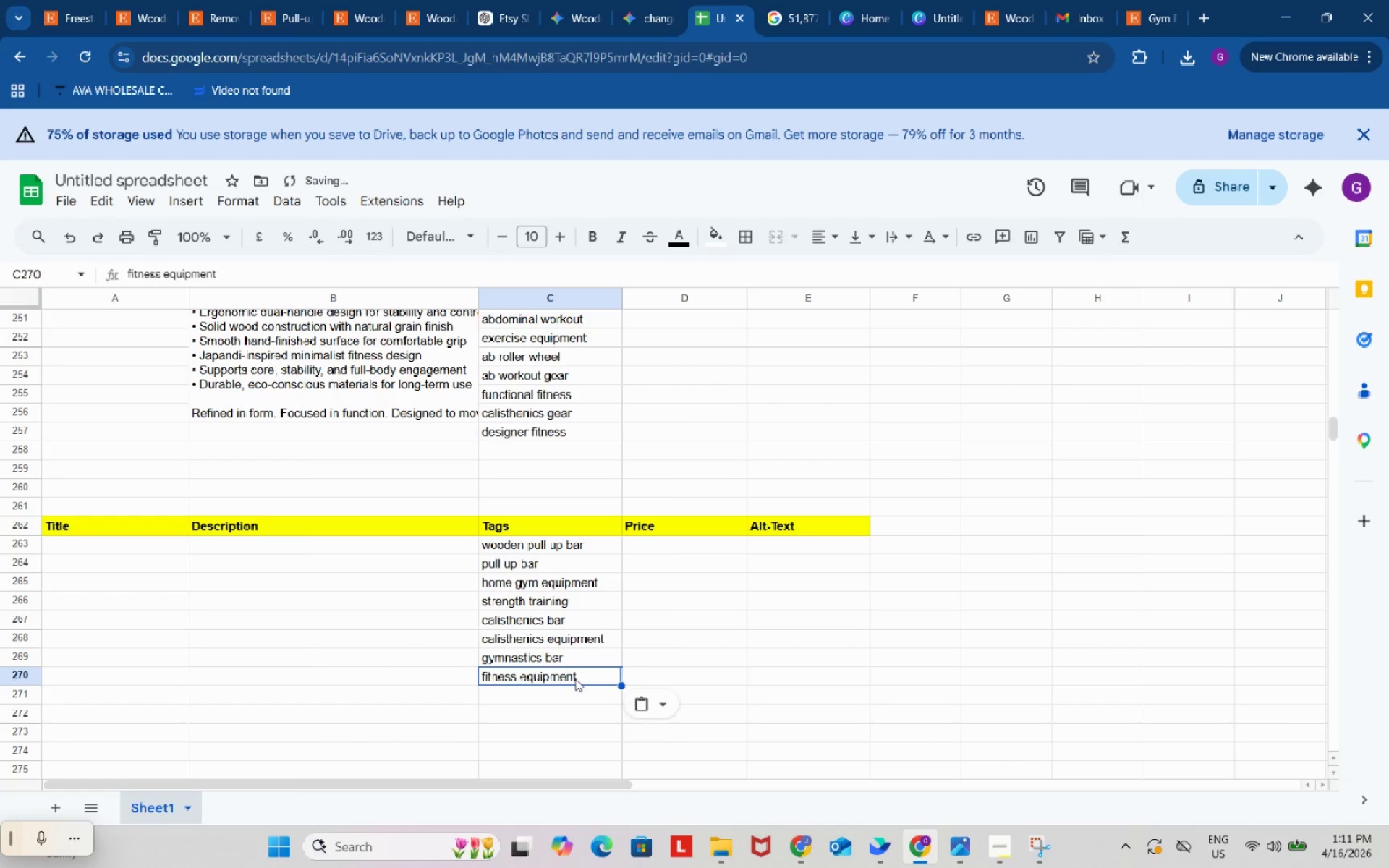 
key(Control+ControlLeft)
 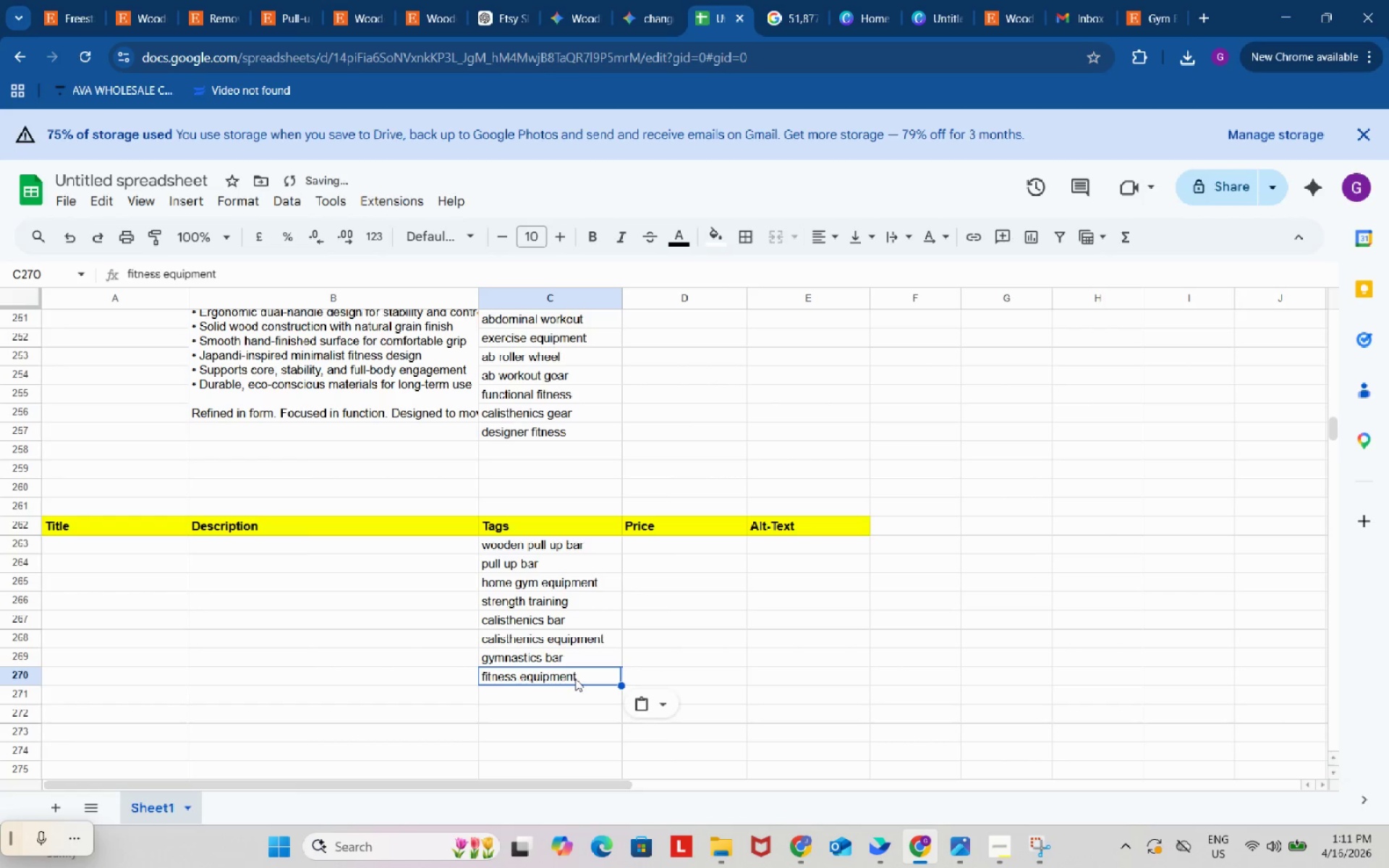 
key(Control+V)
 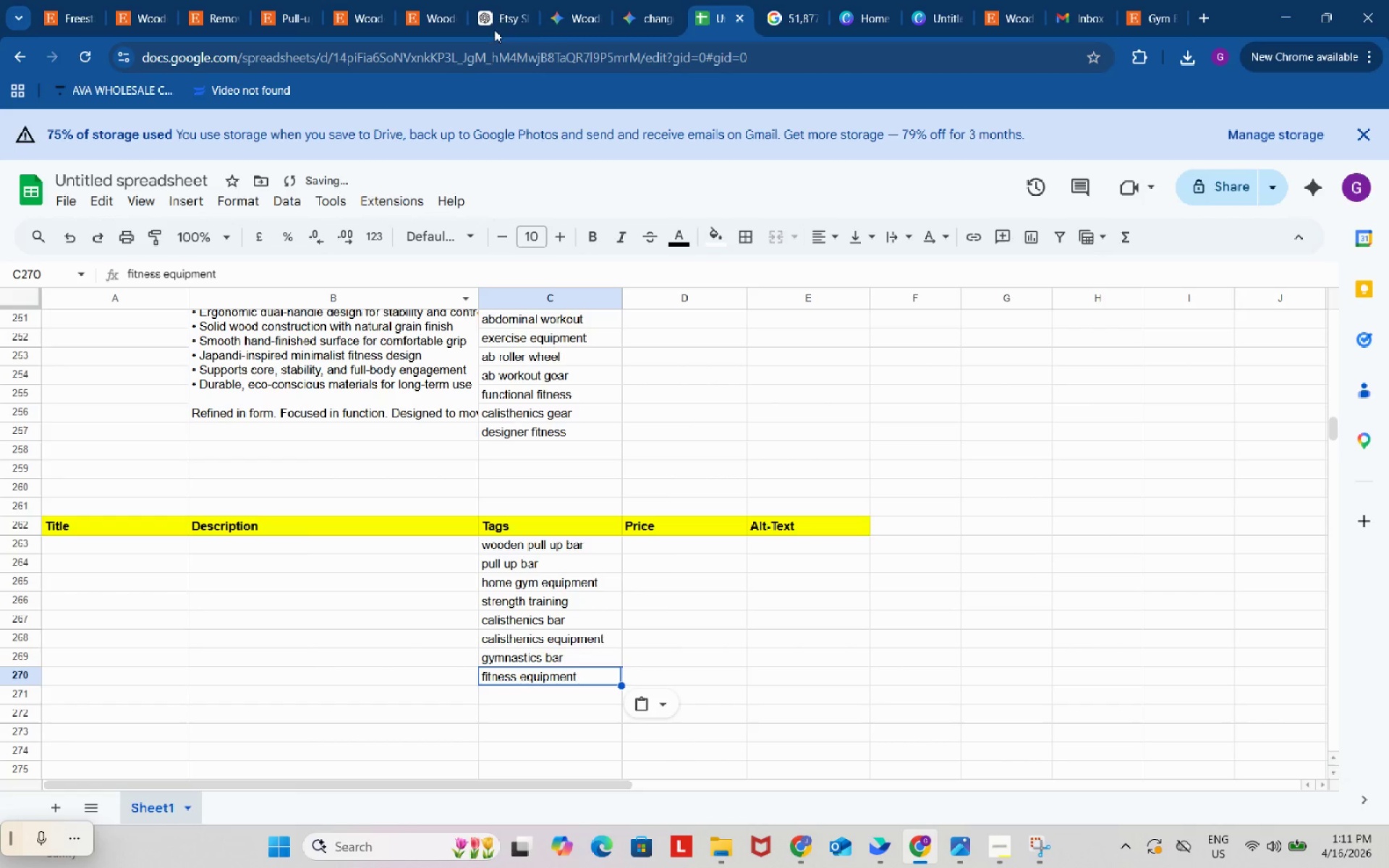 
left_click([499, 0])
 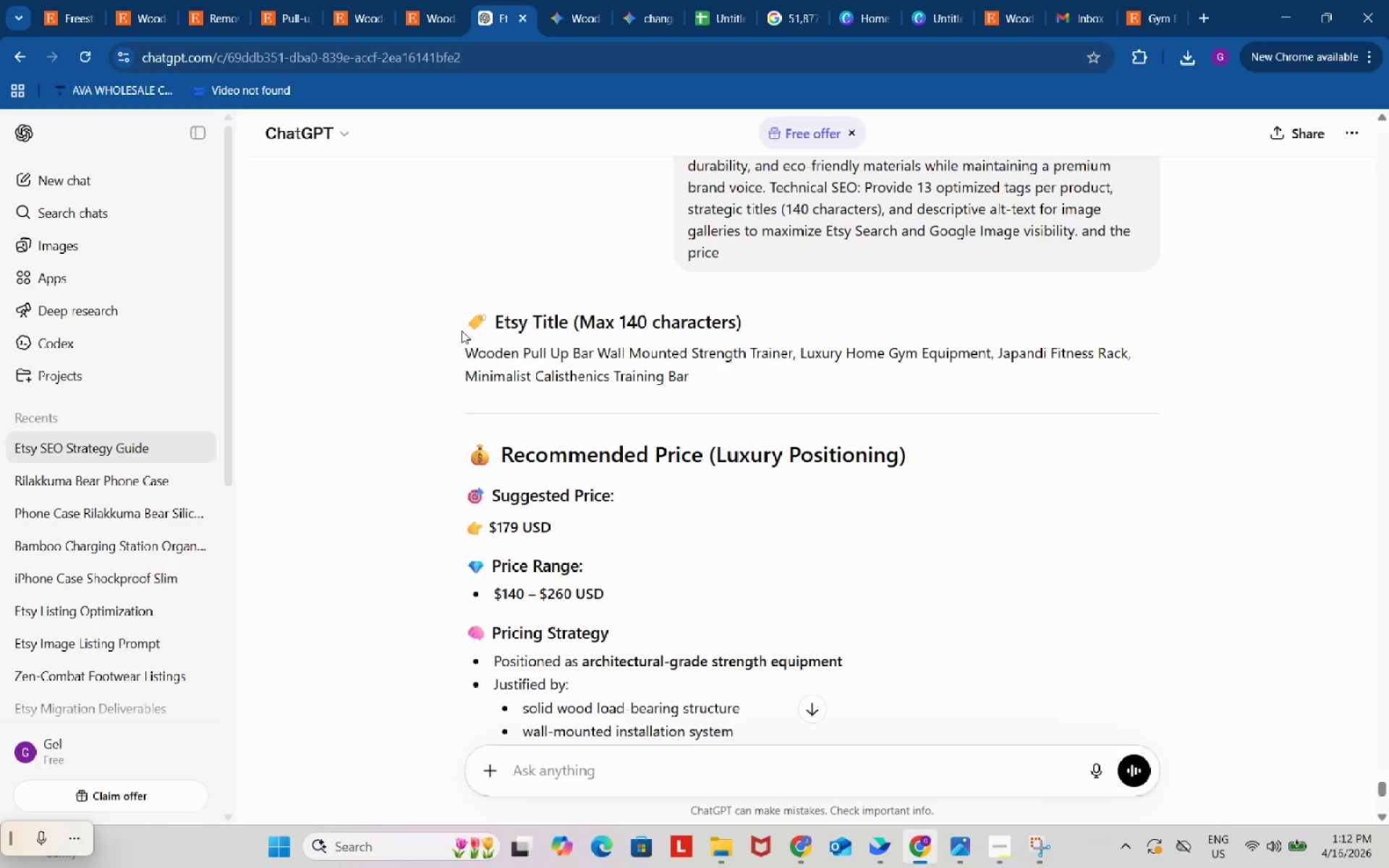 
wait(7.16)
 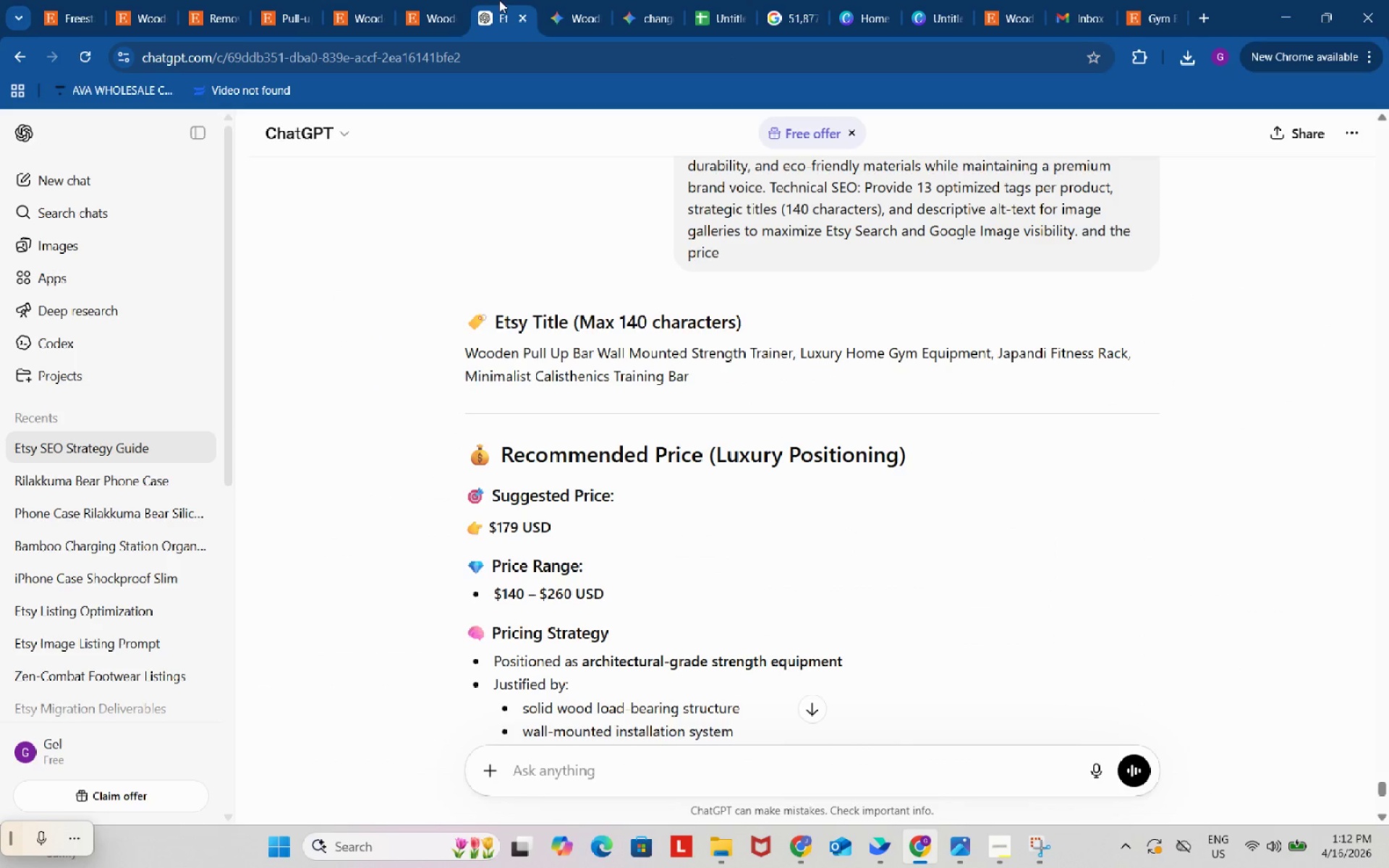 
left_click_drag(start_coordinate=[470, 362], to_coordinate=[712, 375])
 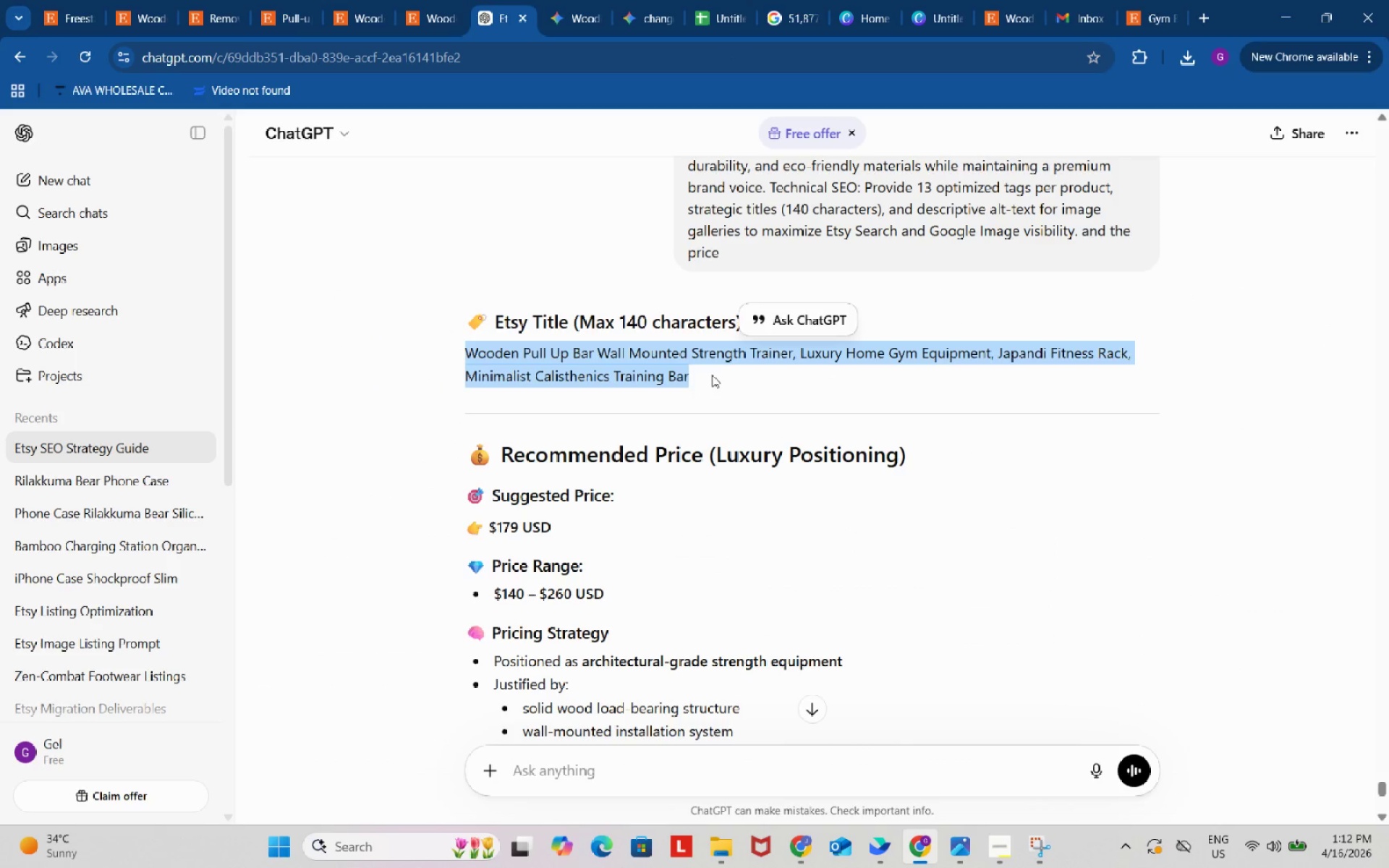 
key(Control+ControlLeft)
 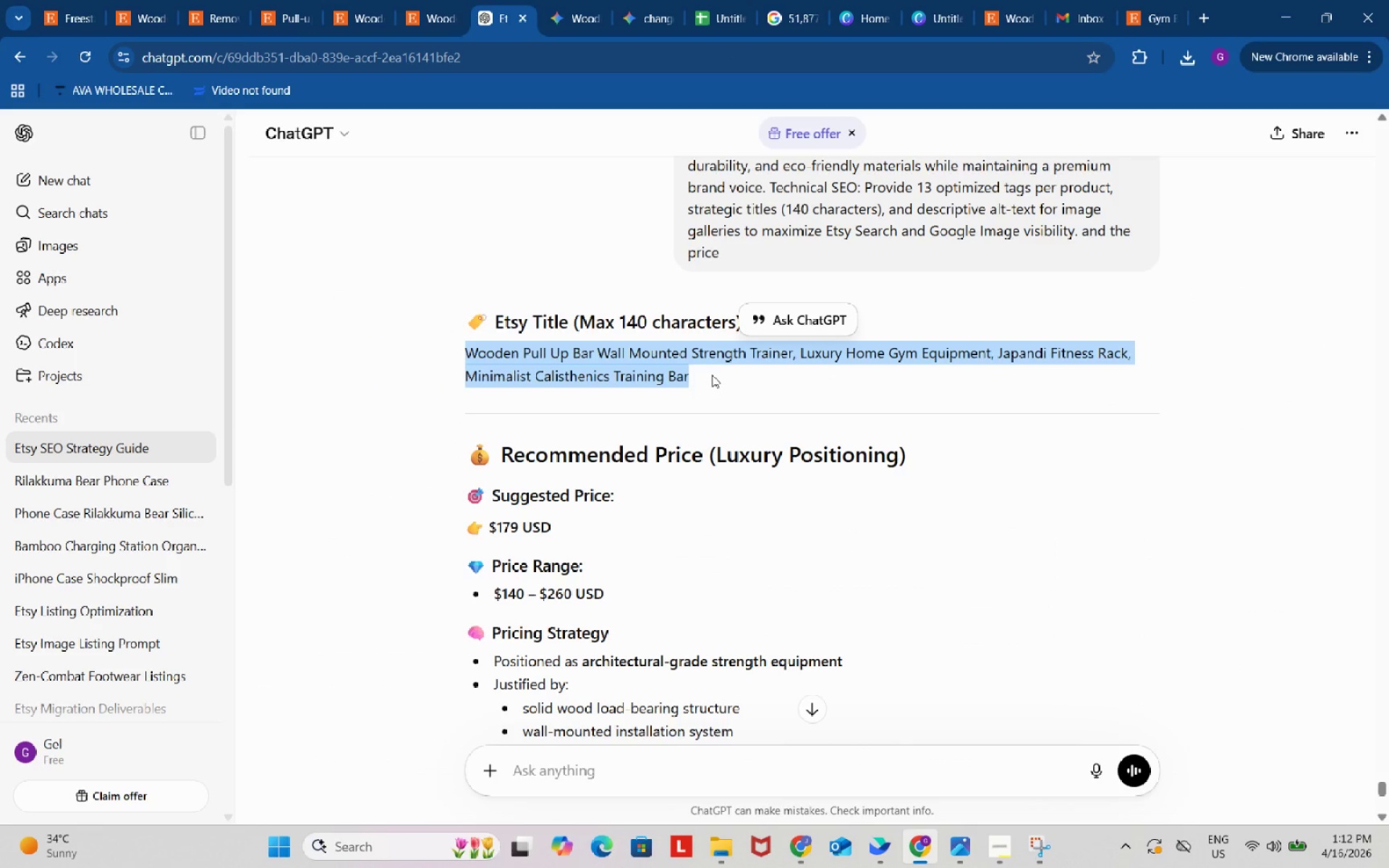 
key(Control+C)
 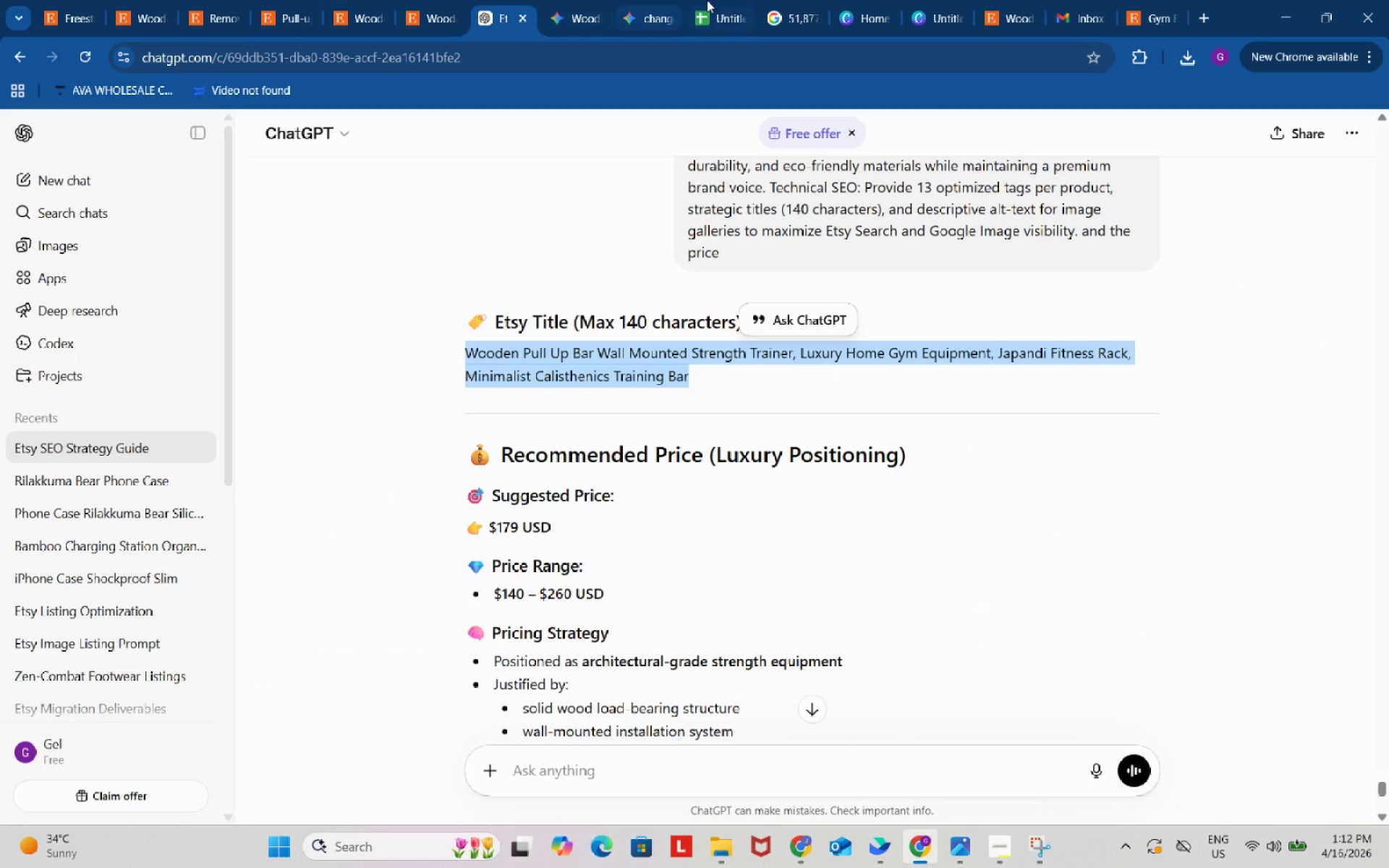 
left_click([710, 0])
 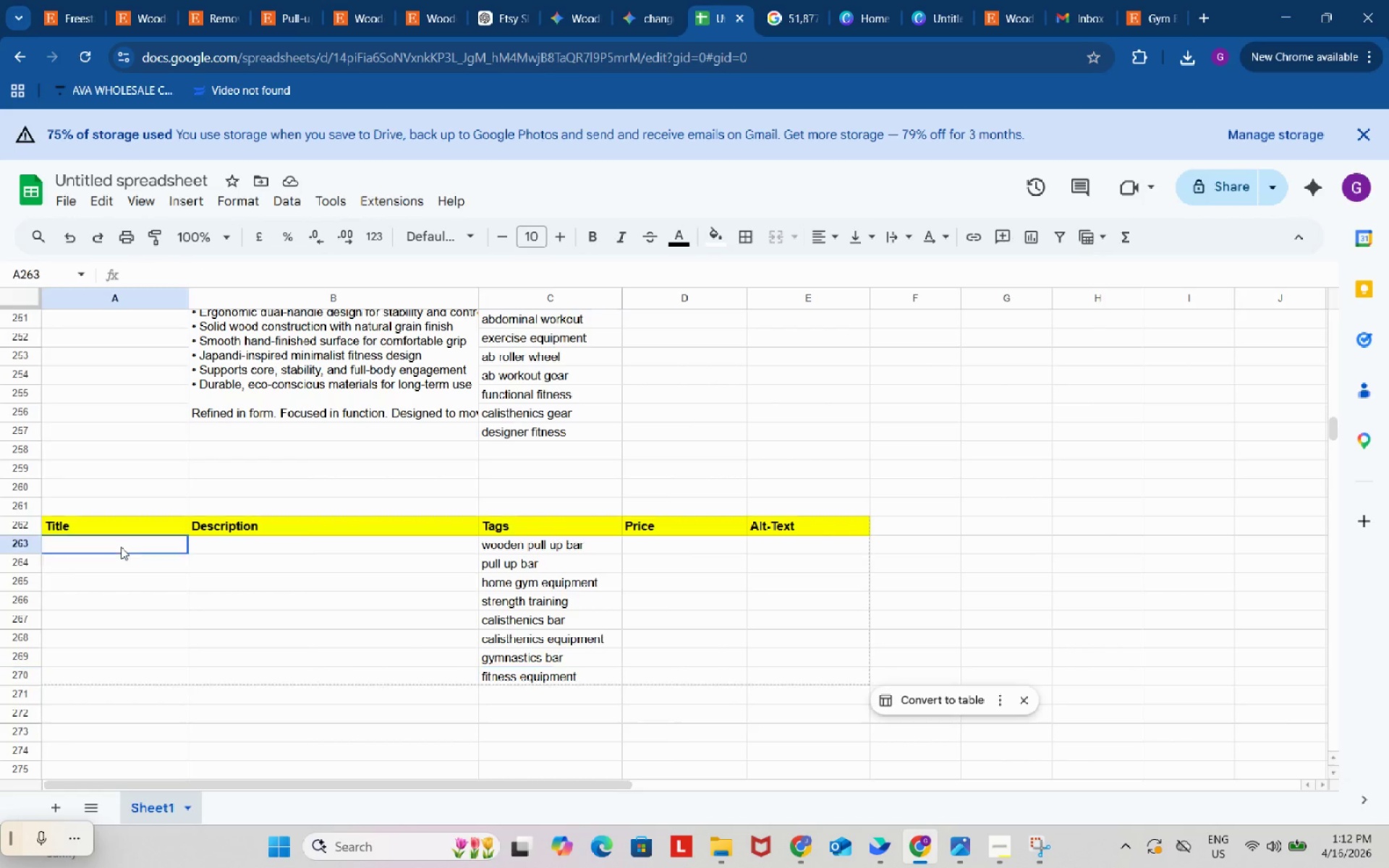 
double_click([121, 547])
 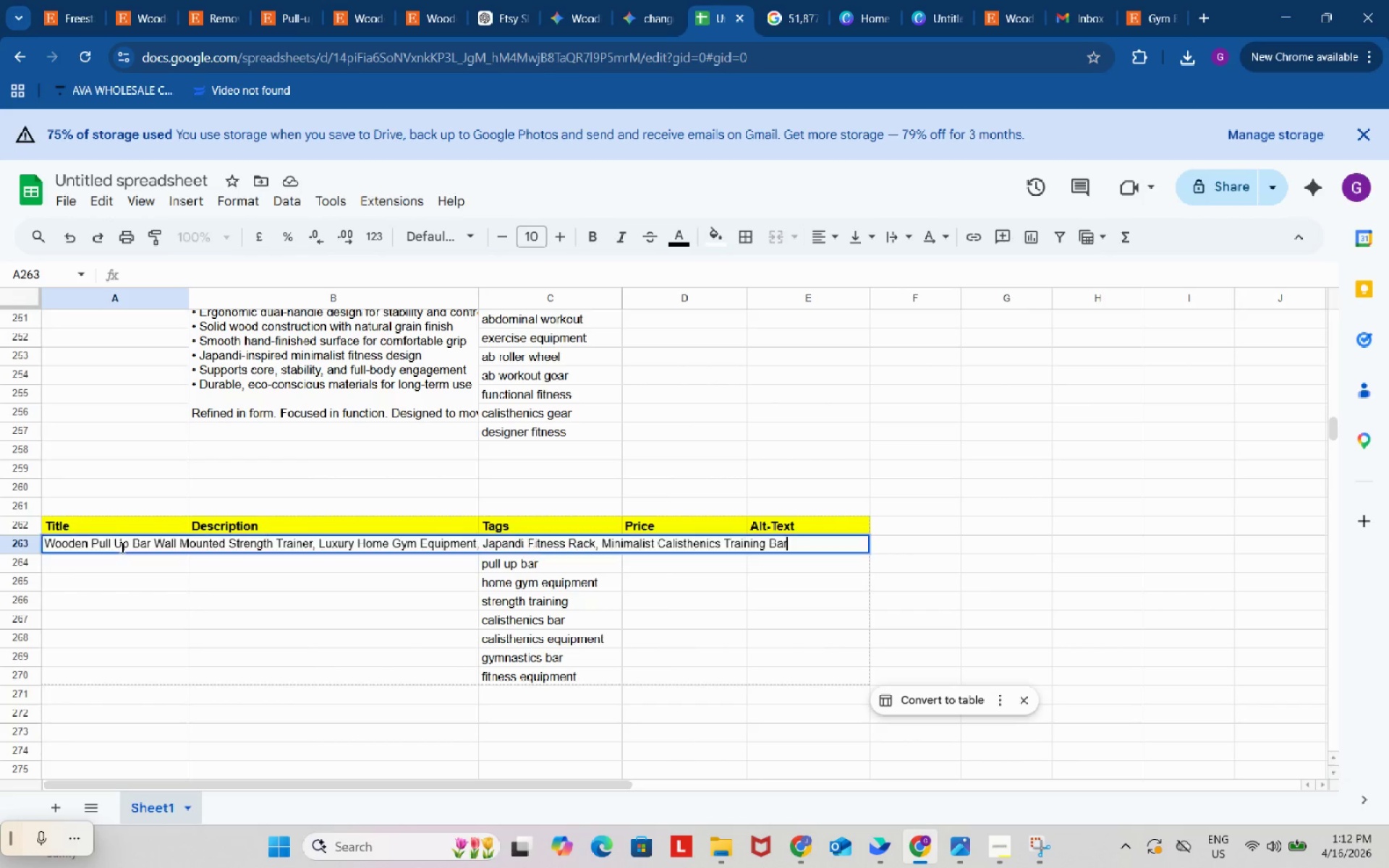 
key(Control+ControlLeft)
 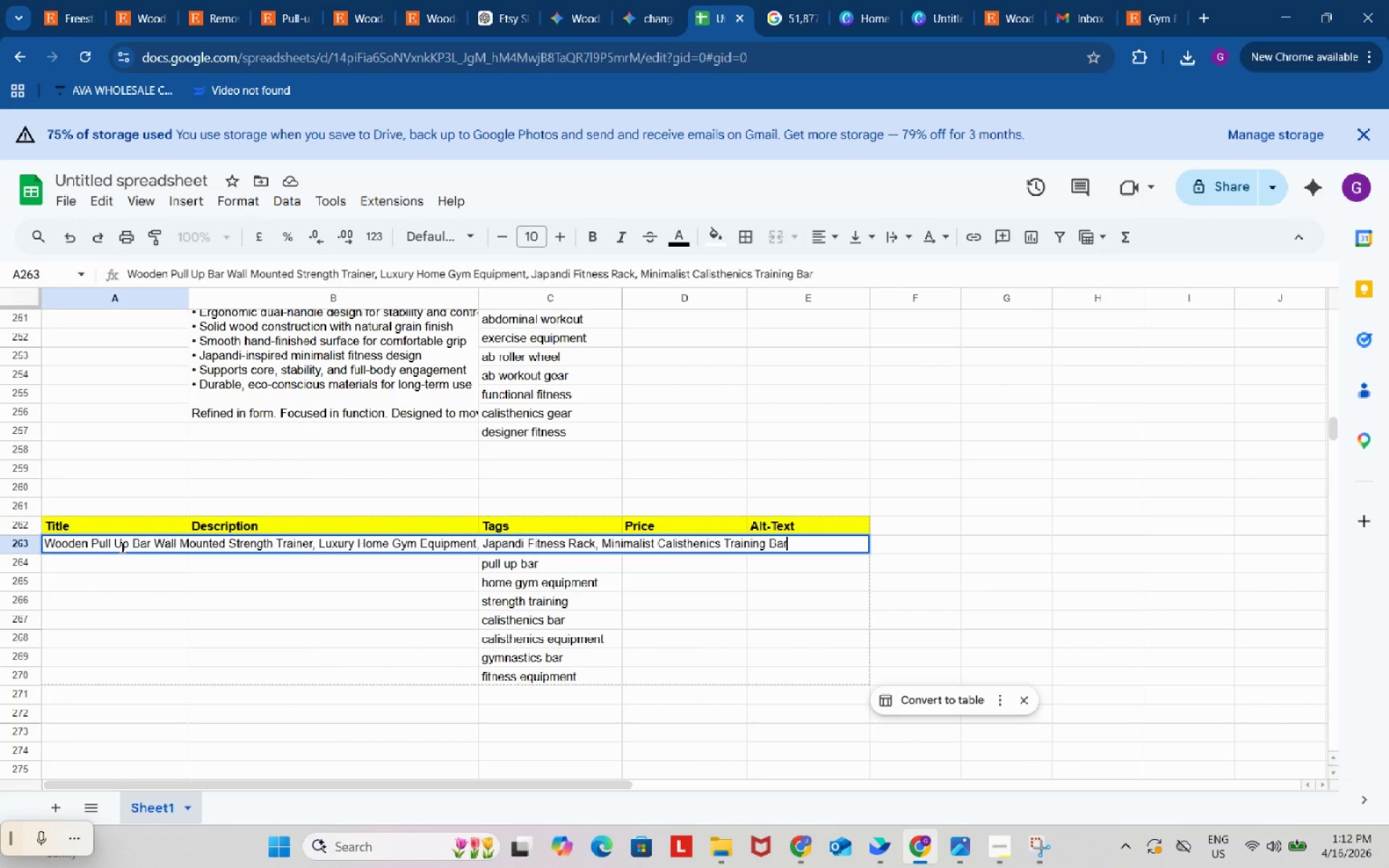 
key(Control+V)
 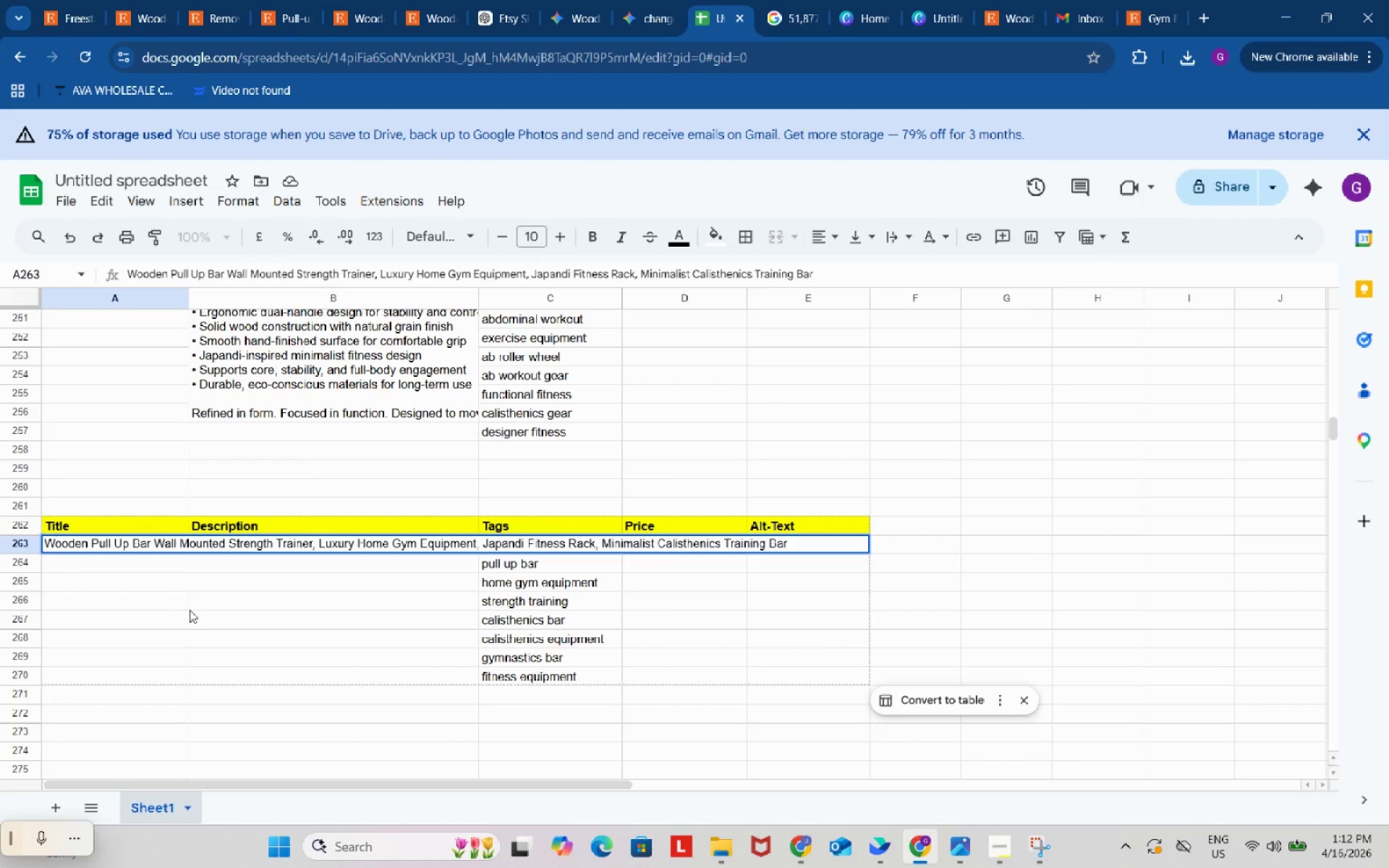 
left_click([190, 610])
 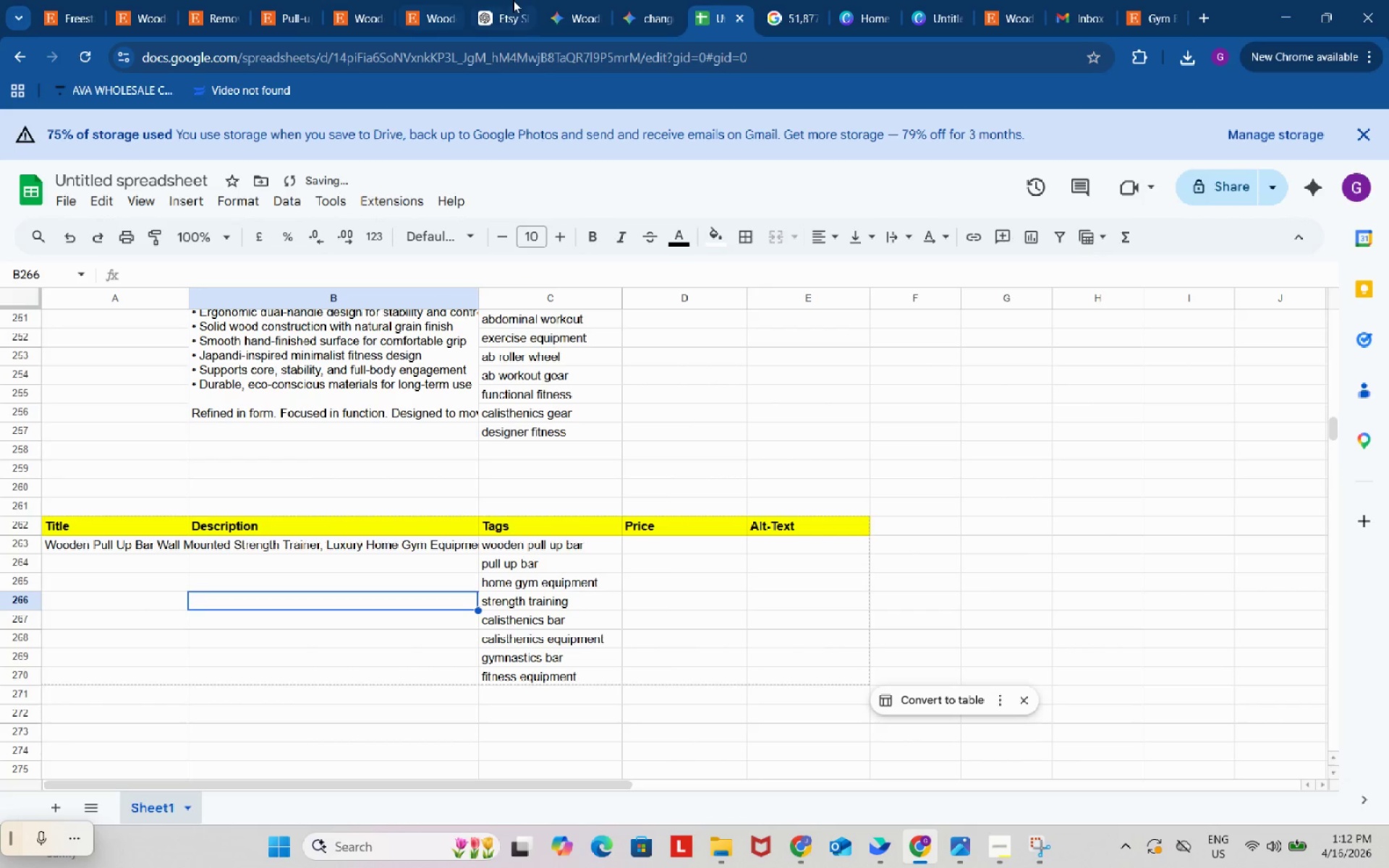 
left_click([514, 0])
 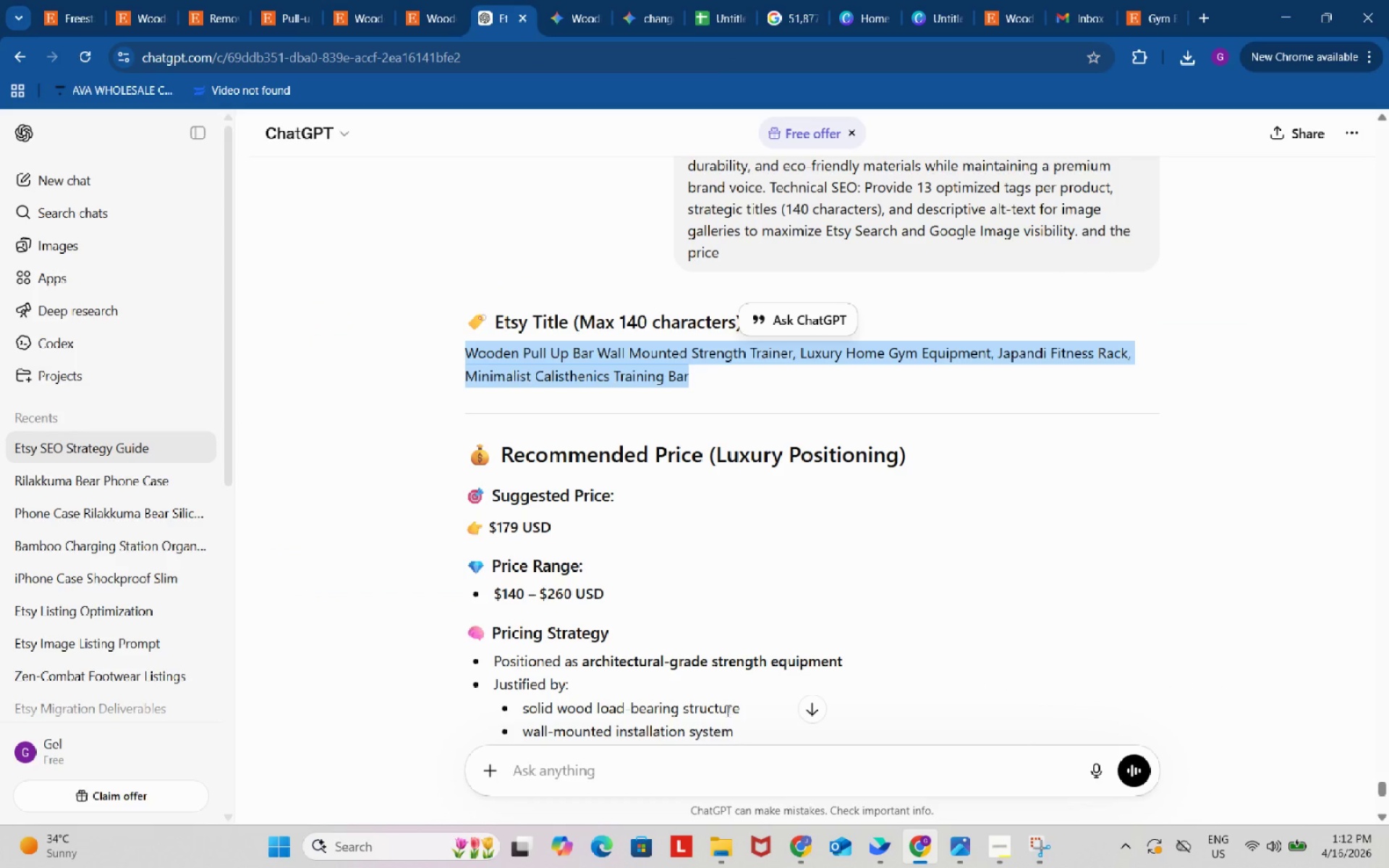 
scroll: coordinate [692, 533], scroll_direction: down, amount: 5.0
 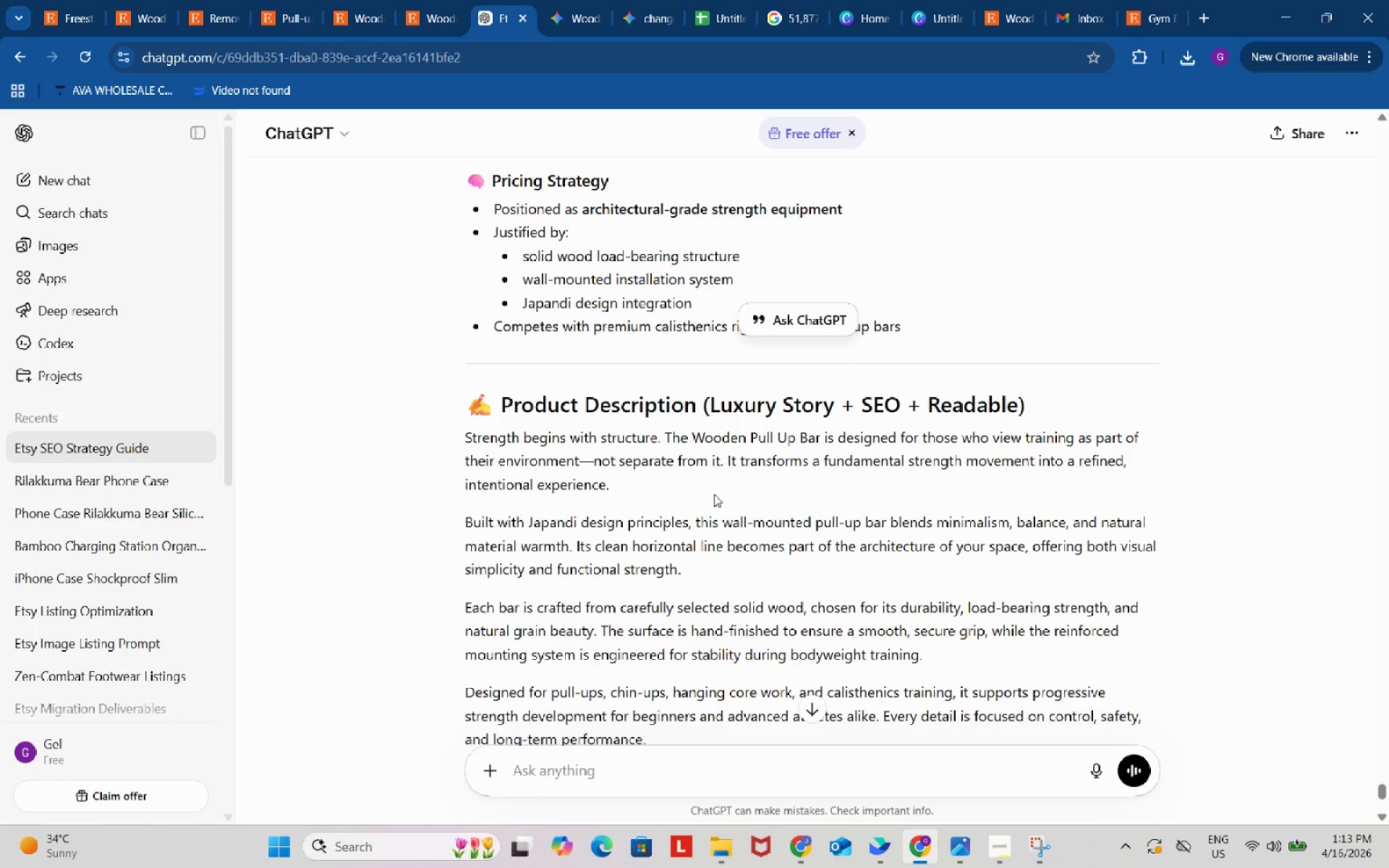 
wait(50.43)
 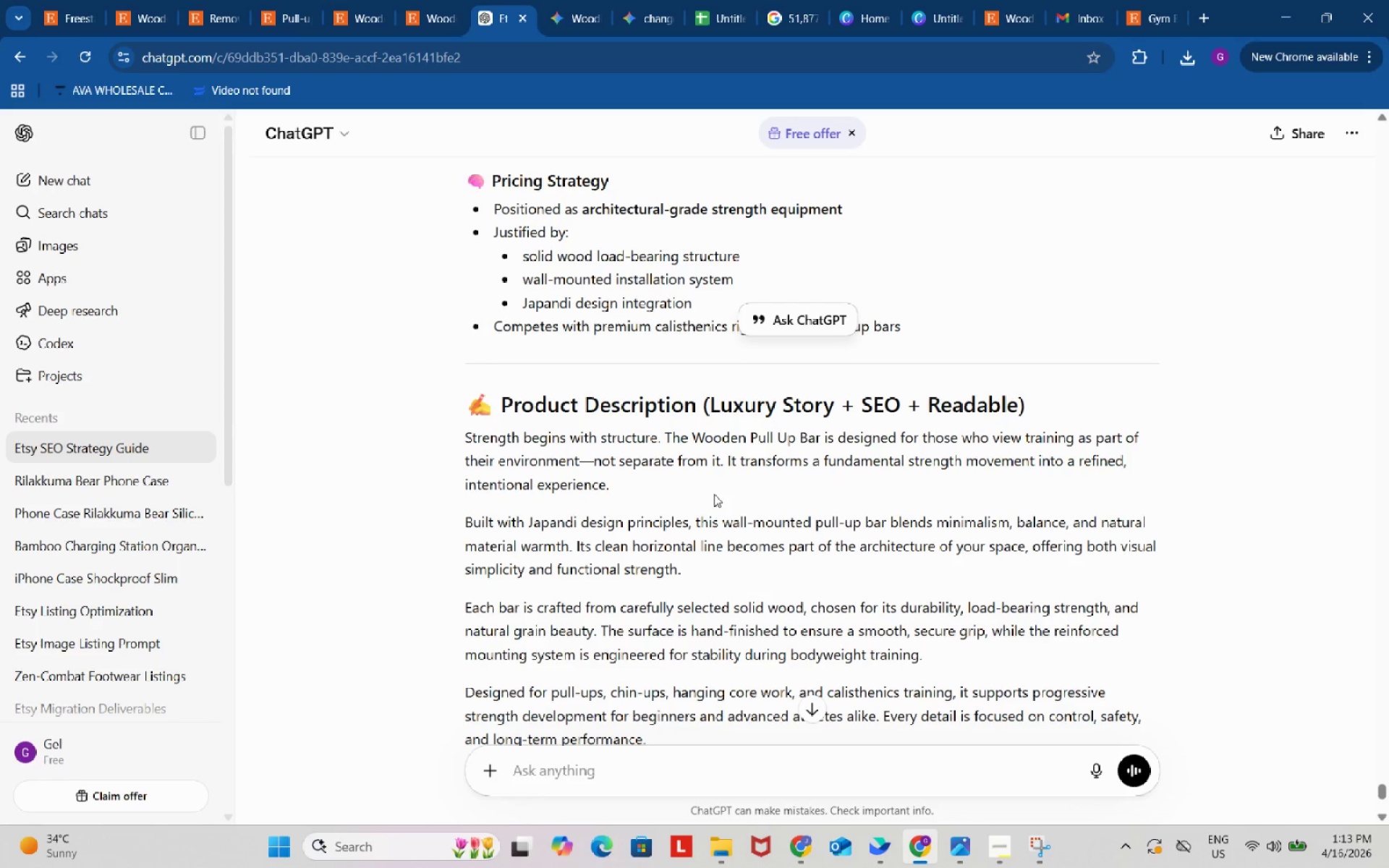 
left_click_drag(start_coordinate=[447, 431], to_coordinate=[964, 480])
 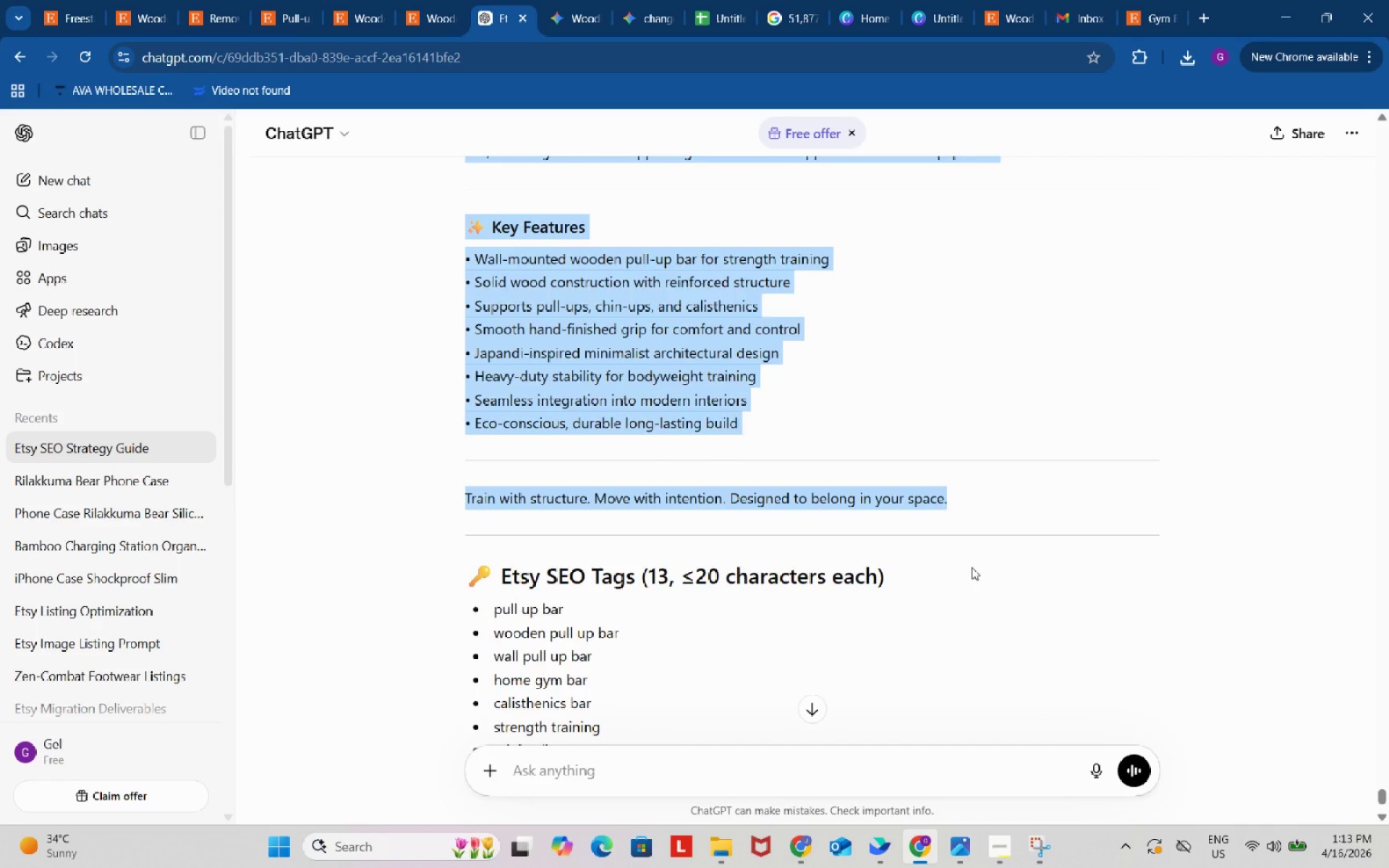 
scroll: coordinate [585, 587], scroll_direction: down, amount: 8.0
 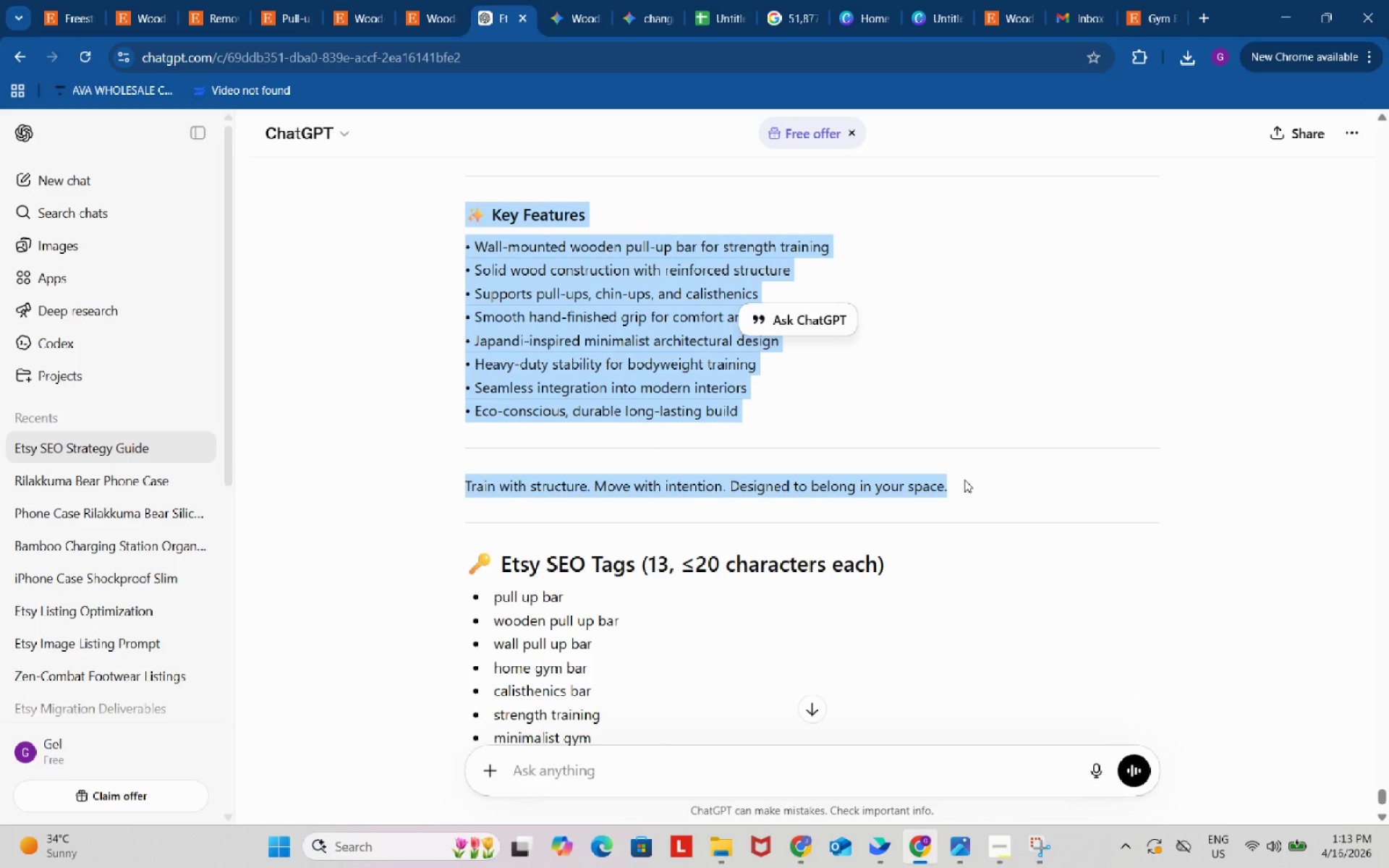 
key(Control+ControlLeft)
 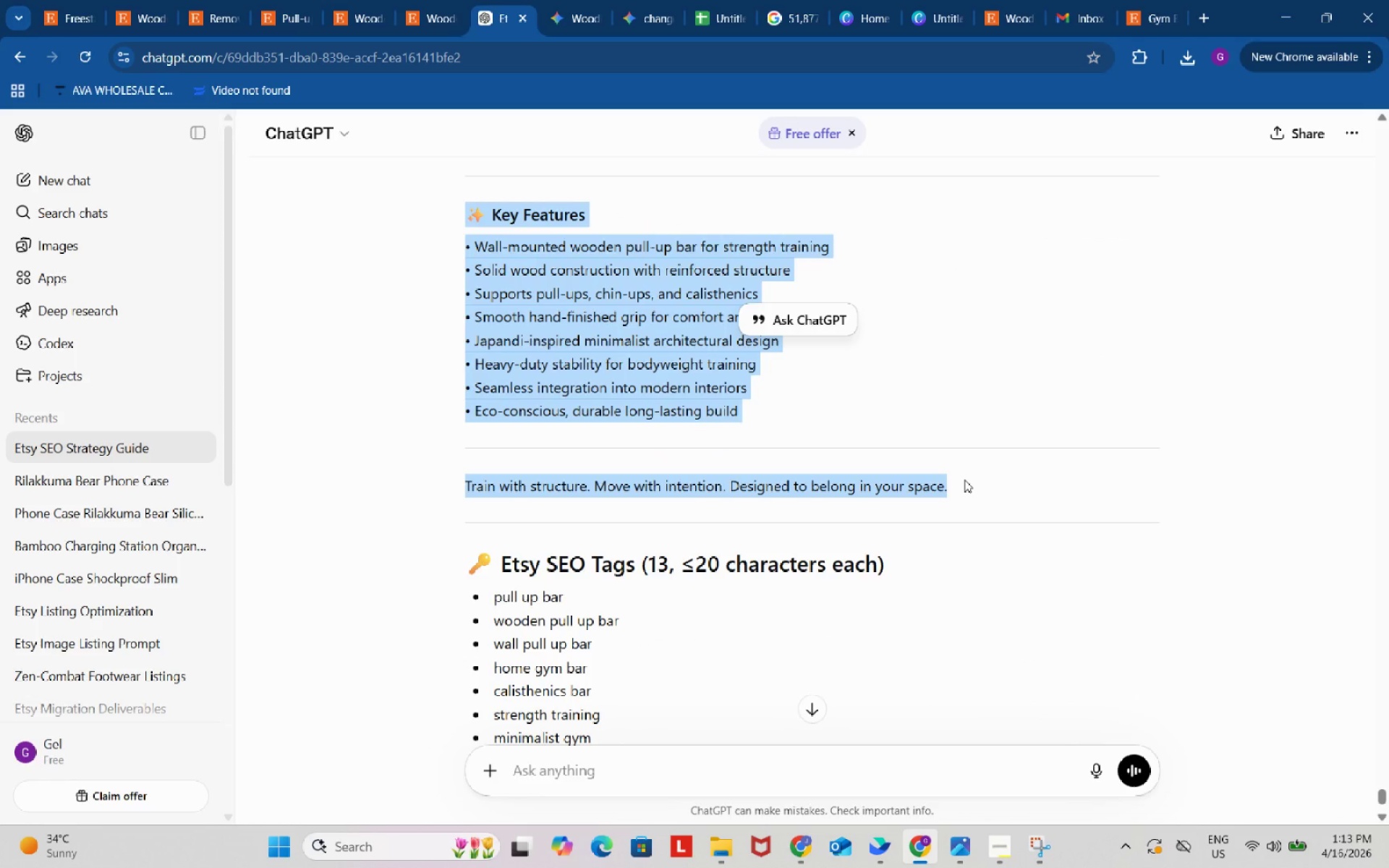 
key(Control+C)
 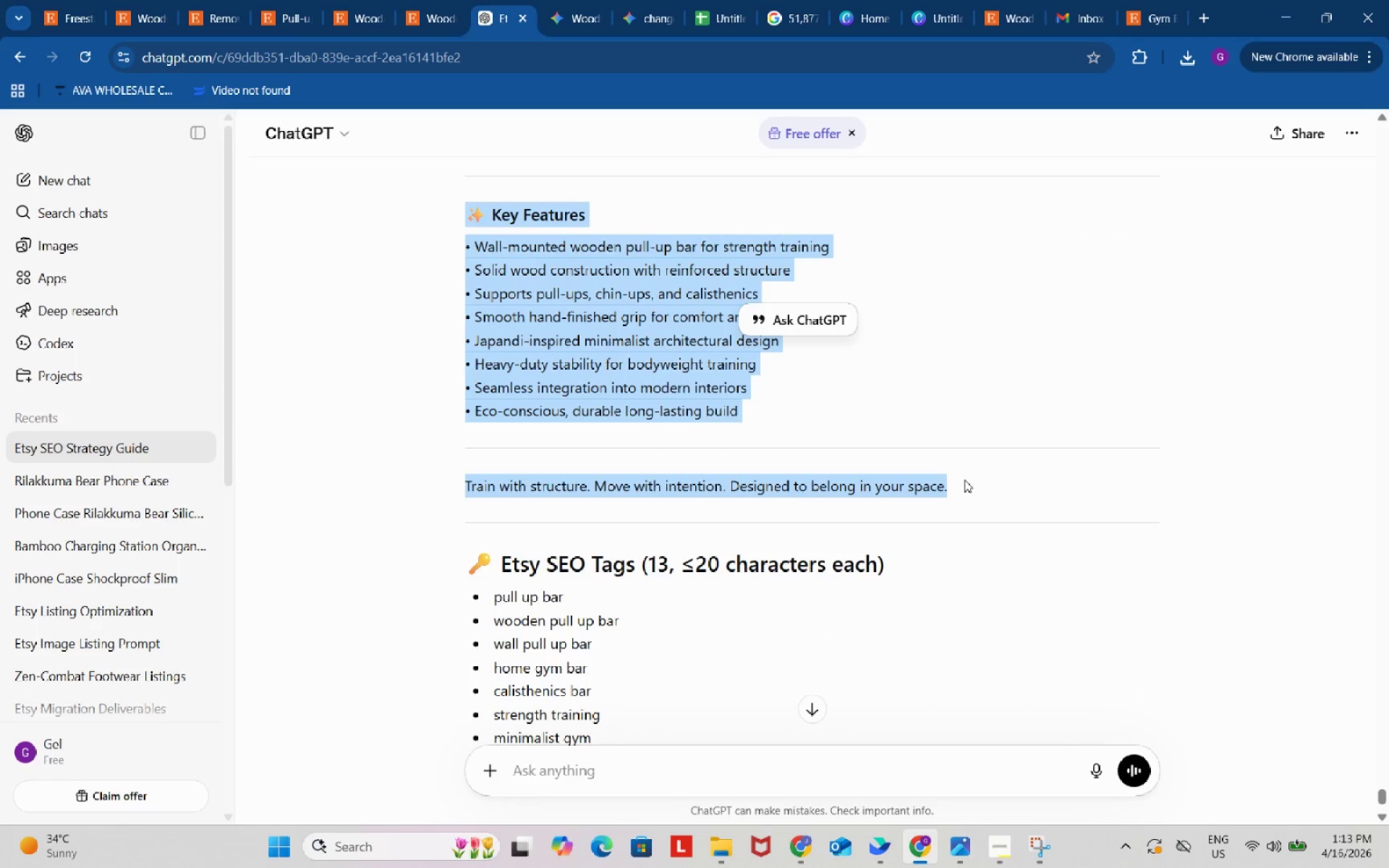 
key(Control+ControlLeft)
 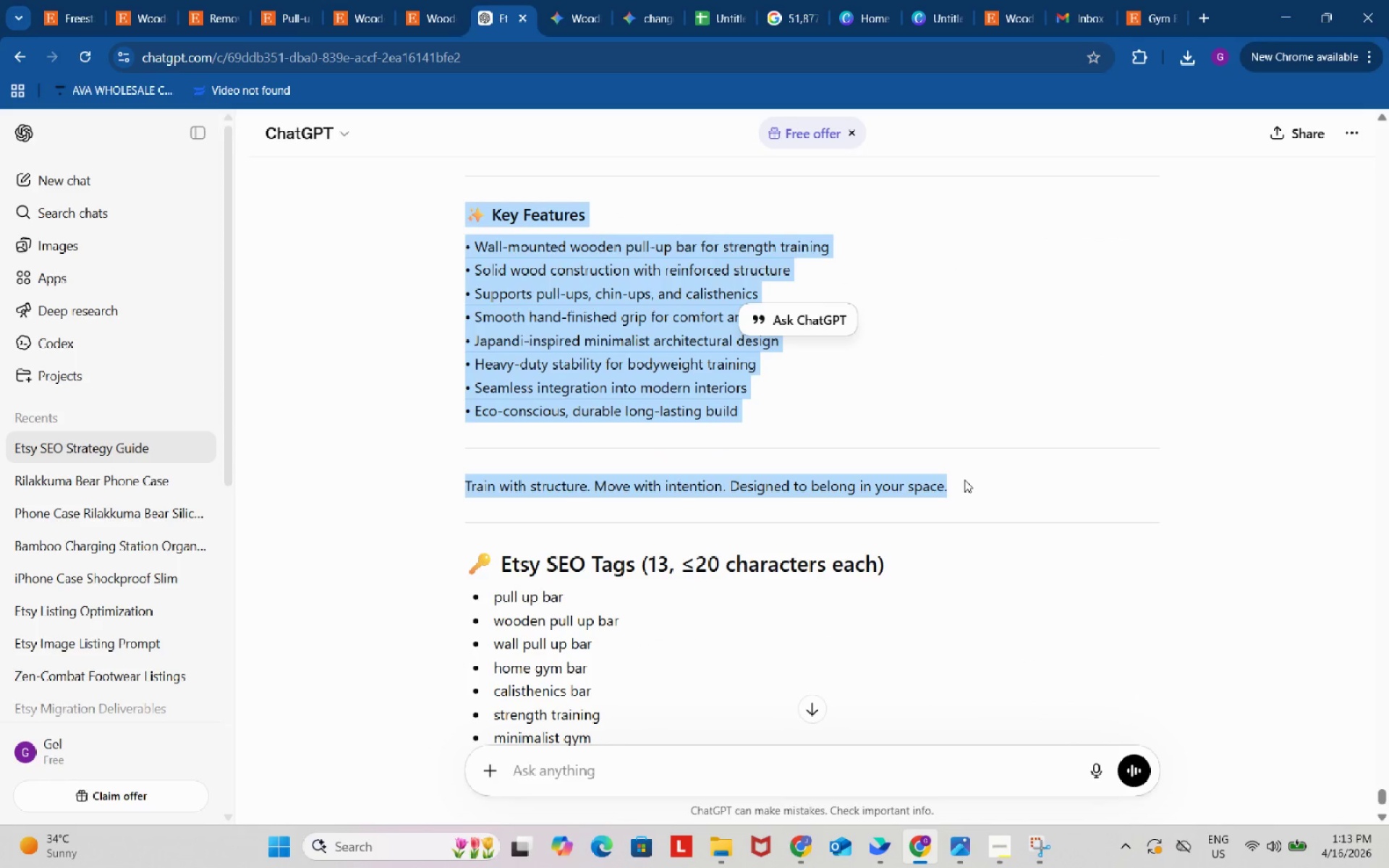 
key(Control+C)
 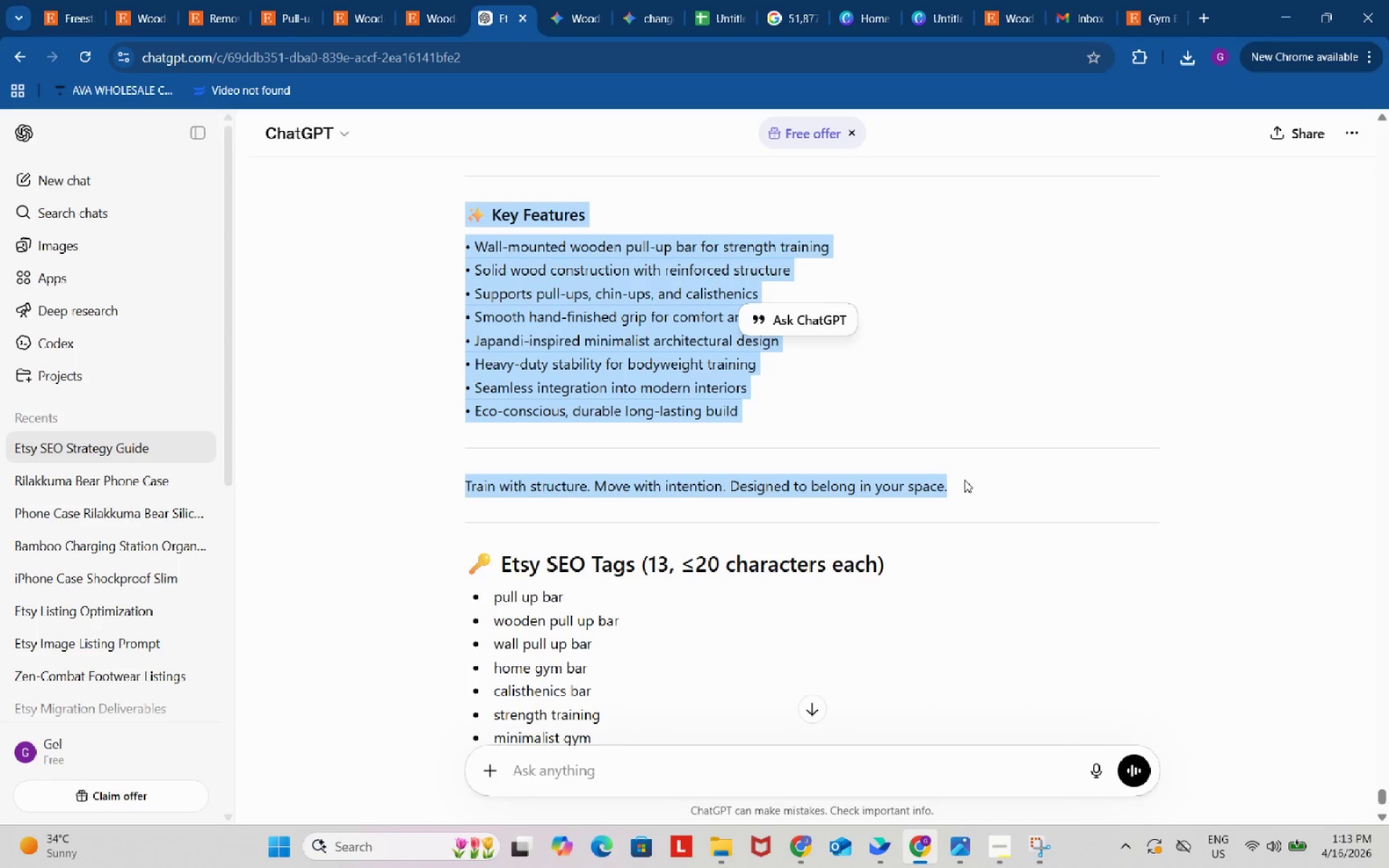 
key(Control+ControlLeft)
 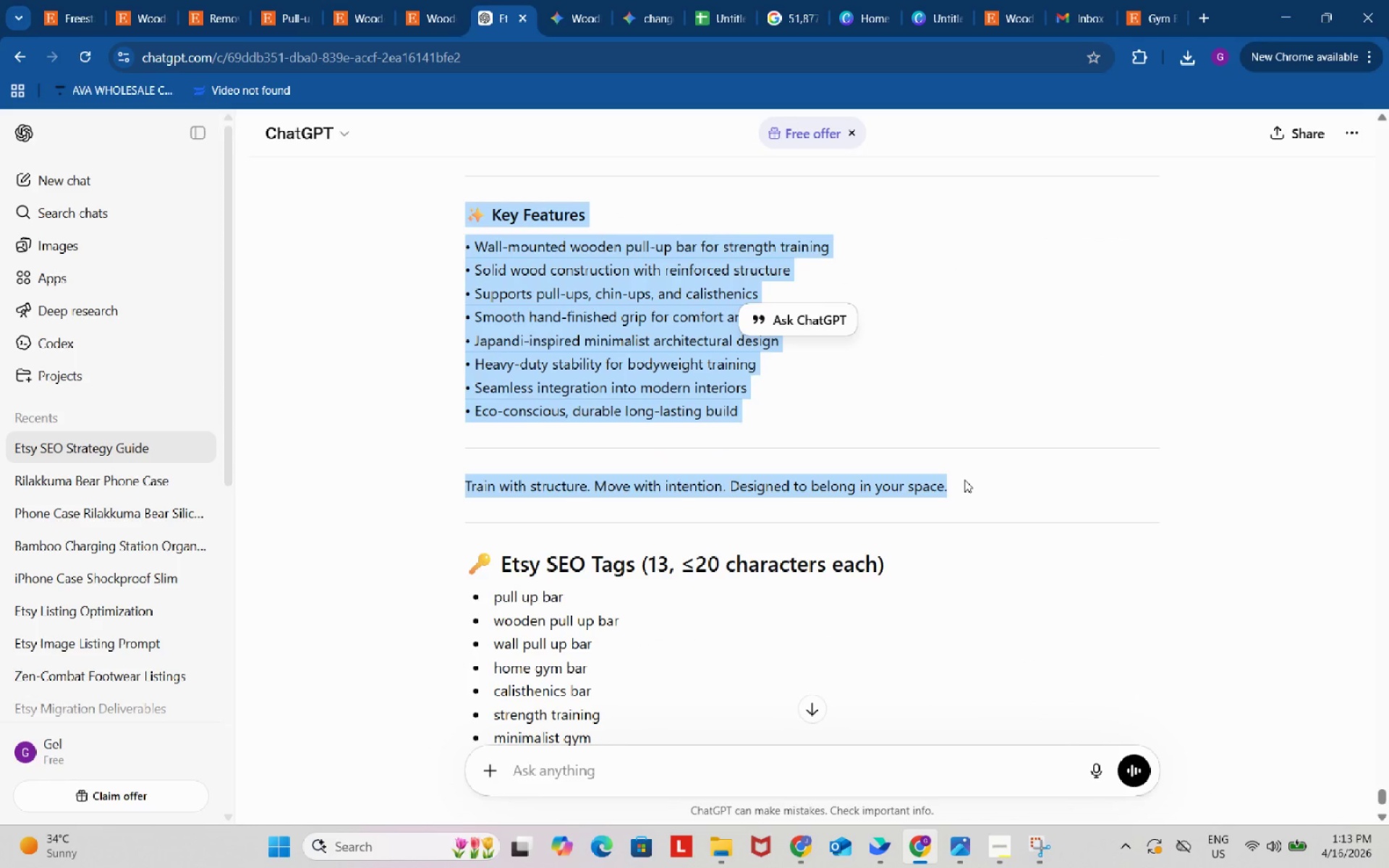 
key(Control+C)
 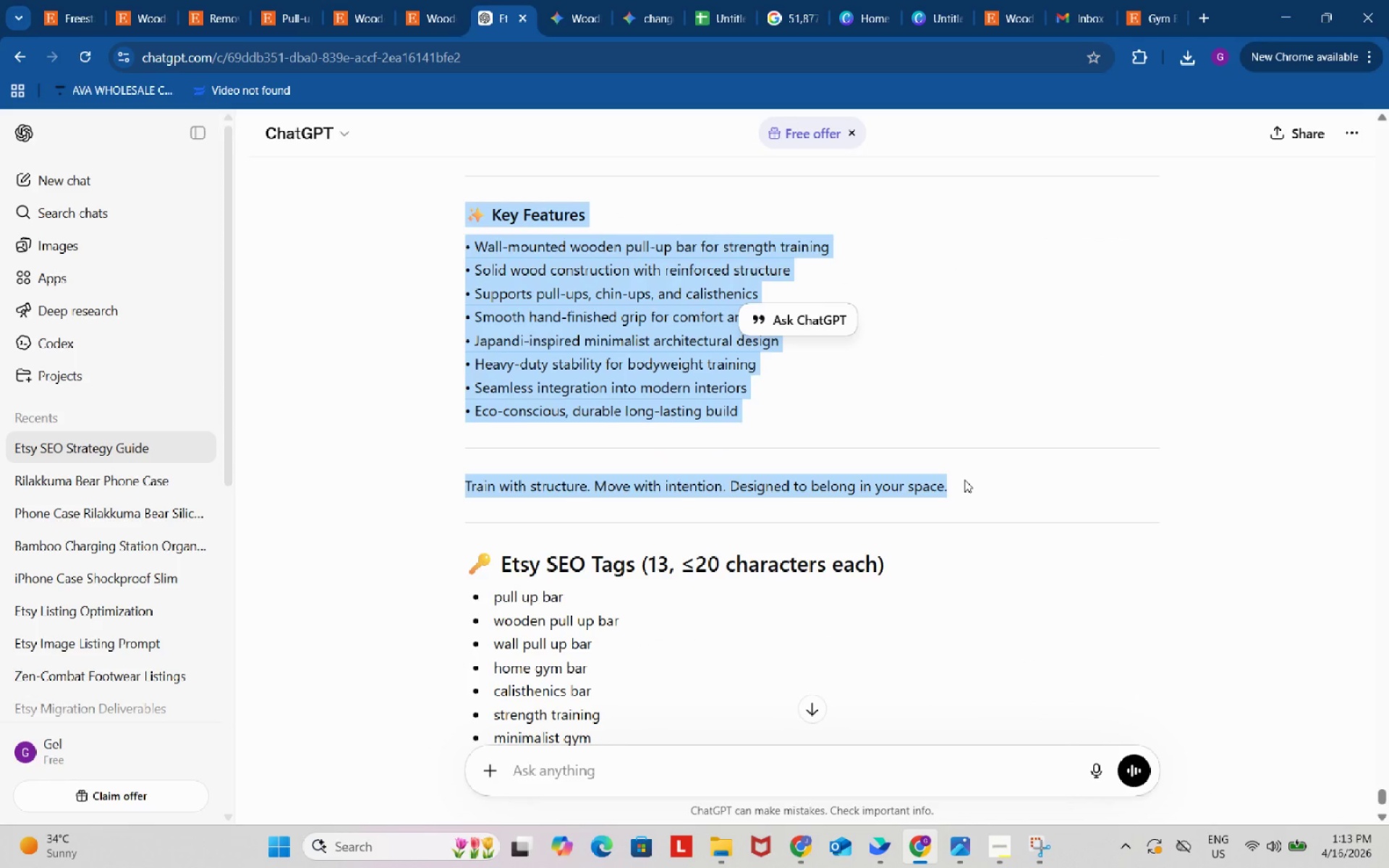 
key(Control+ControlLeft)
 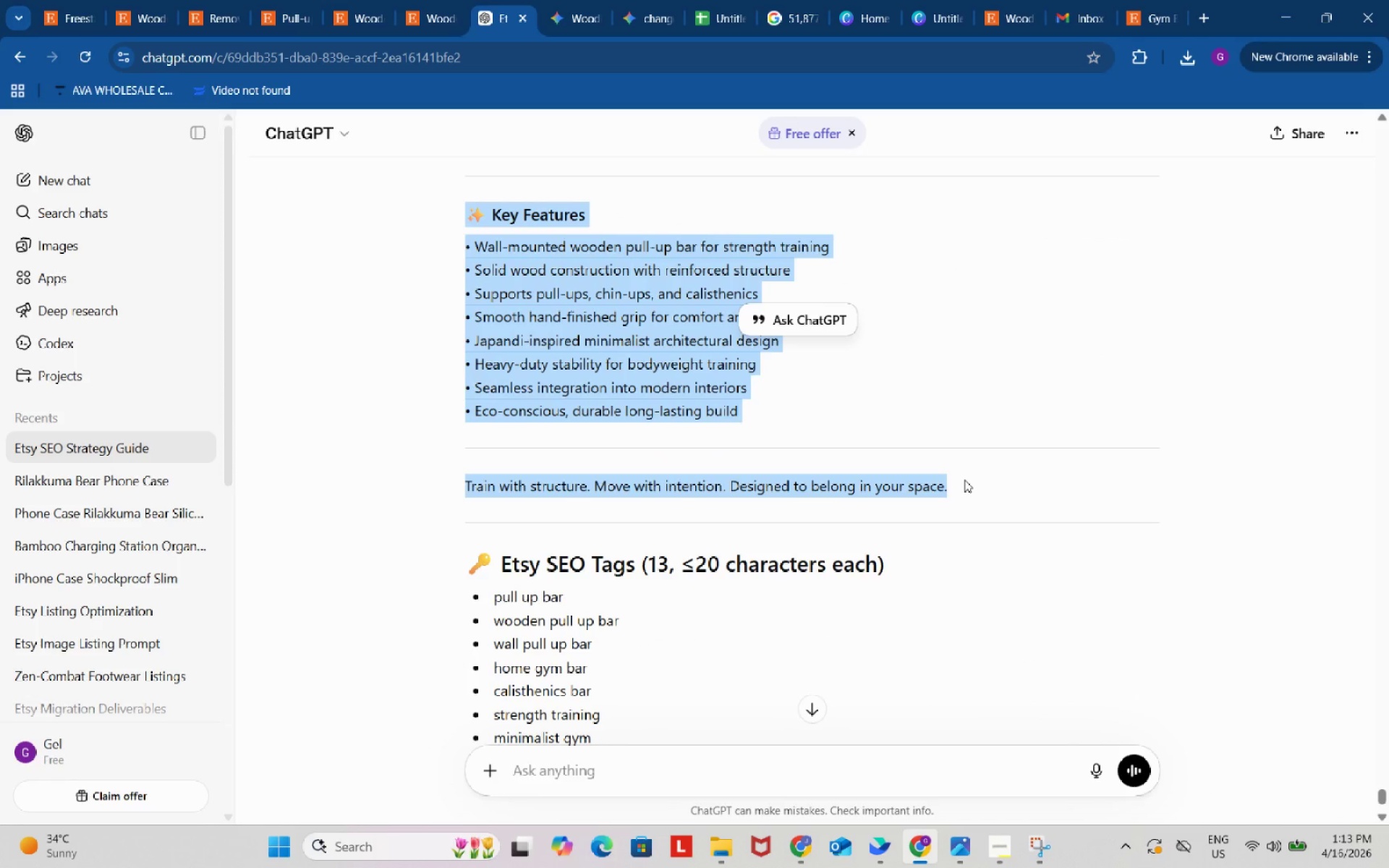 
key(Control+C)
 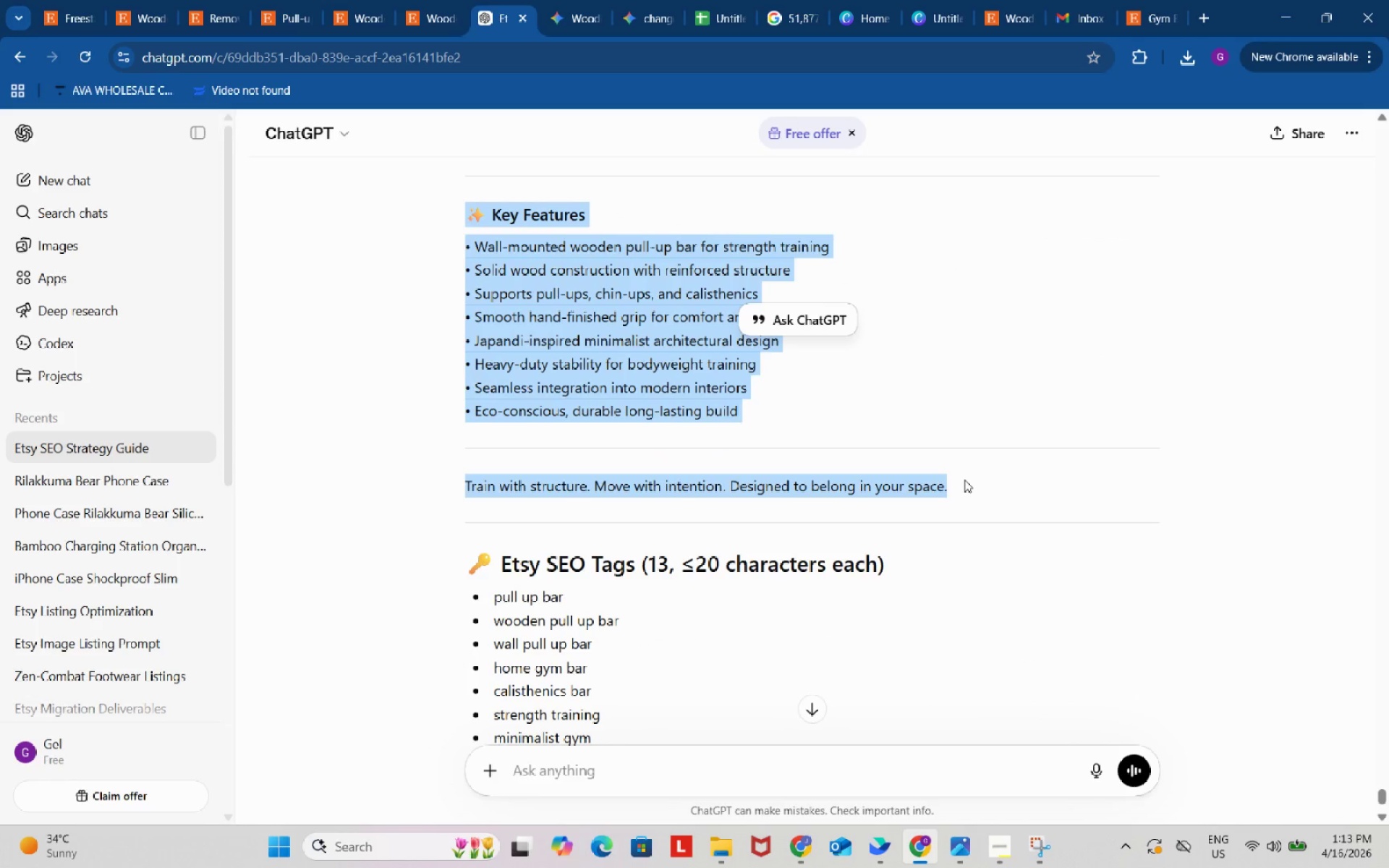 
key(Control+ControlLeft)
 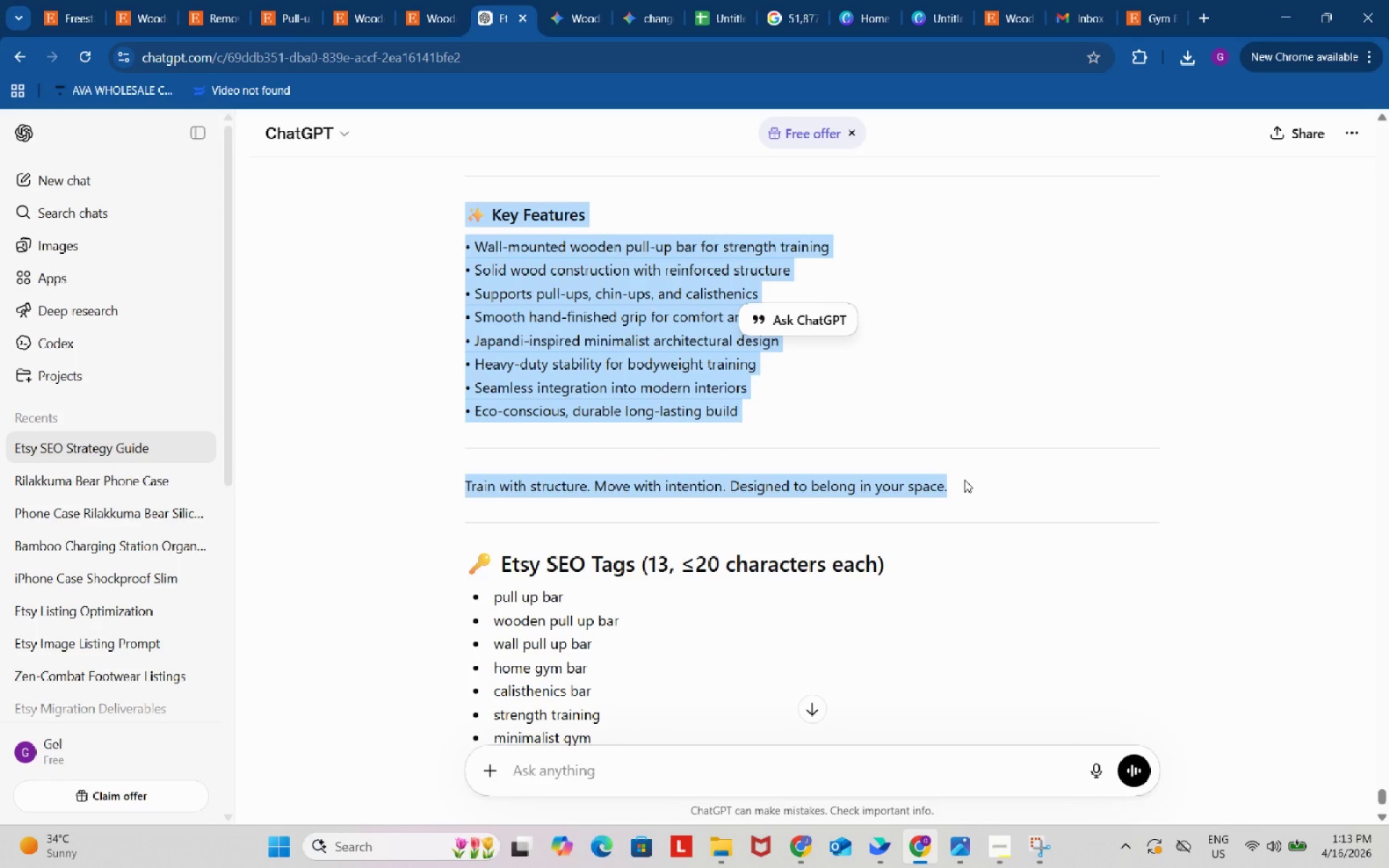 
key(Control+C)
 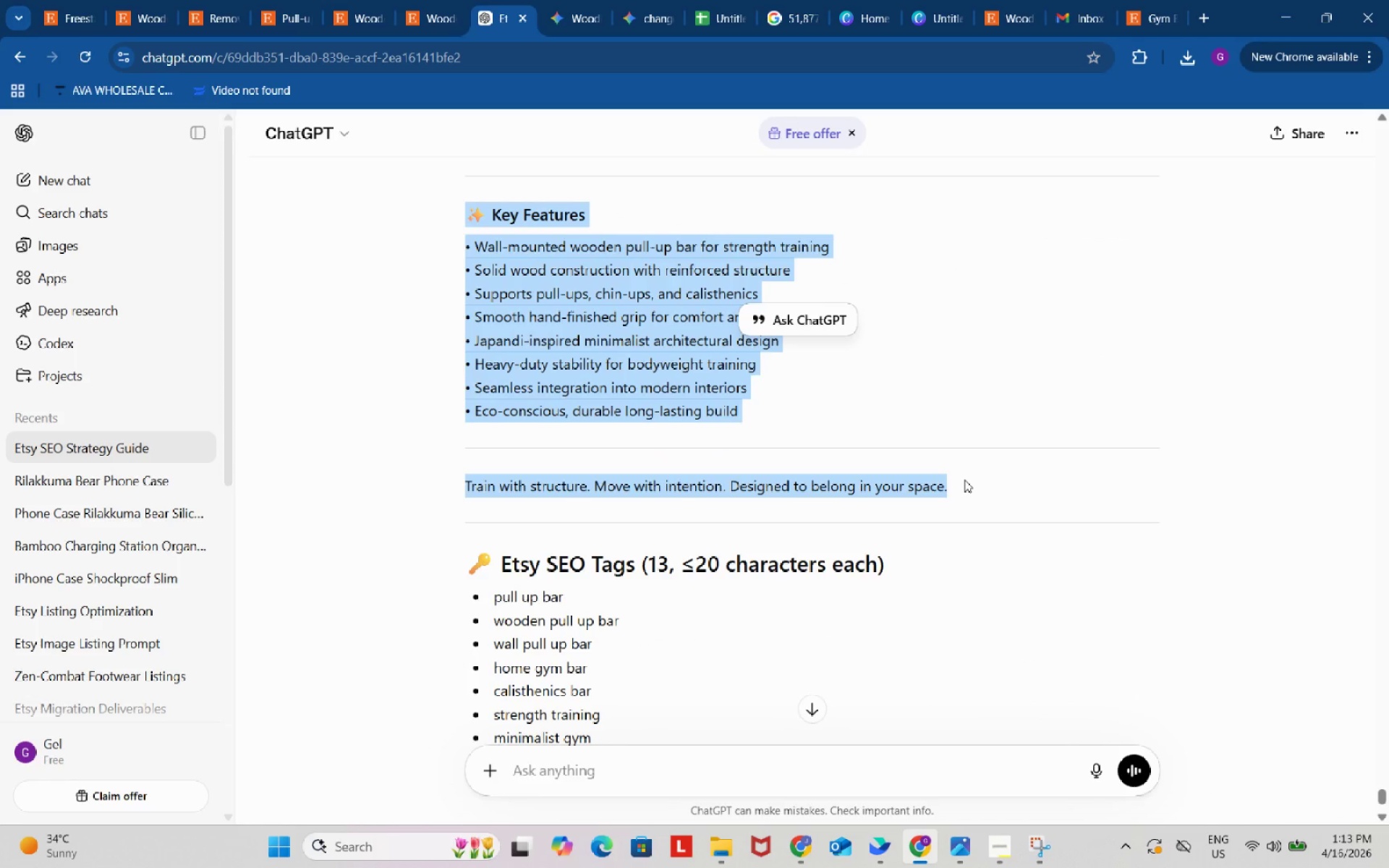 
key(Control+ControlLeft)
 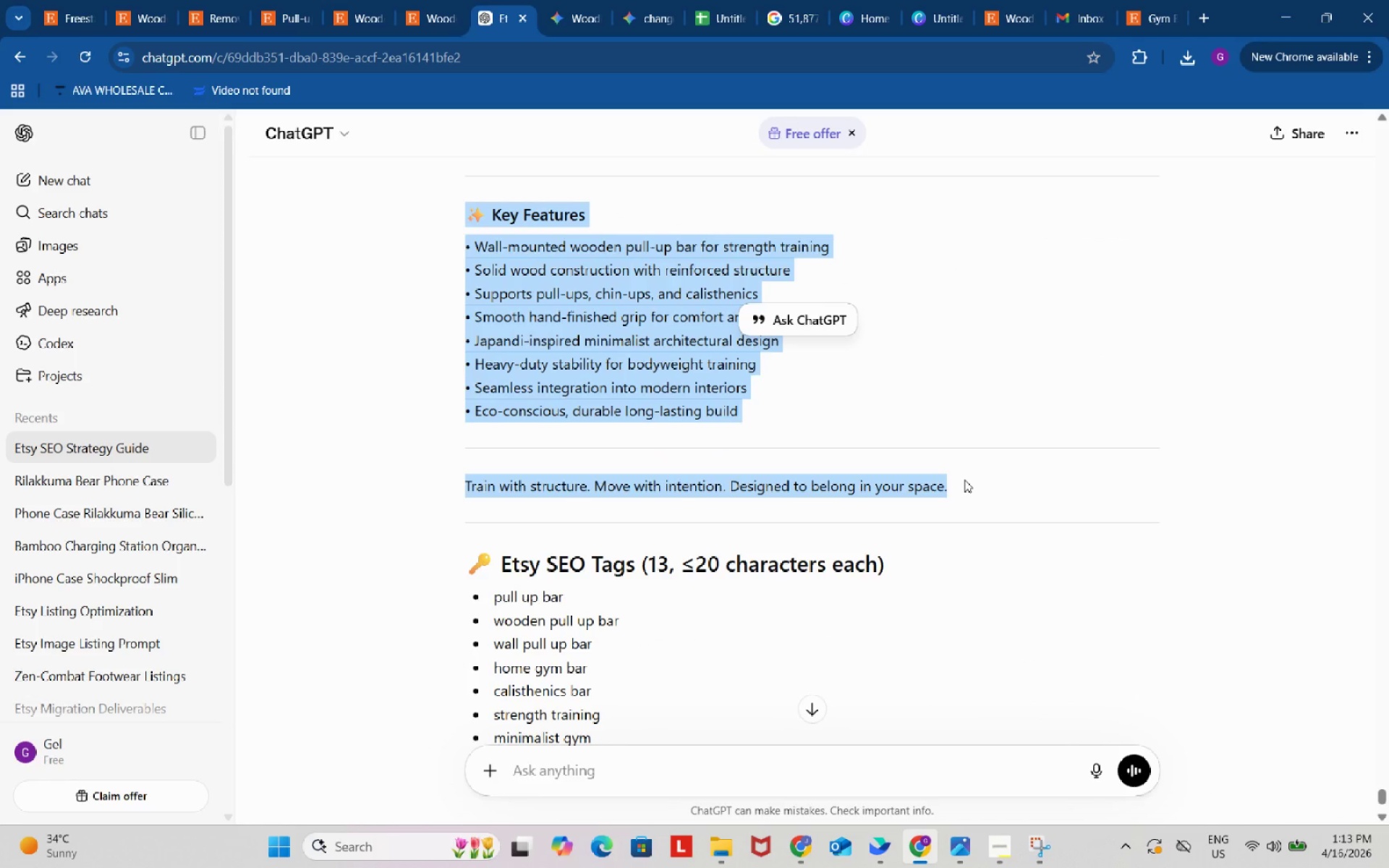 
key(Control+C)
 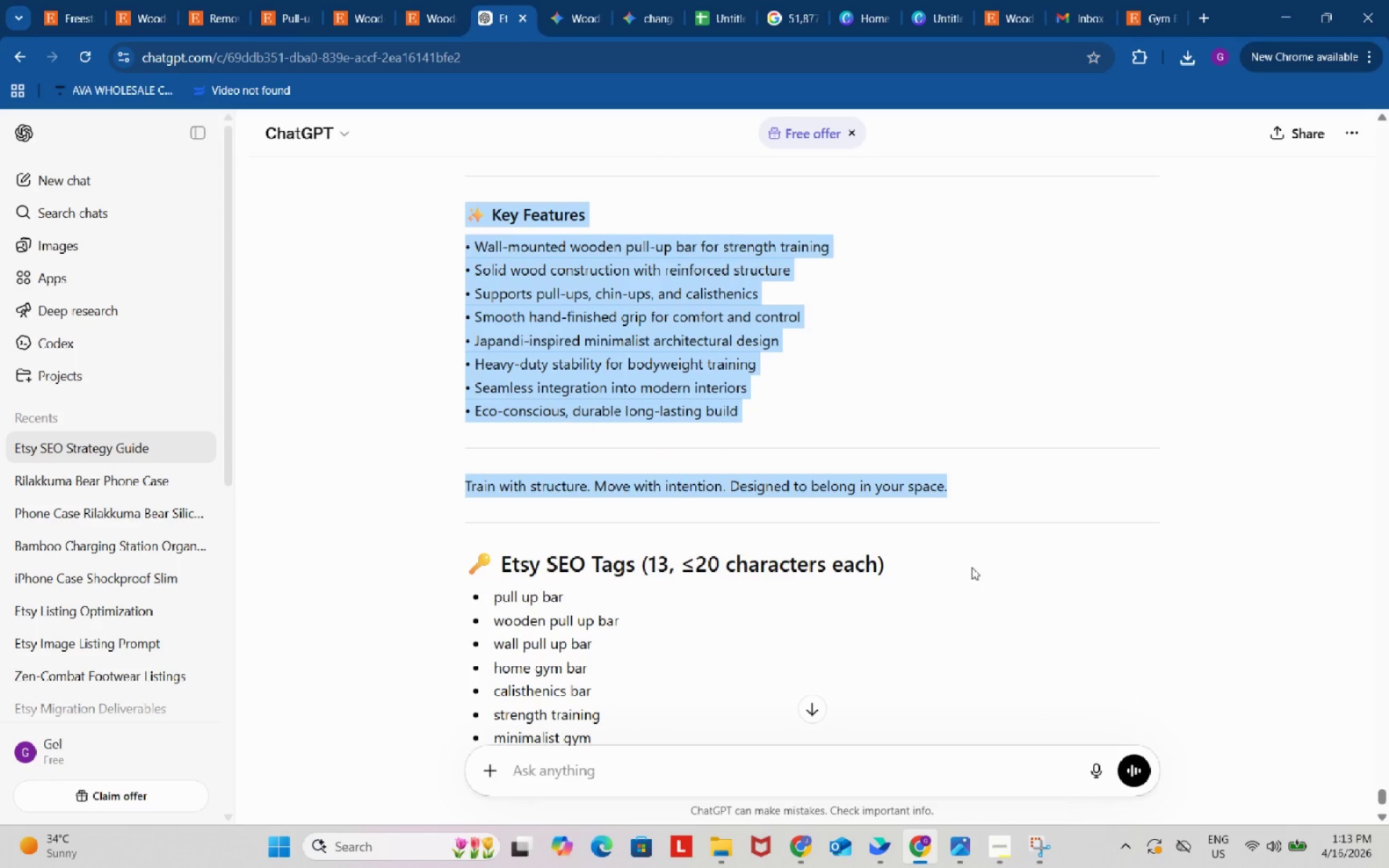 
scroll: coordinate [972, 567], scroll_direction: up, amount: 5.0
 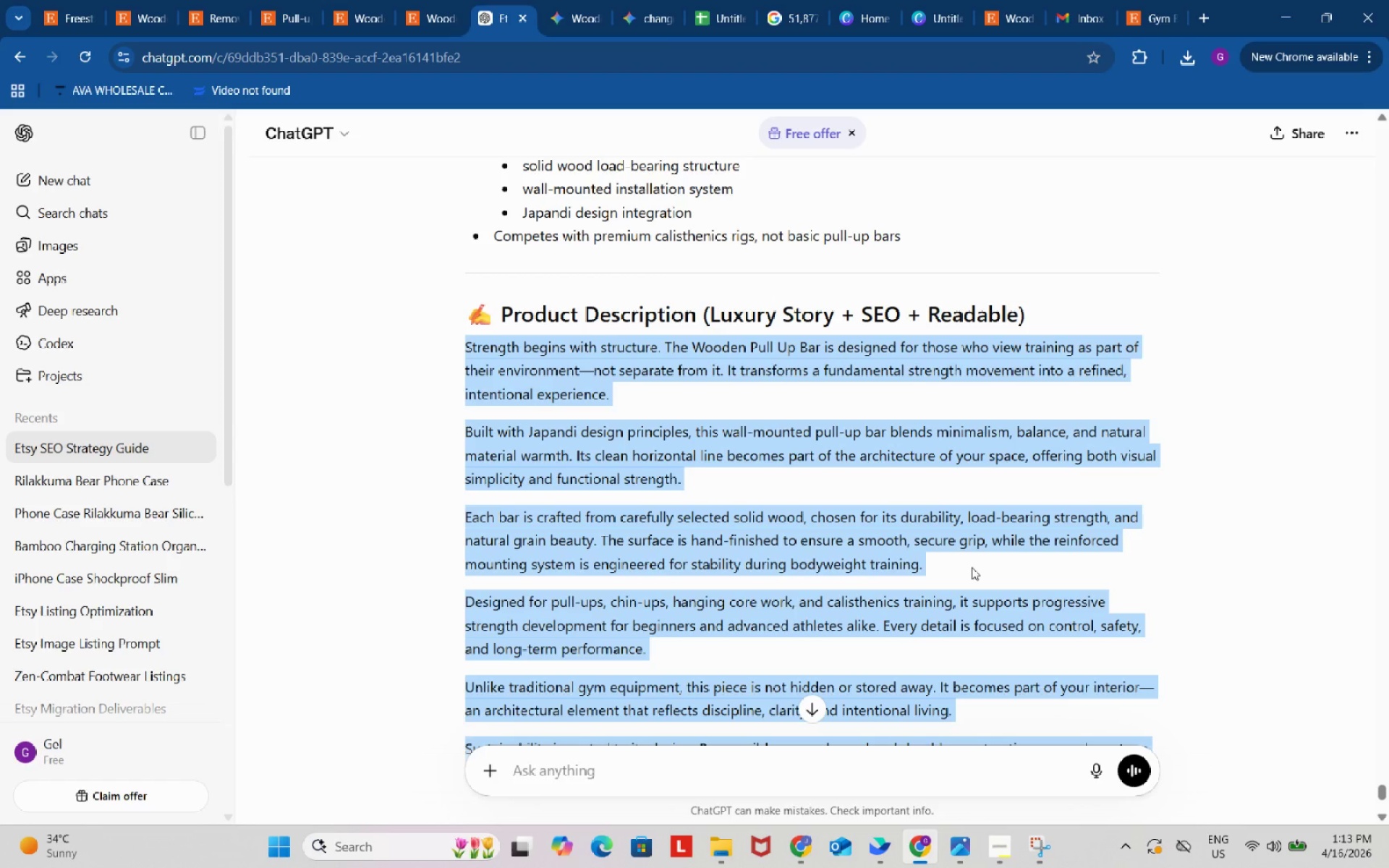 
key(Control+ControlLeft)
 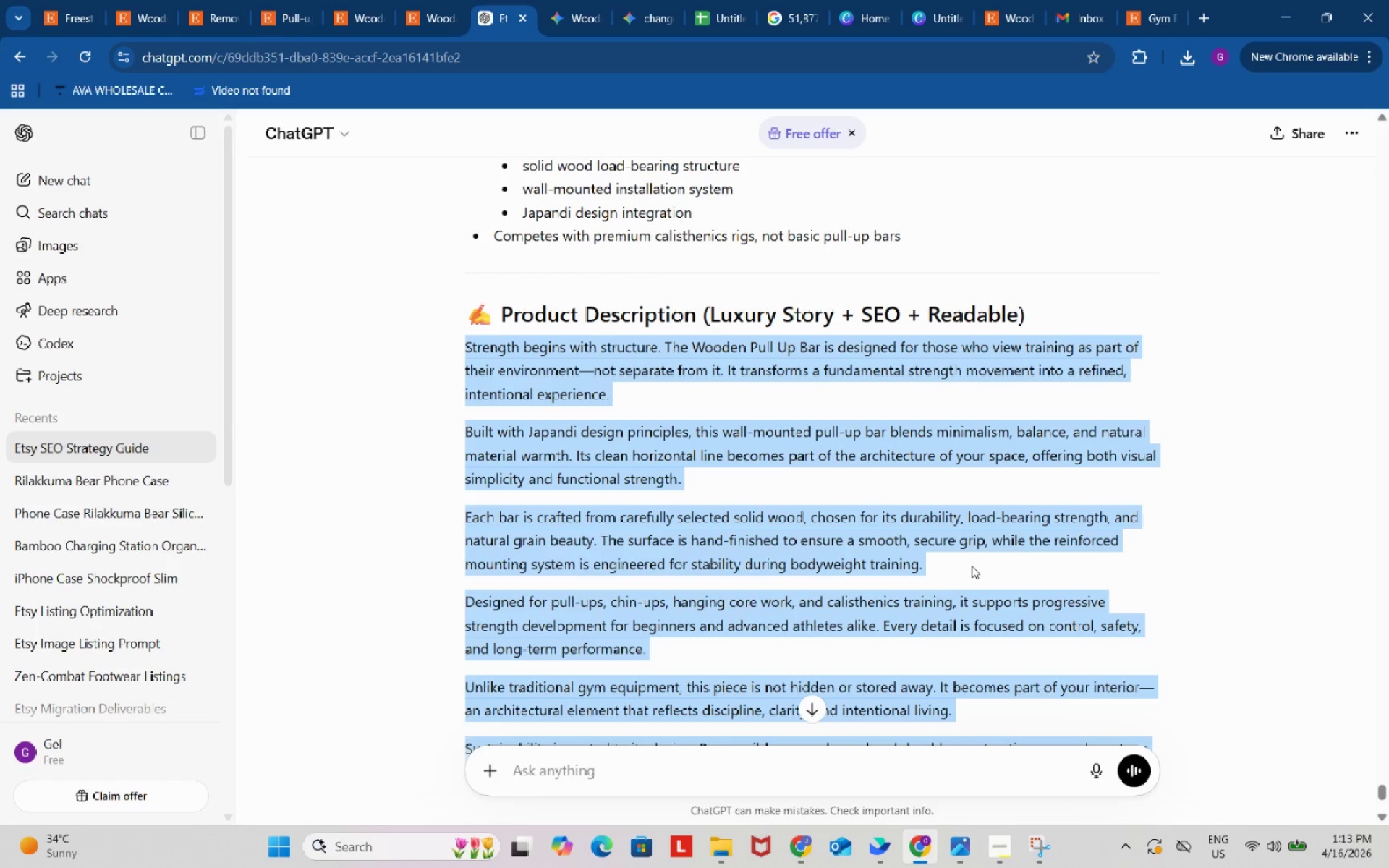 
key(Control+C)
 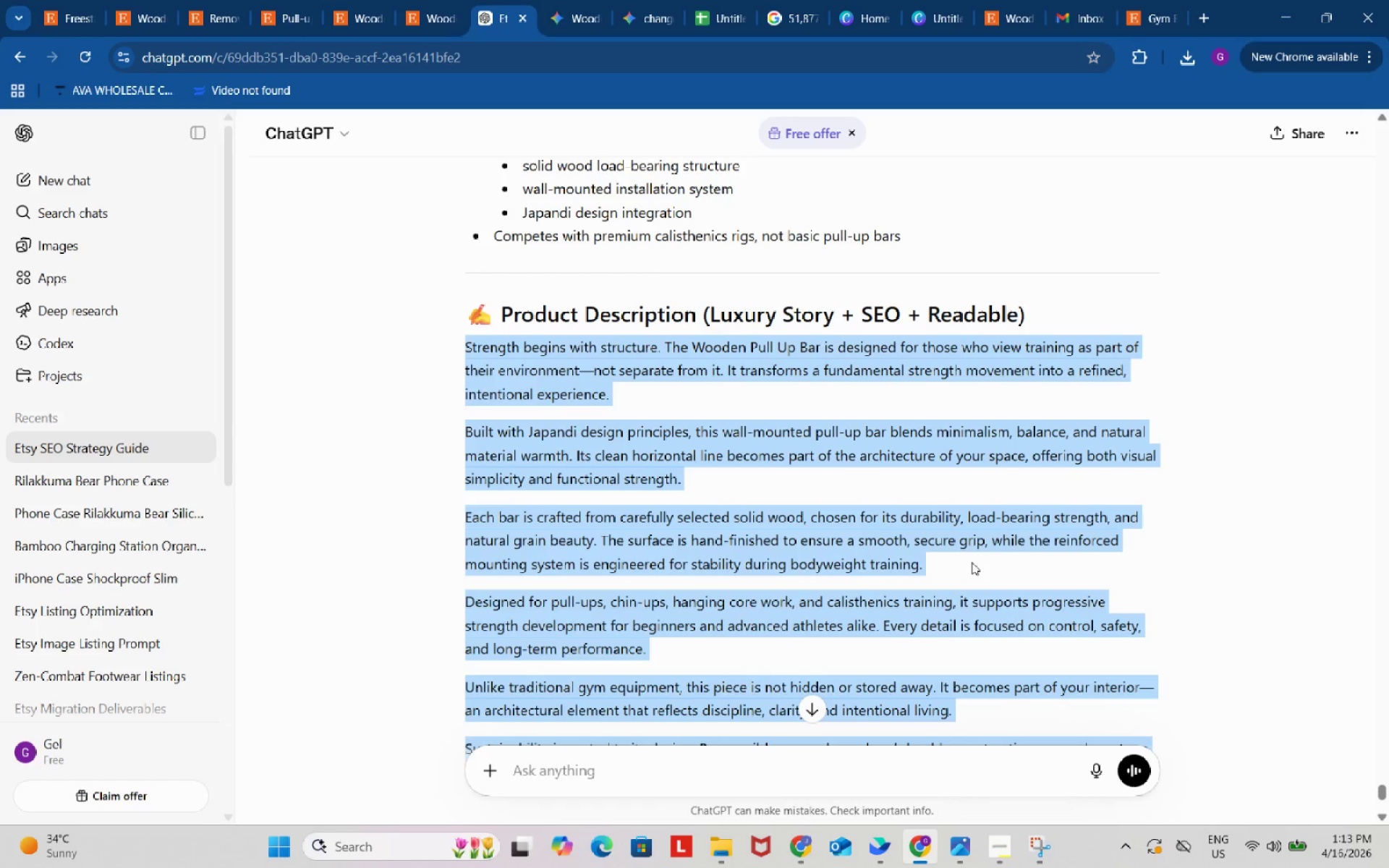 
scroll: coordinate [972, 561], scroll_direction: down, amount: 6.0
 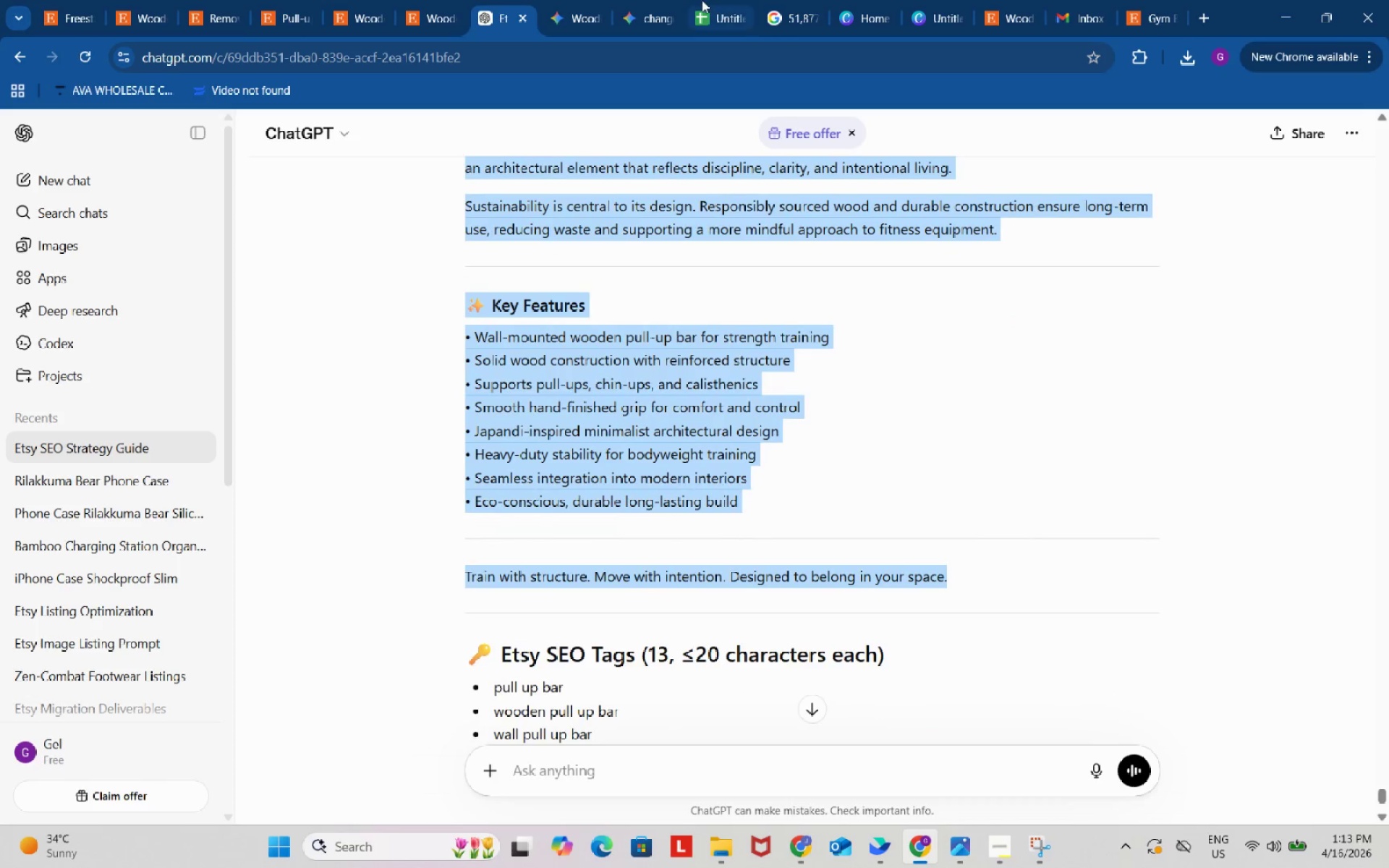 
left_click([702, 0])
 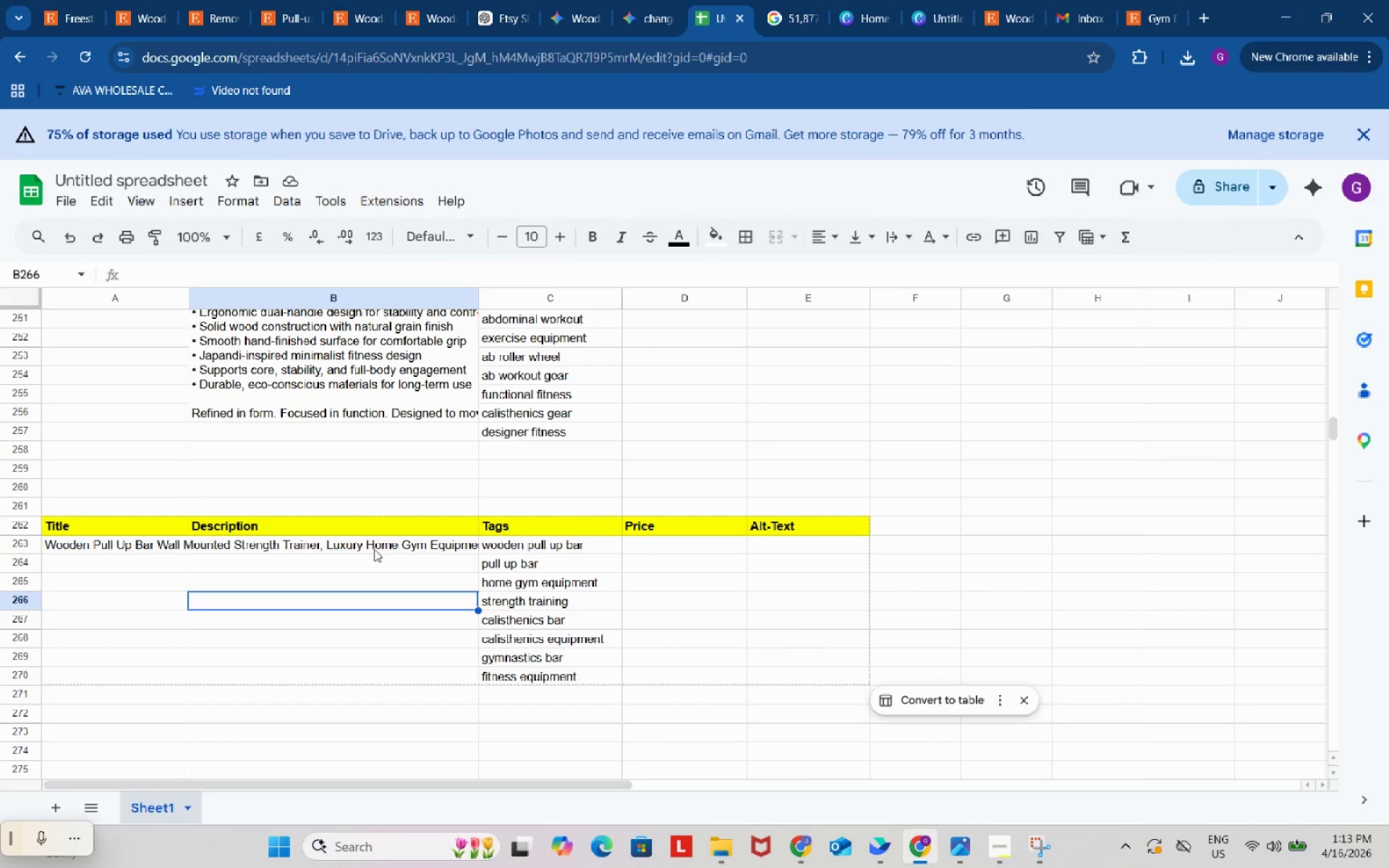 
left_click([163, 542])
 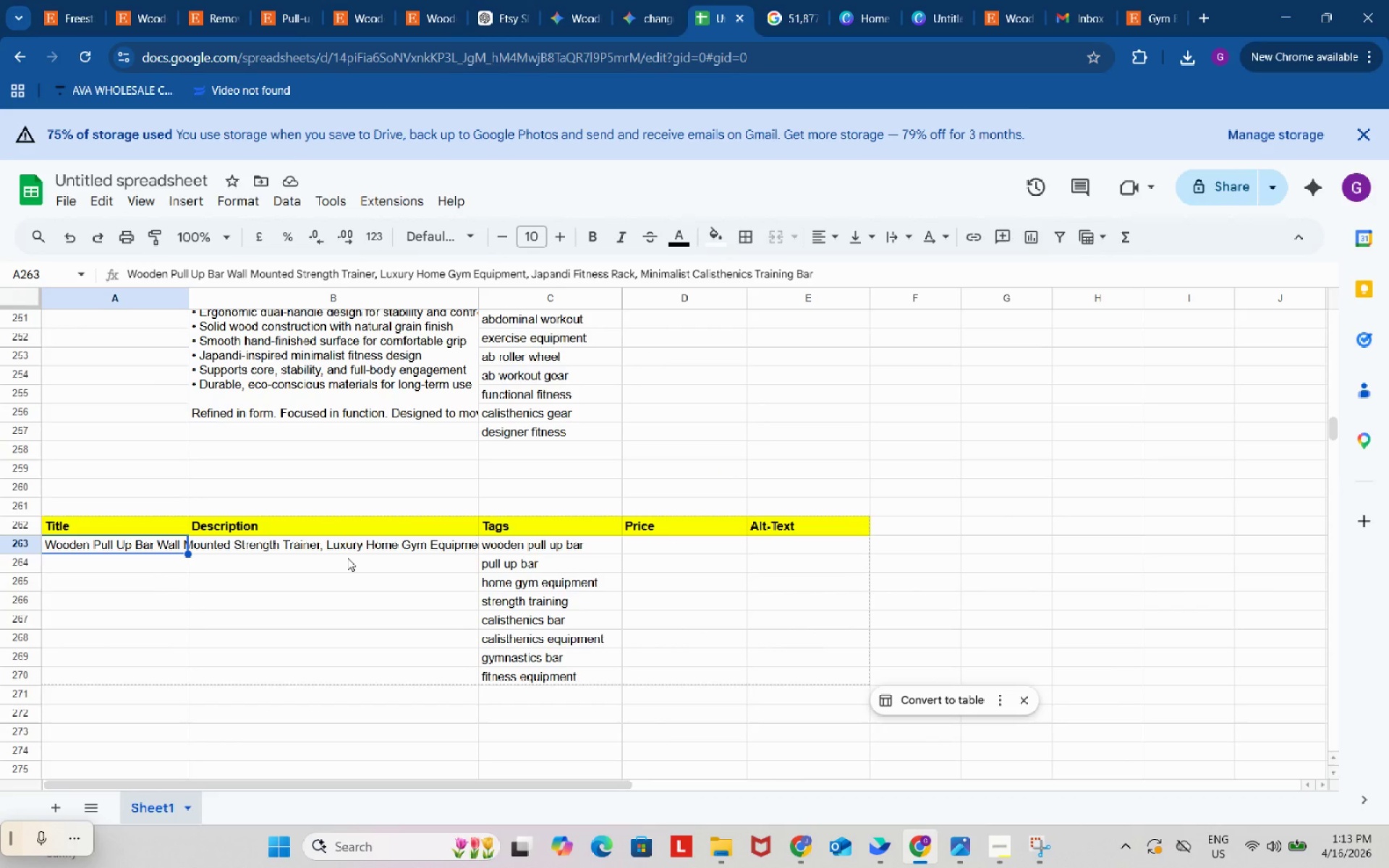 
scroll: coordinate [347, 557], scroll_direction: down, amount: 1.0
 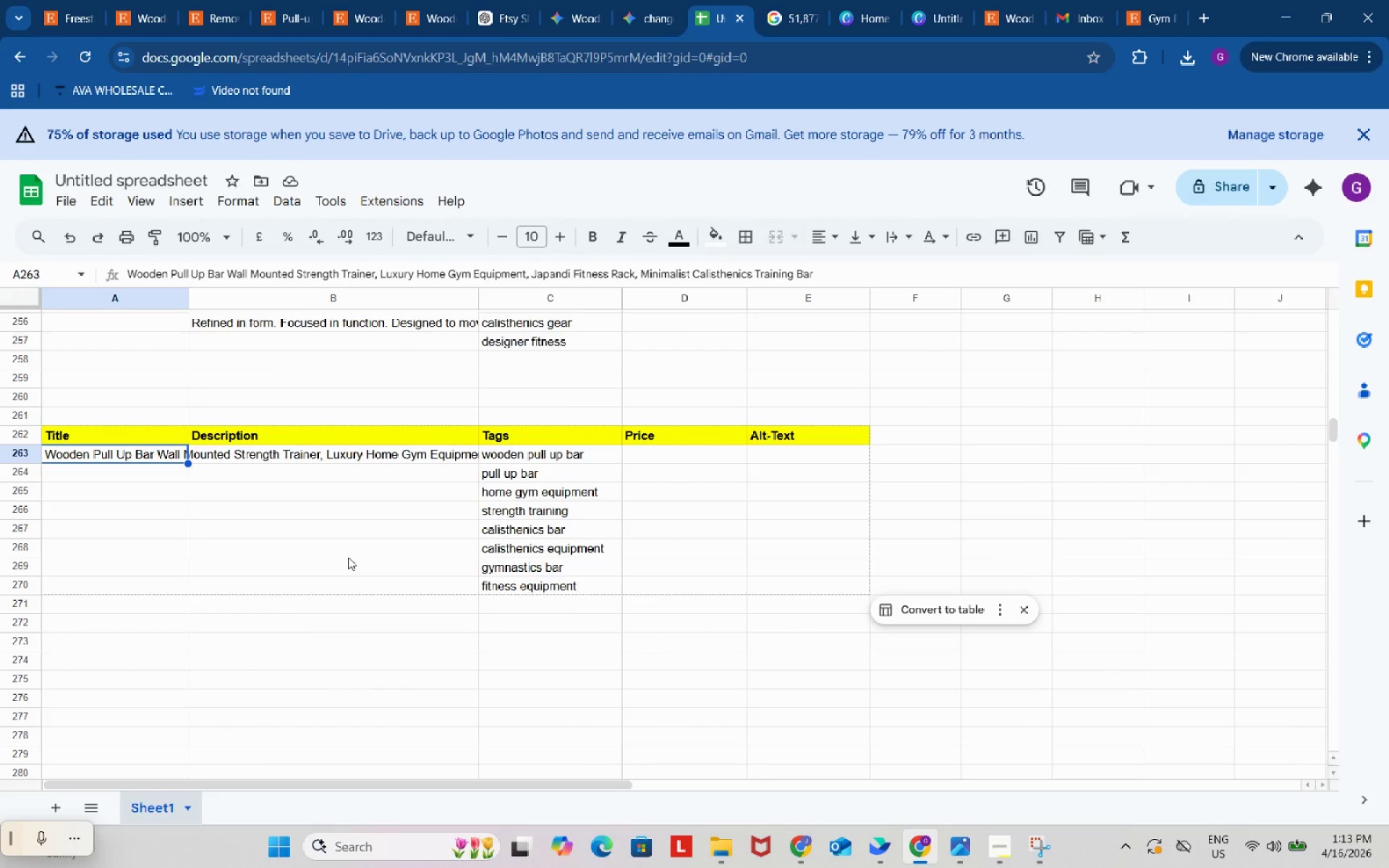 
scroll: coordinate [348, 557], scroll_direction: up, amount: 1.0
 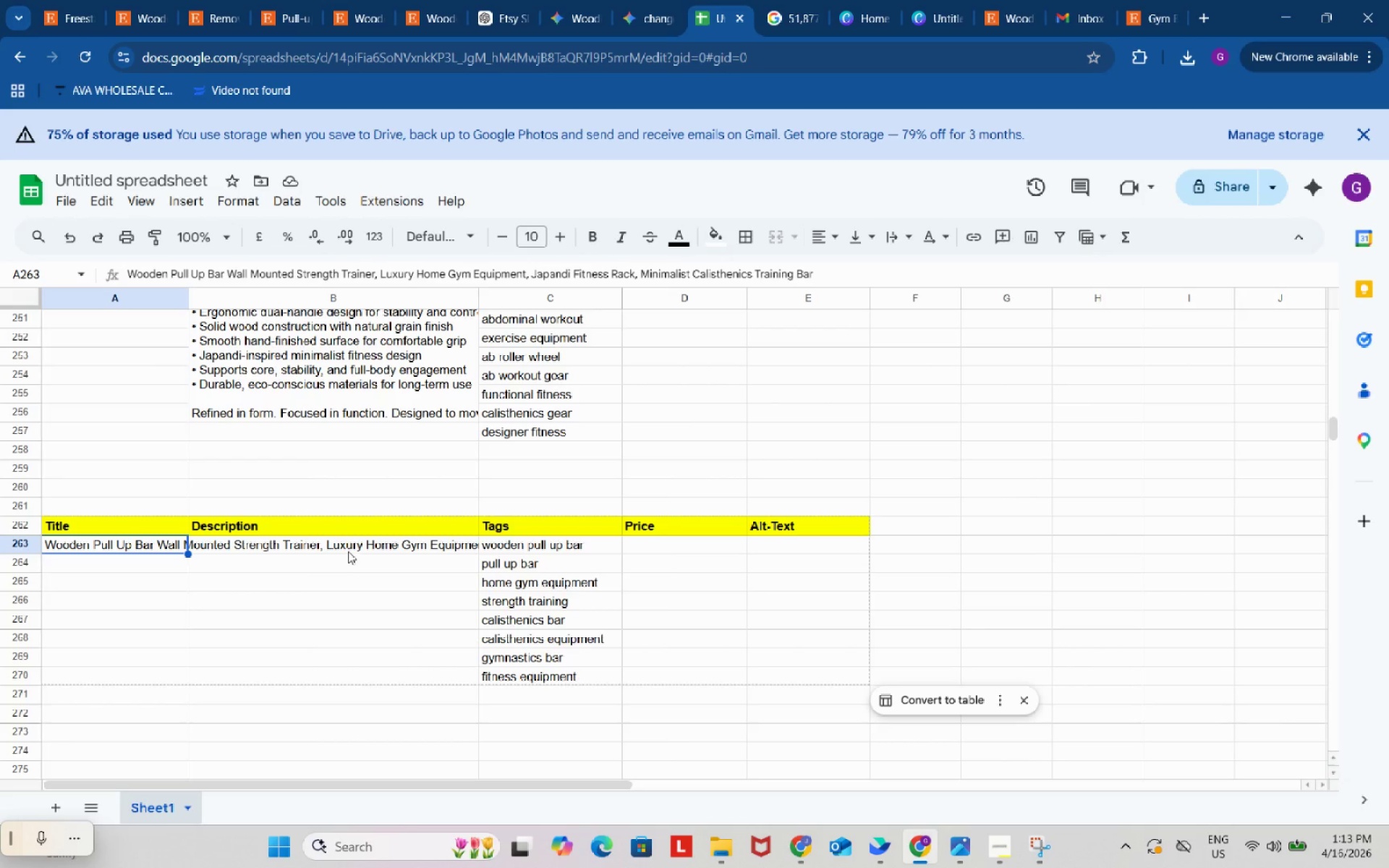 
left_click_drag(start_coordinate=[349, 542], to_coordinate=[360, 728])
 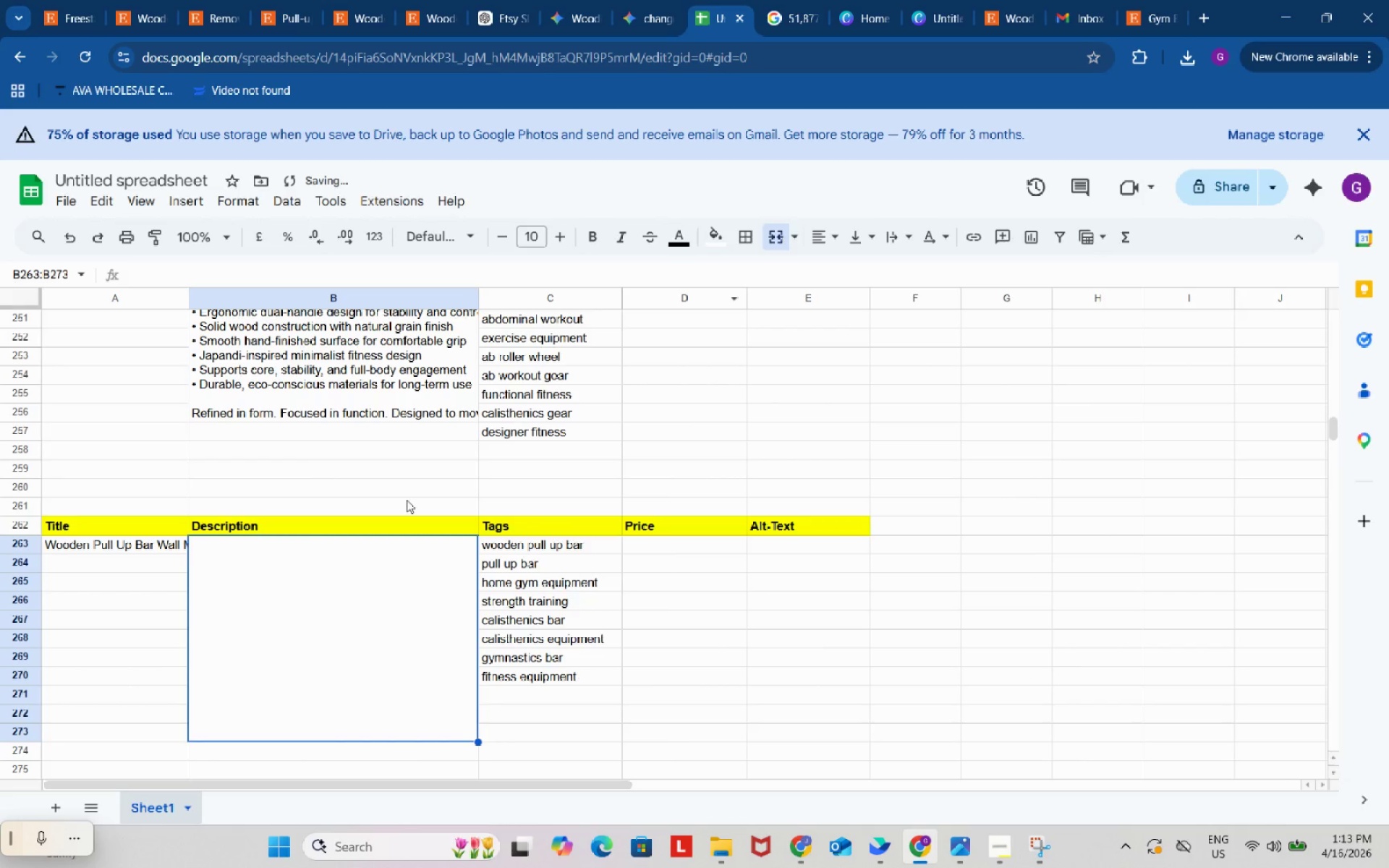 
left_click([319, 600])
 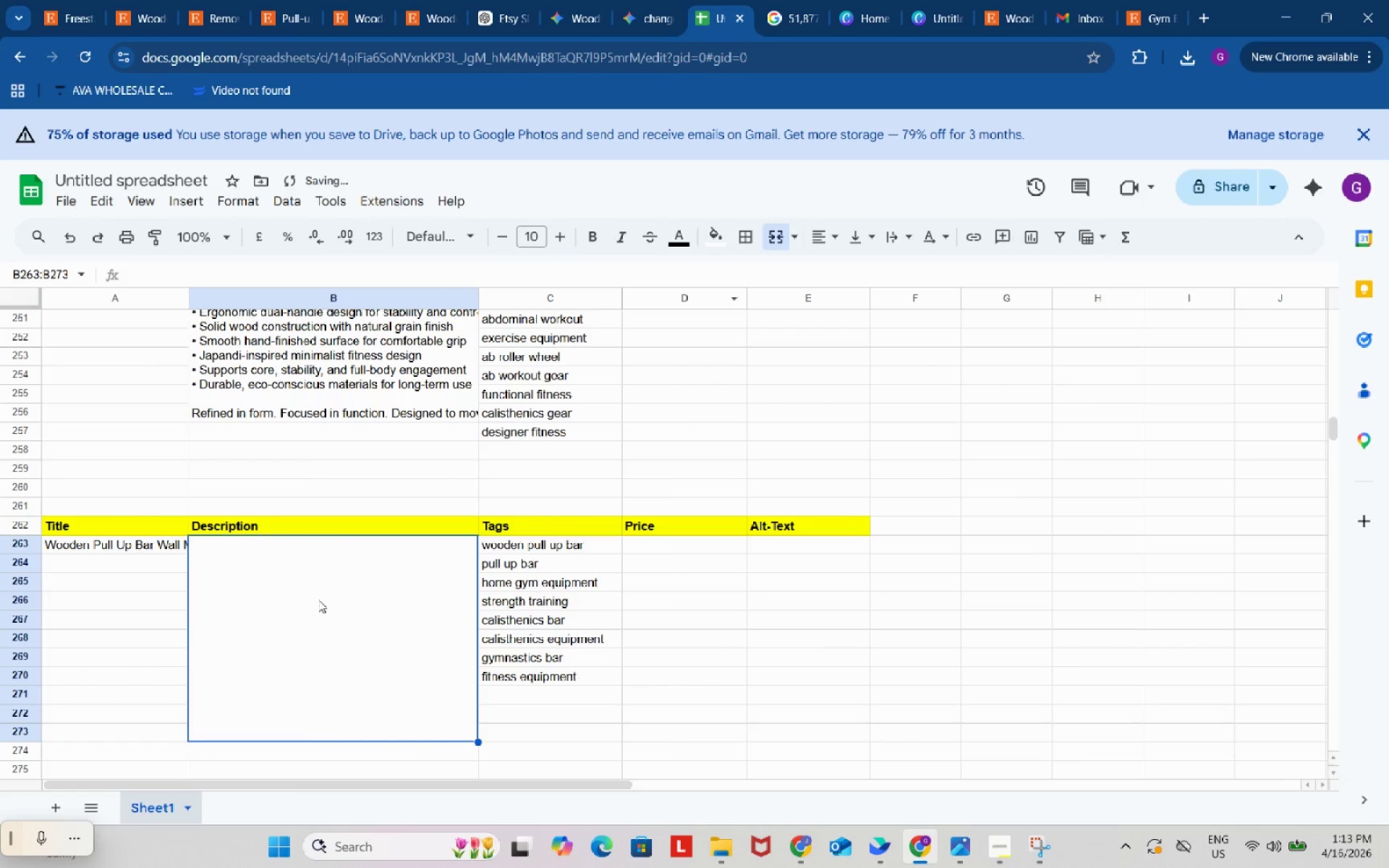 
key(Control+ControlLeft)
 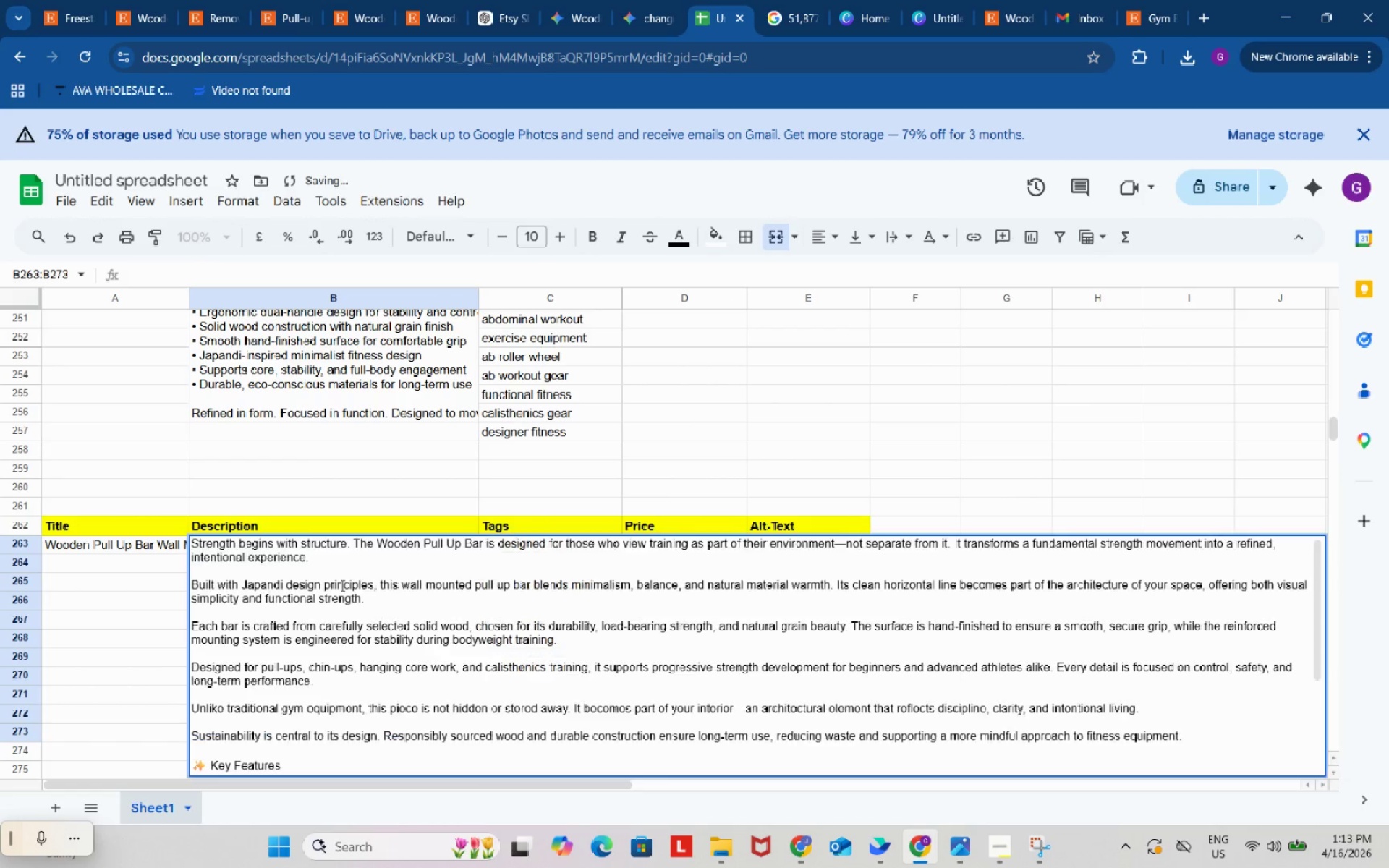 
key(Control+V)
 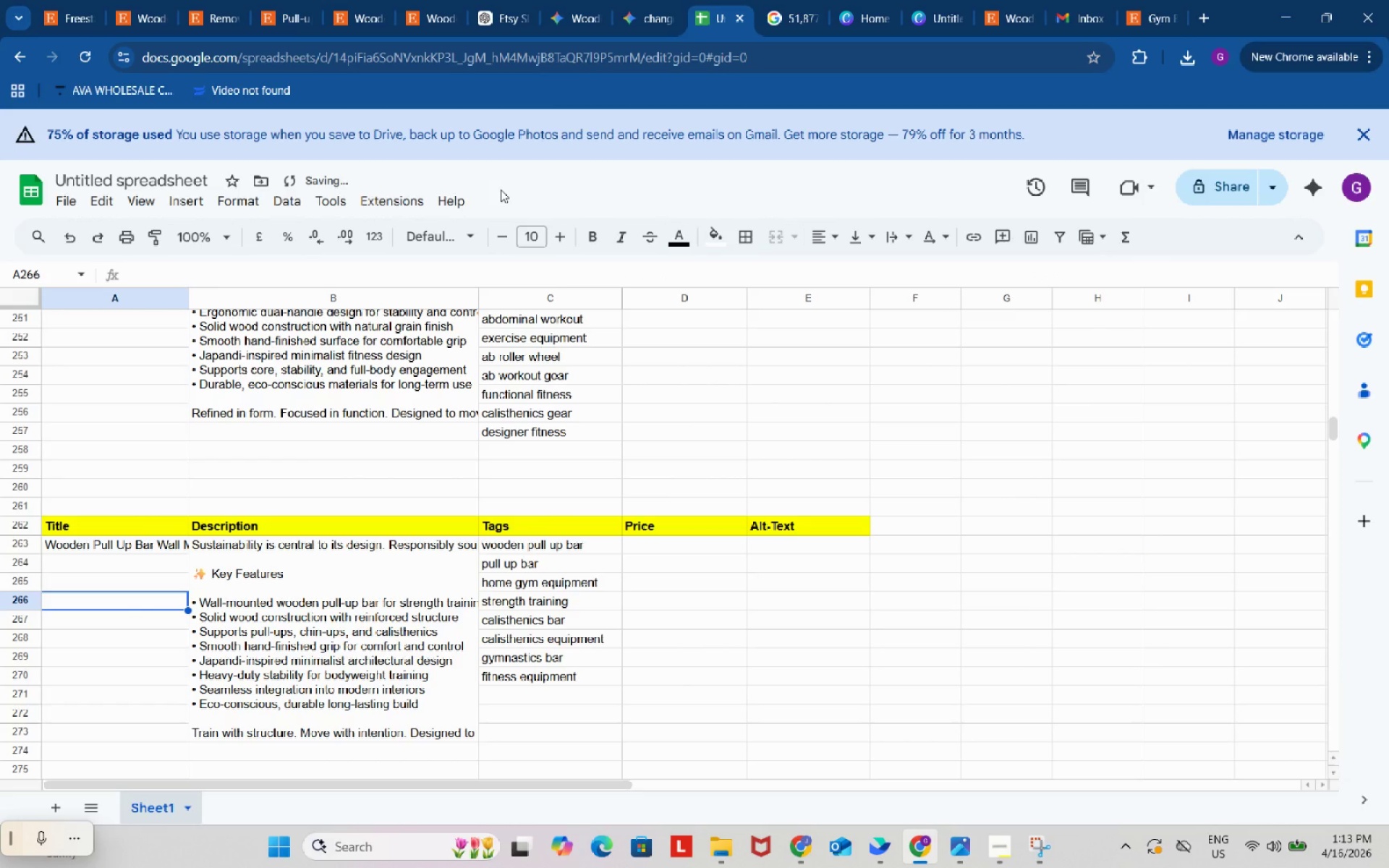 
scroll: coordinate [743, 561], scroll_direction: down, amount: 5.0
 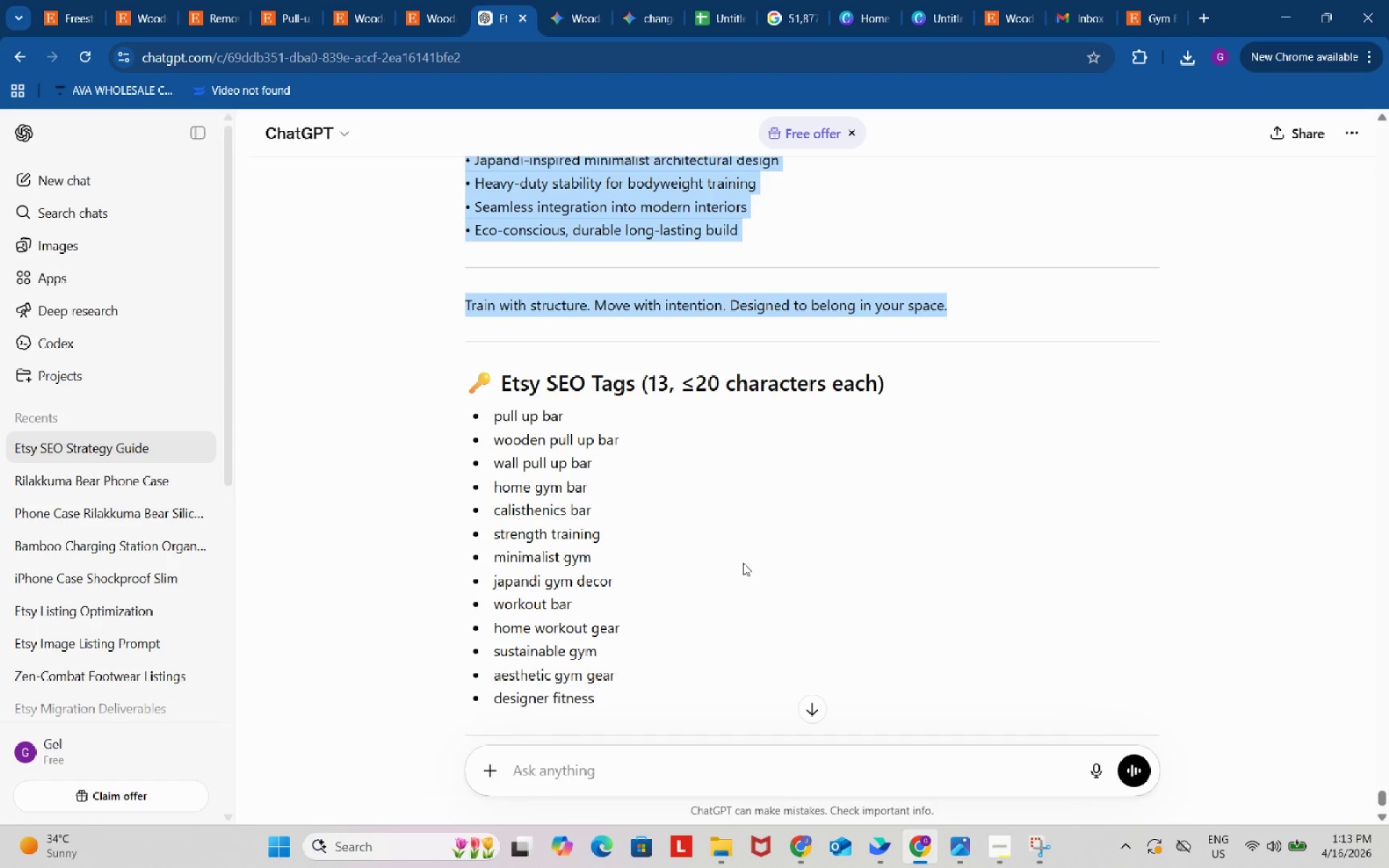 
wait(16.18)
 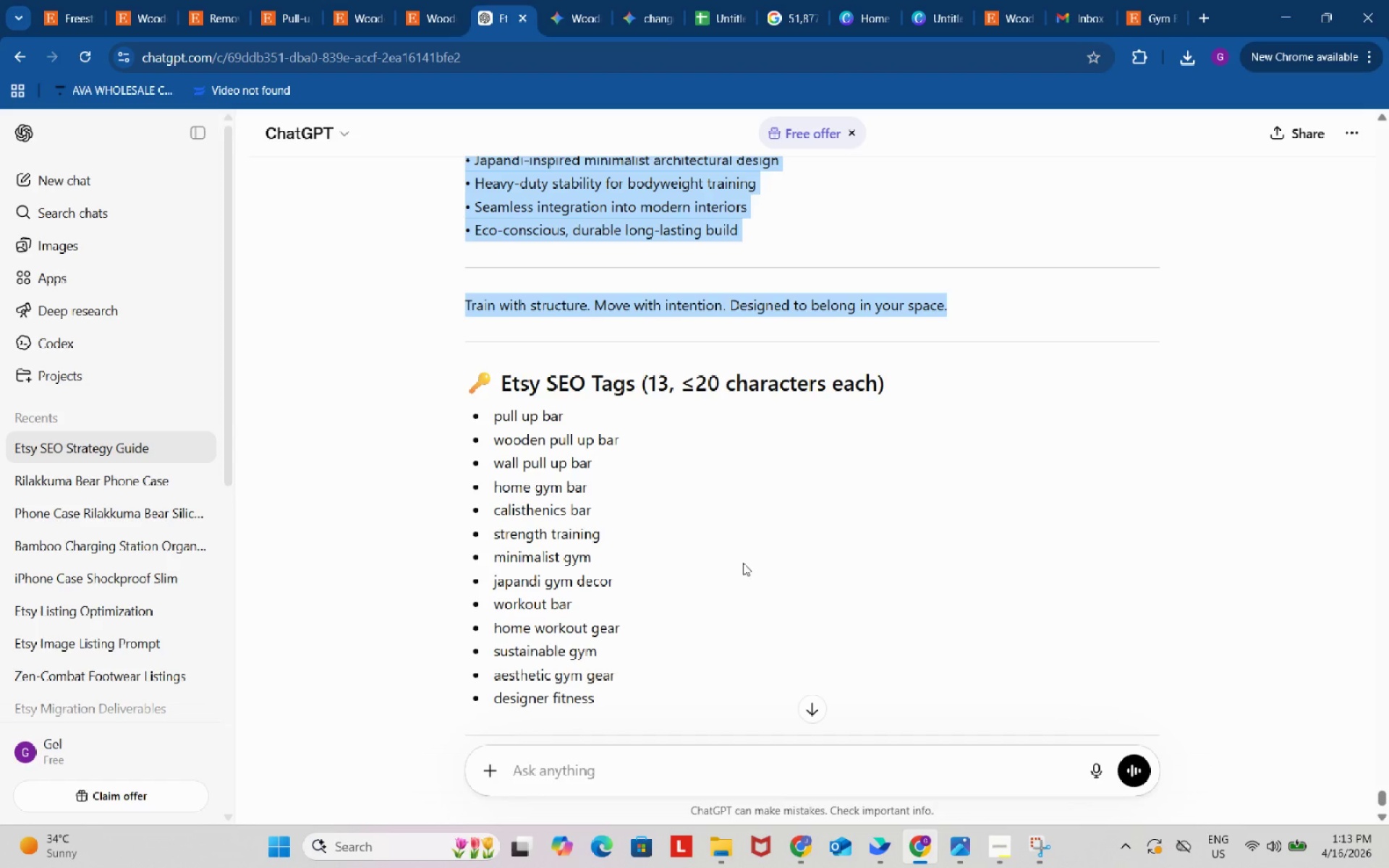 
mouse_move([674, 856])
 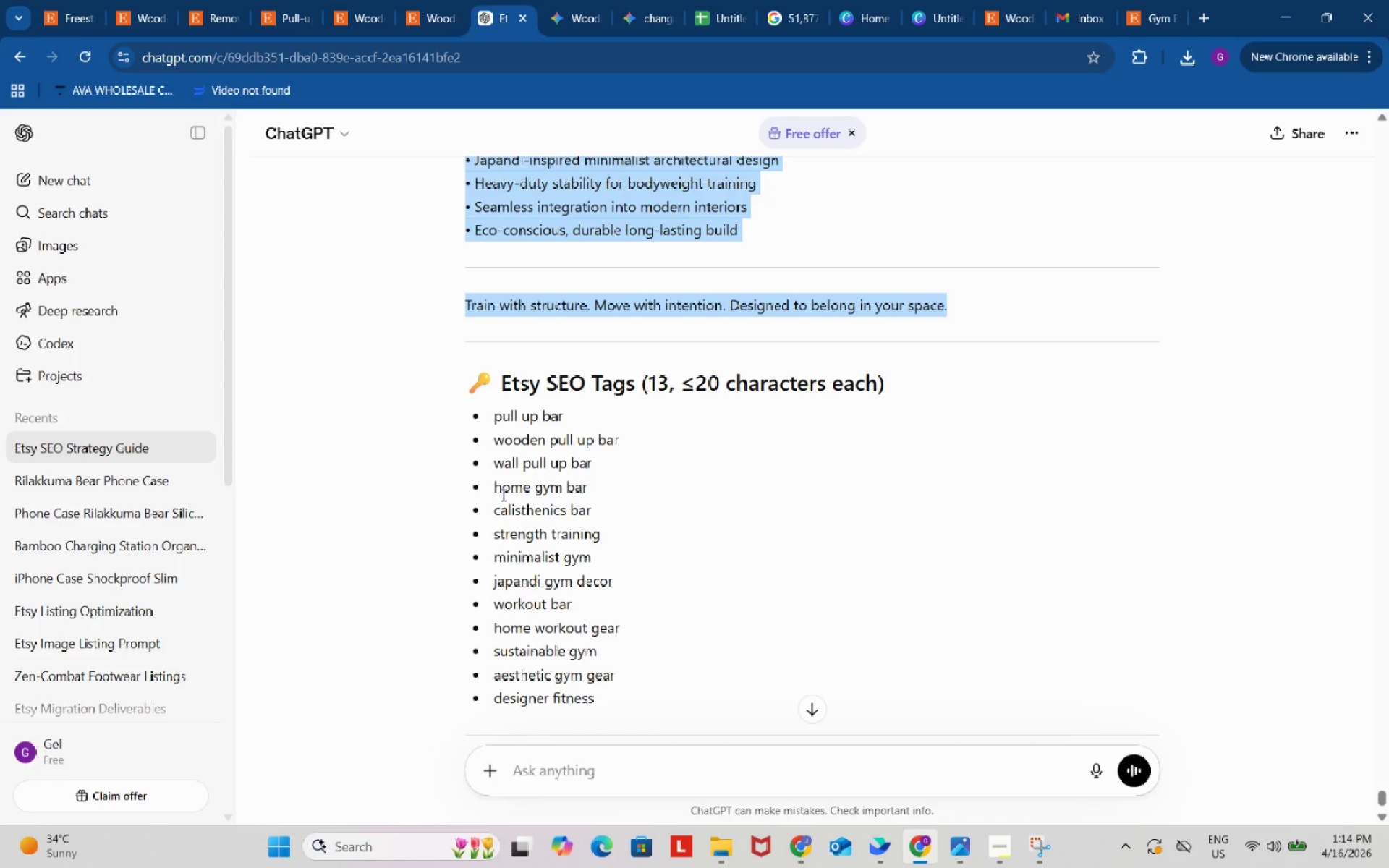 
wait(42.76)
 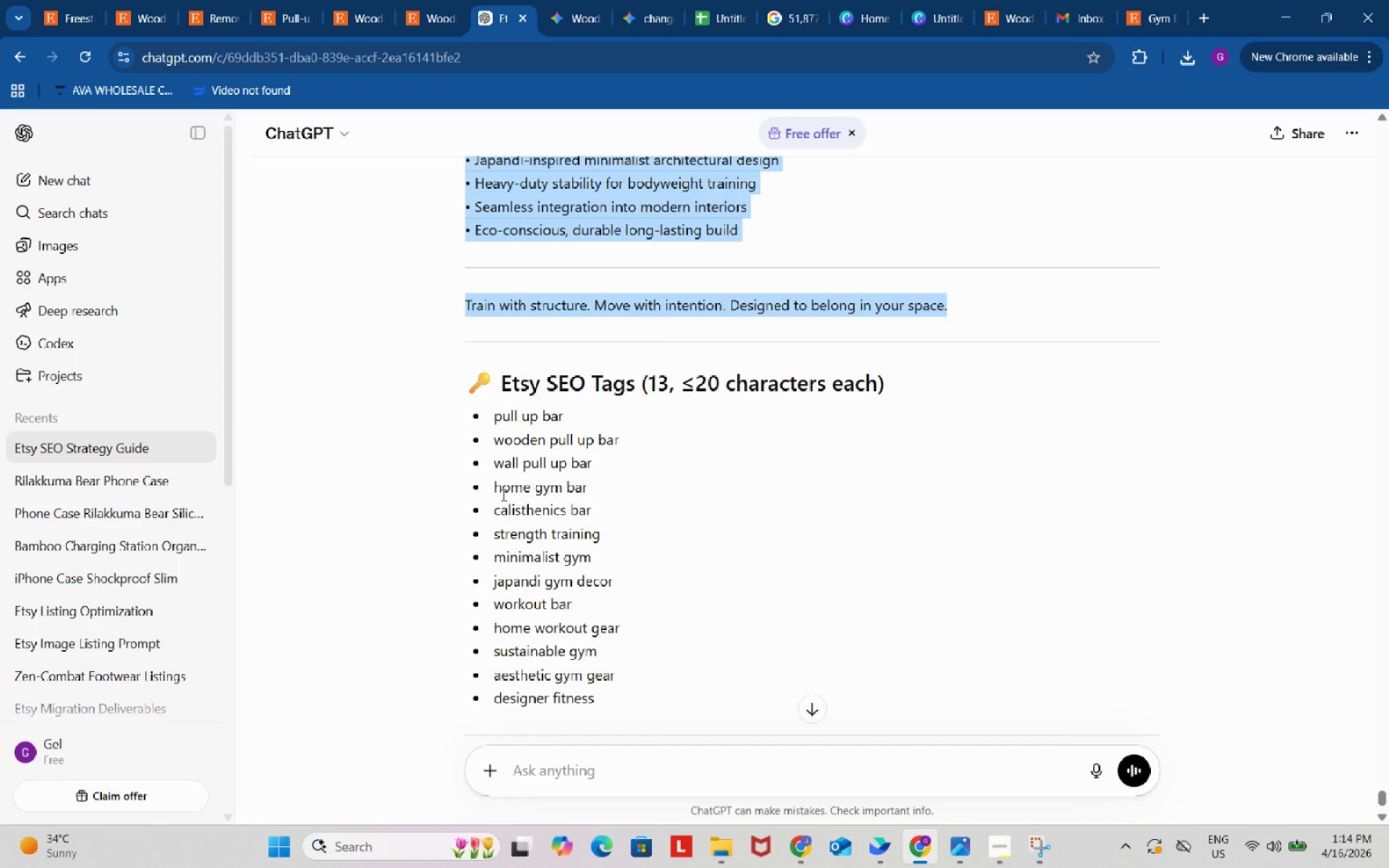 
left_click_drag(start_coordinate=[497, 489], to_coordinate=[598, 488])
 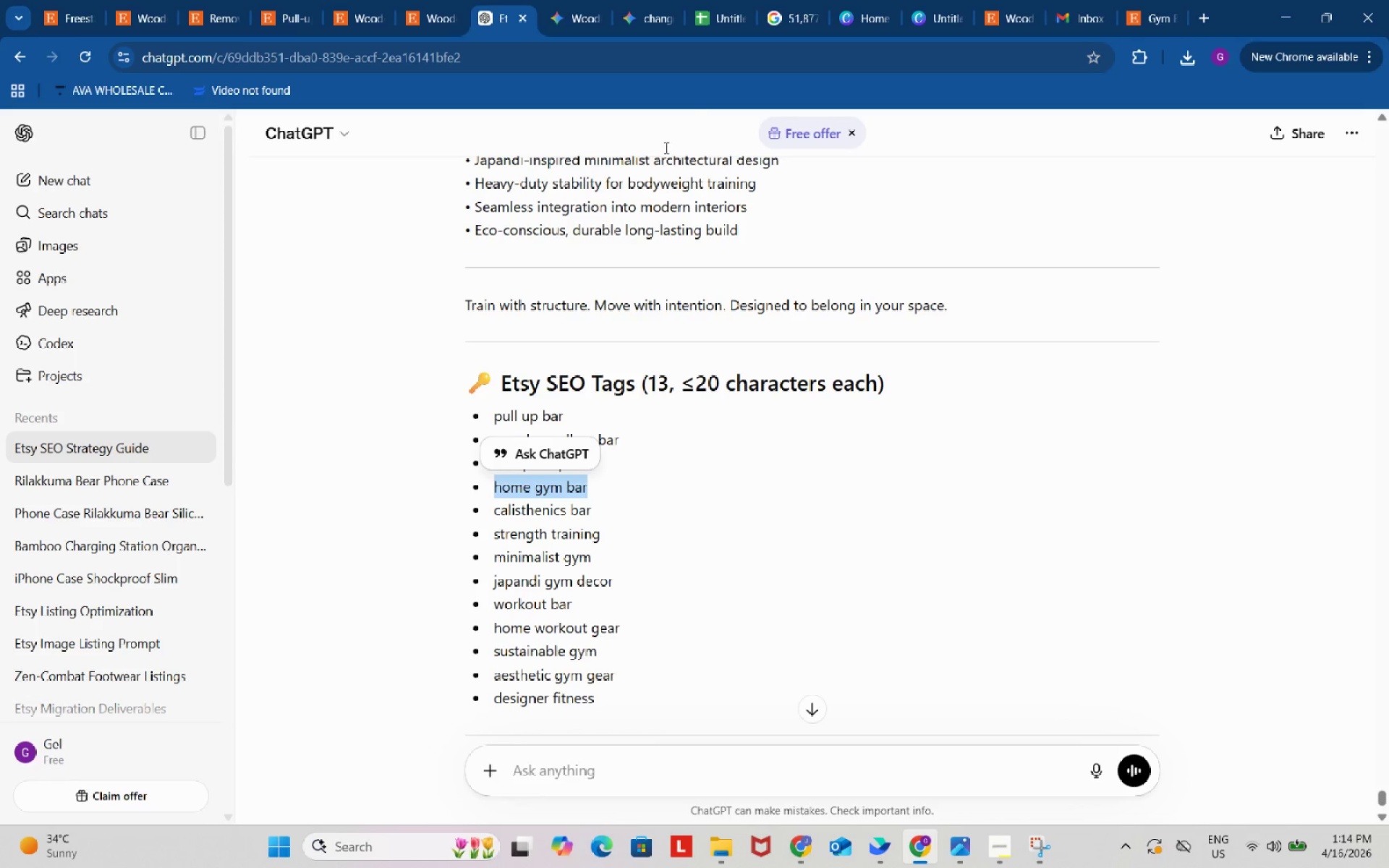 
key(Control+ControlLeft)
 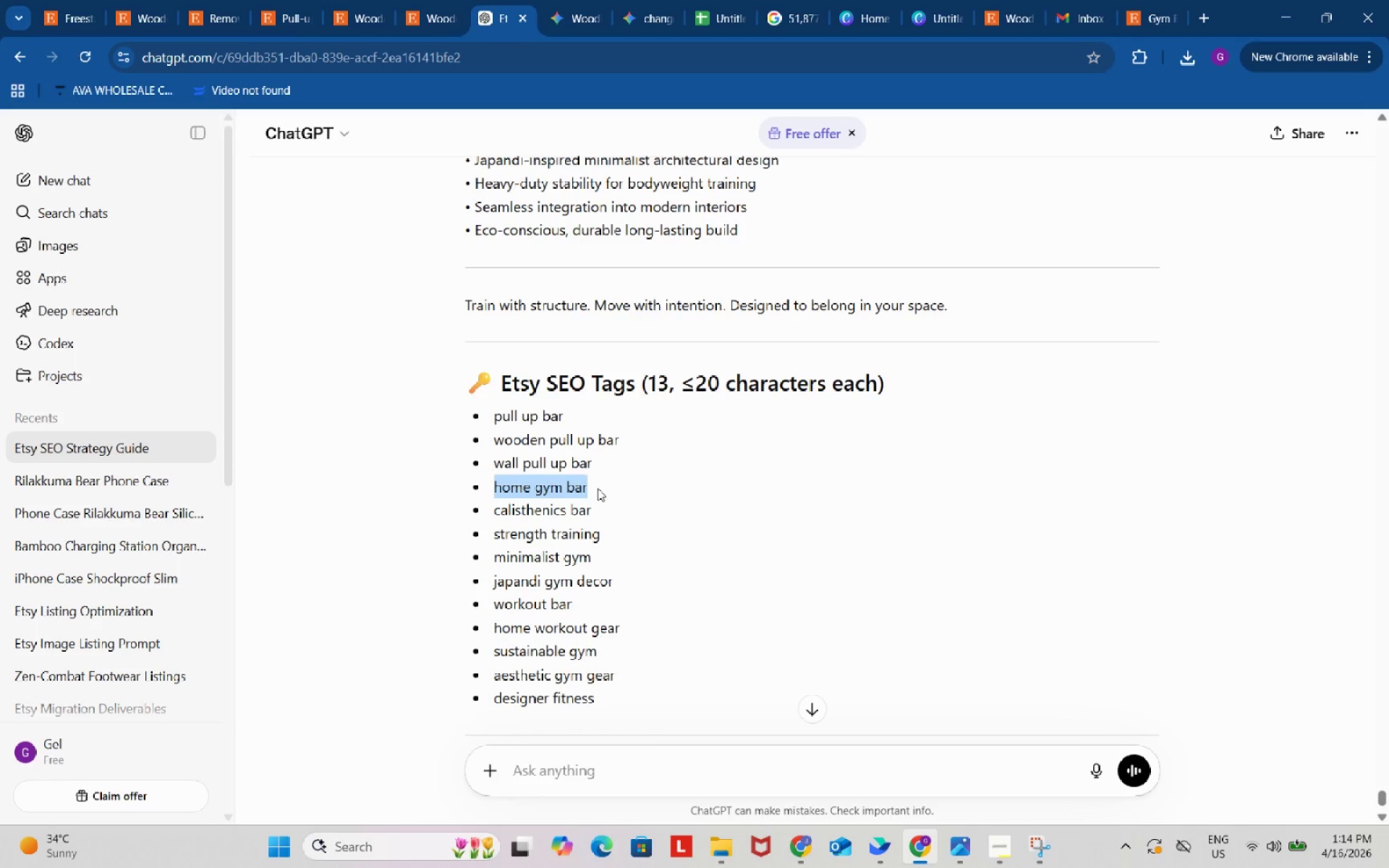 
key(Control+C)
 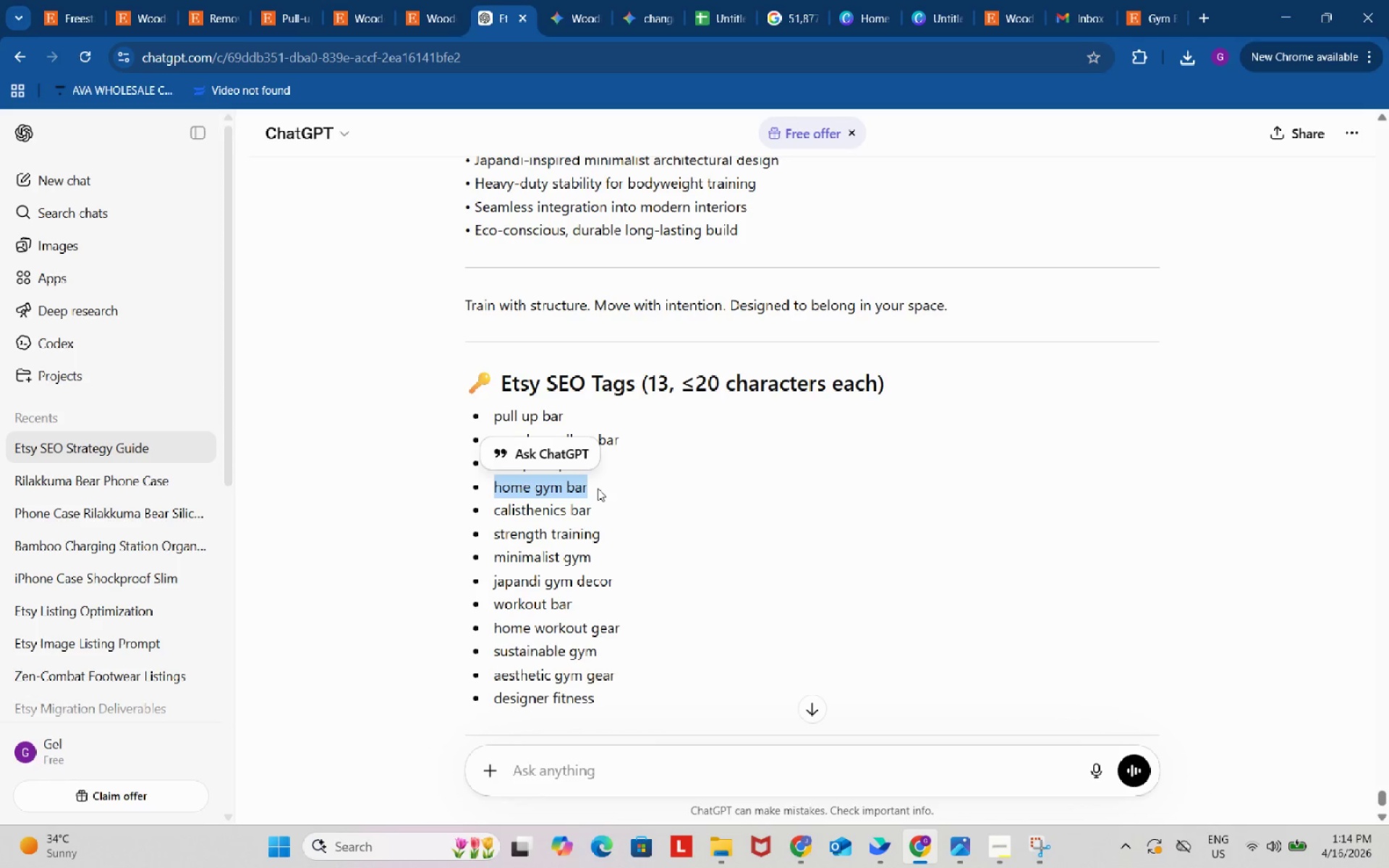 
key(Control+ControlLeft)
 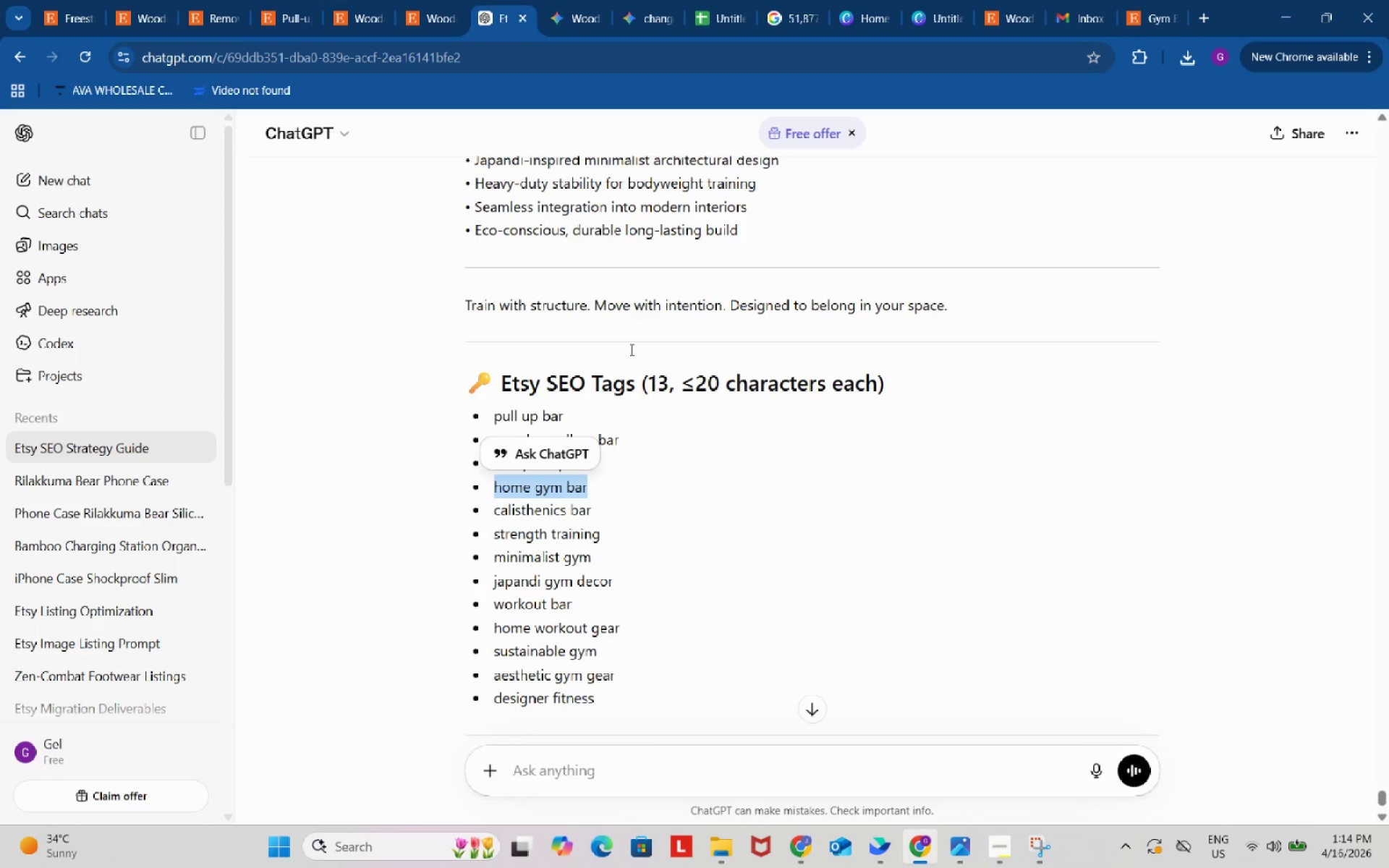 
key(Control+C)
 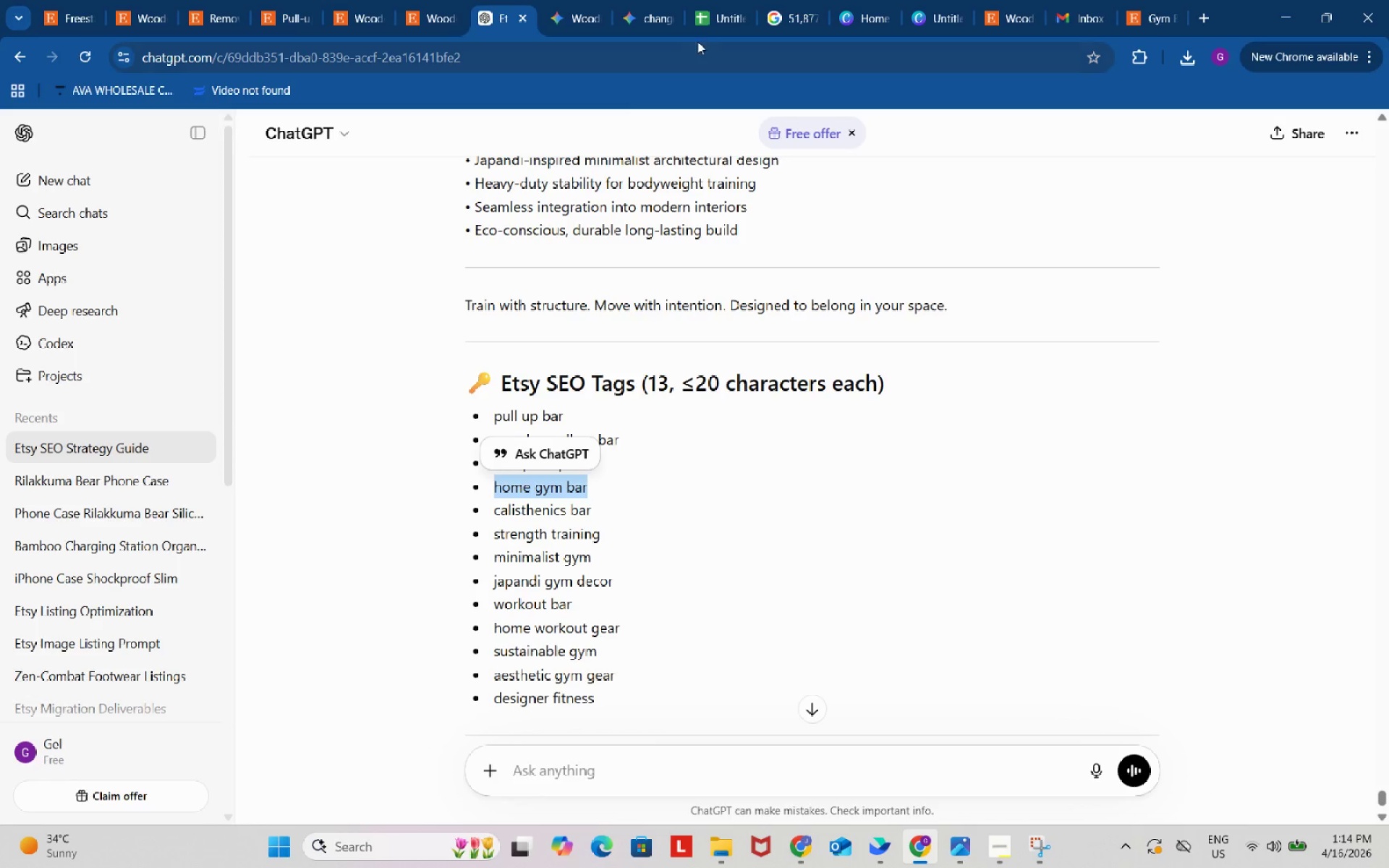 
left_click([729, 3])
 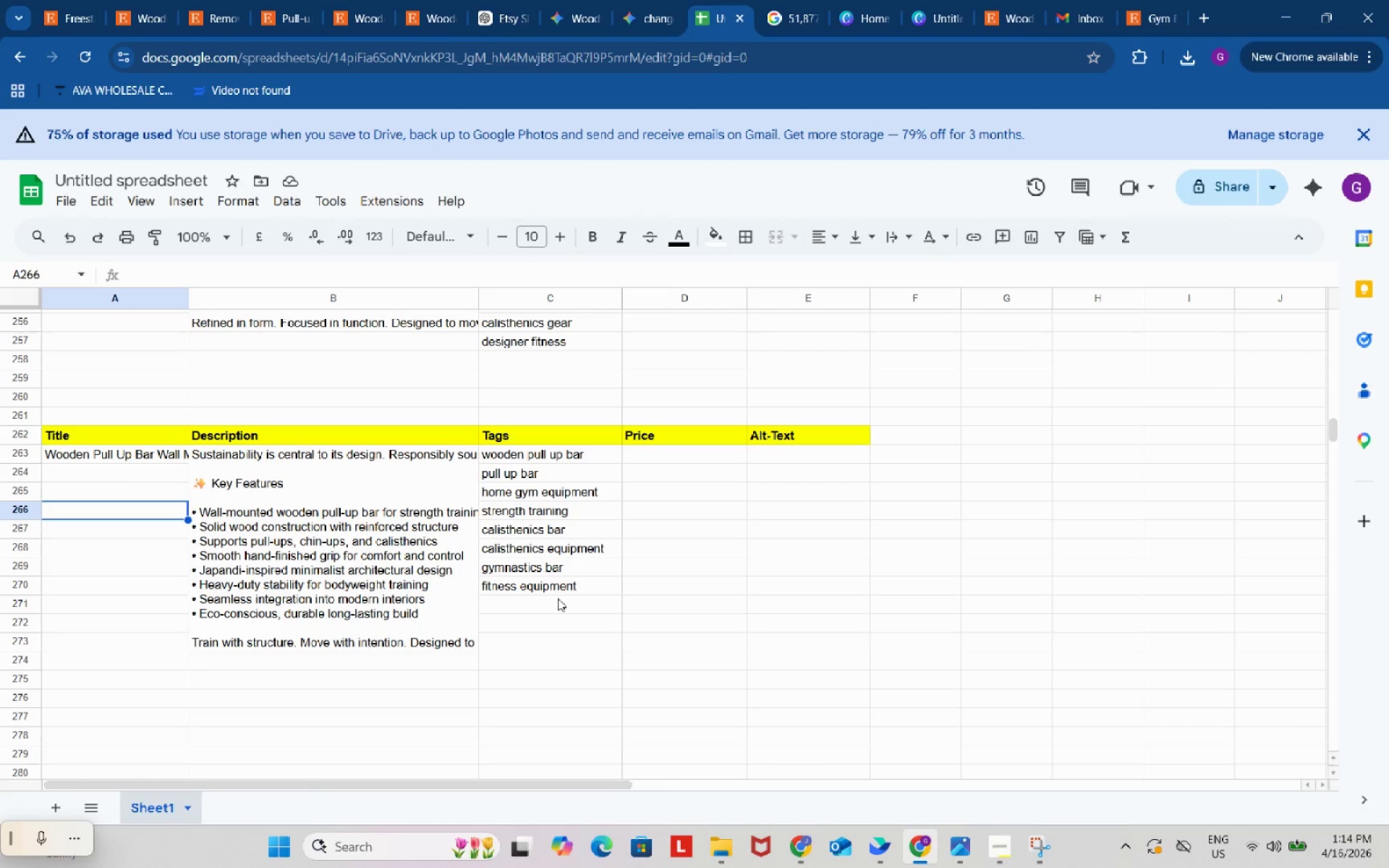 
left_click([566, 603])
 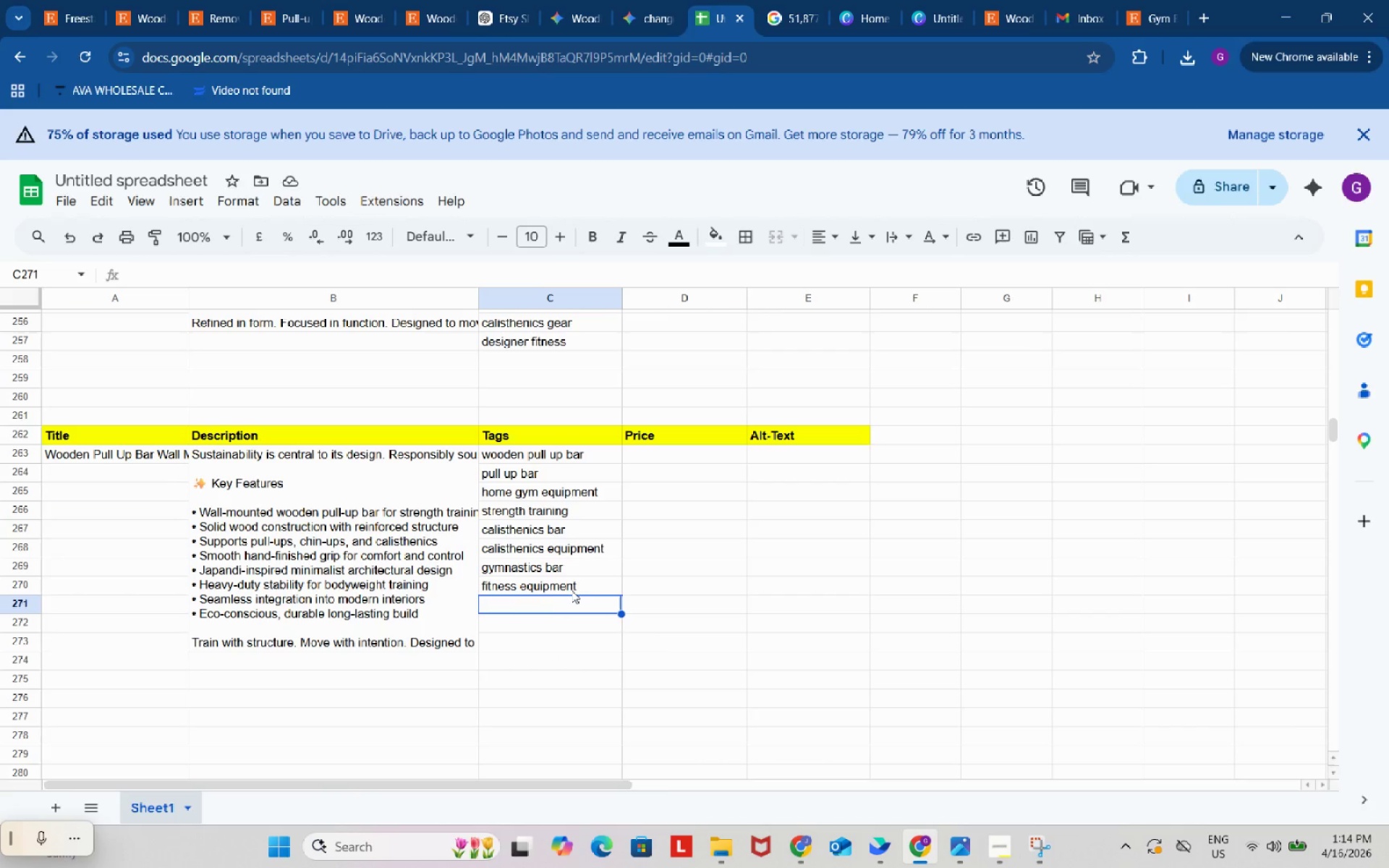 
key(Control+ControlLeft)
 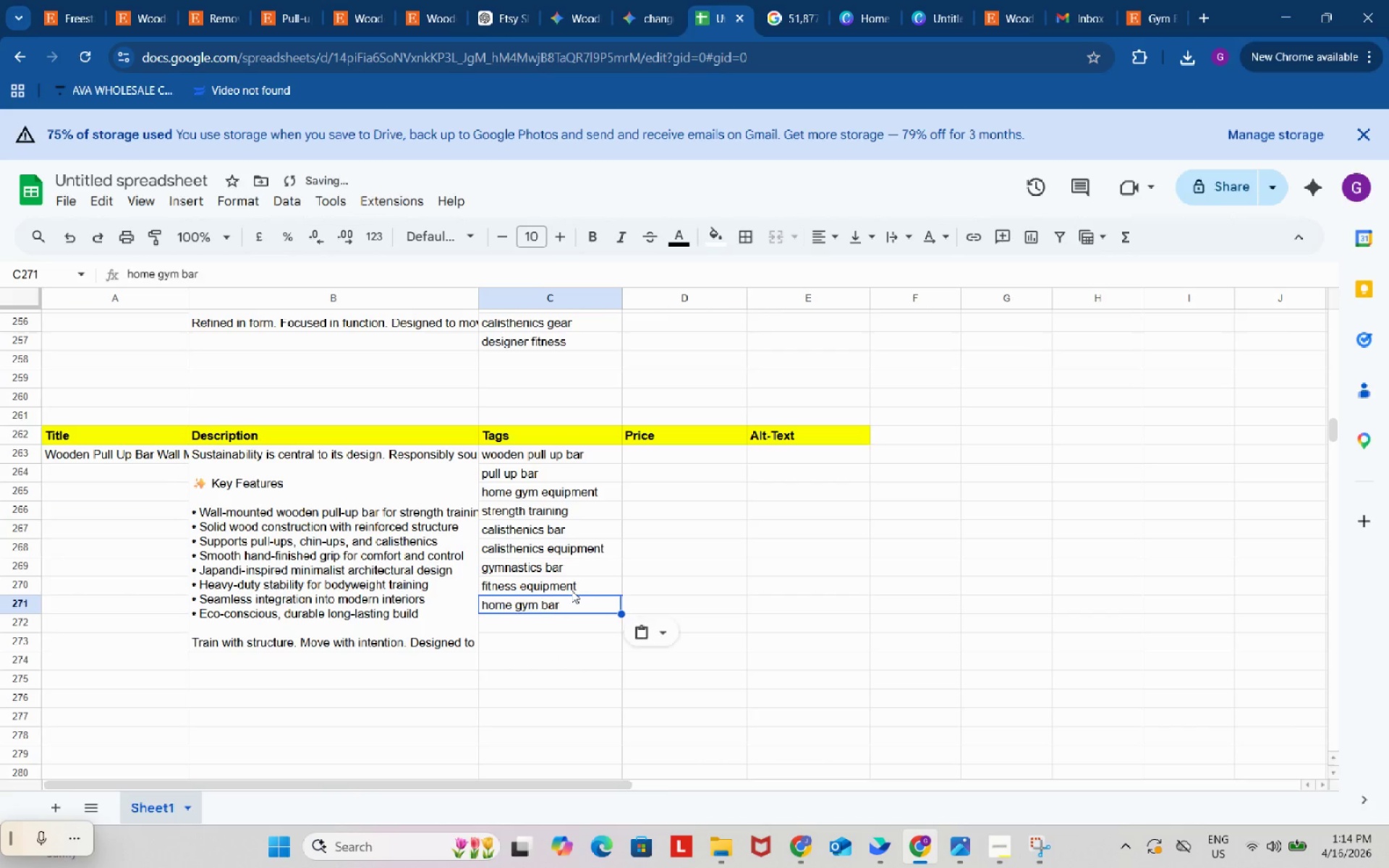 
key(Control+V)
 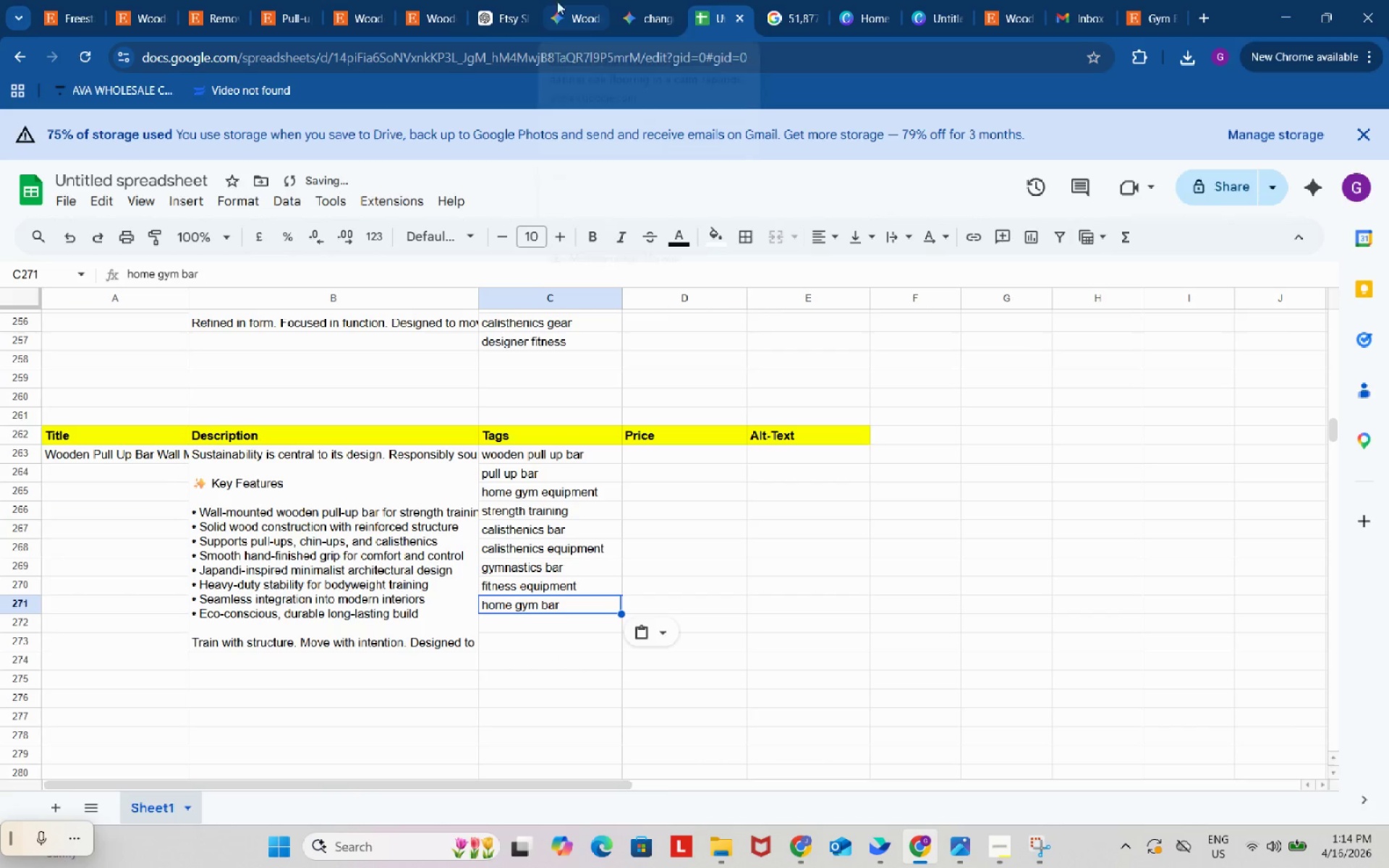 
left_click([505, 0])
 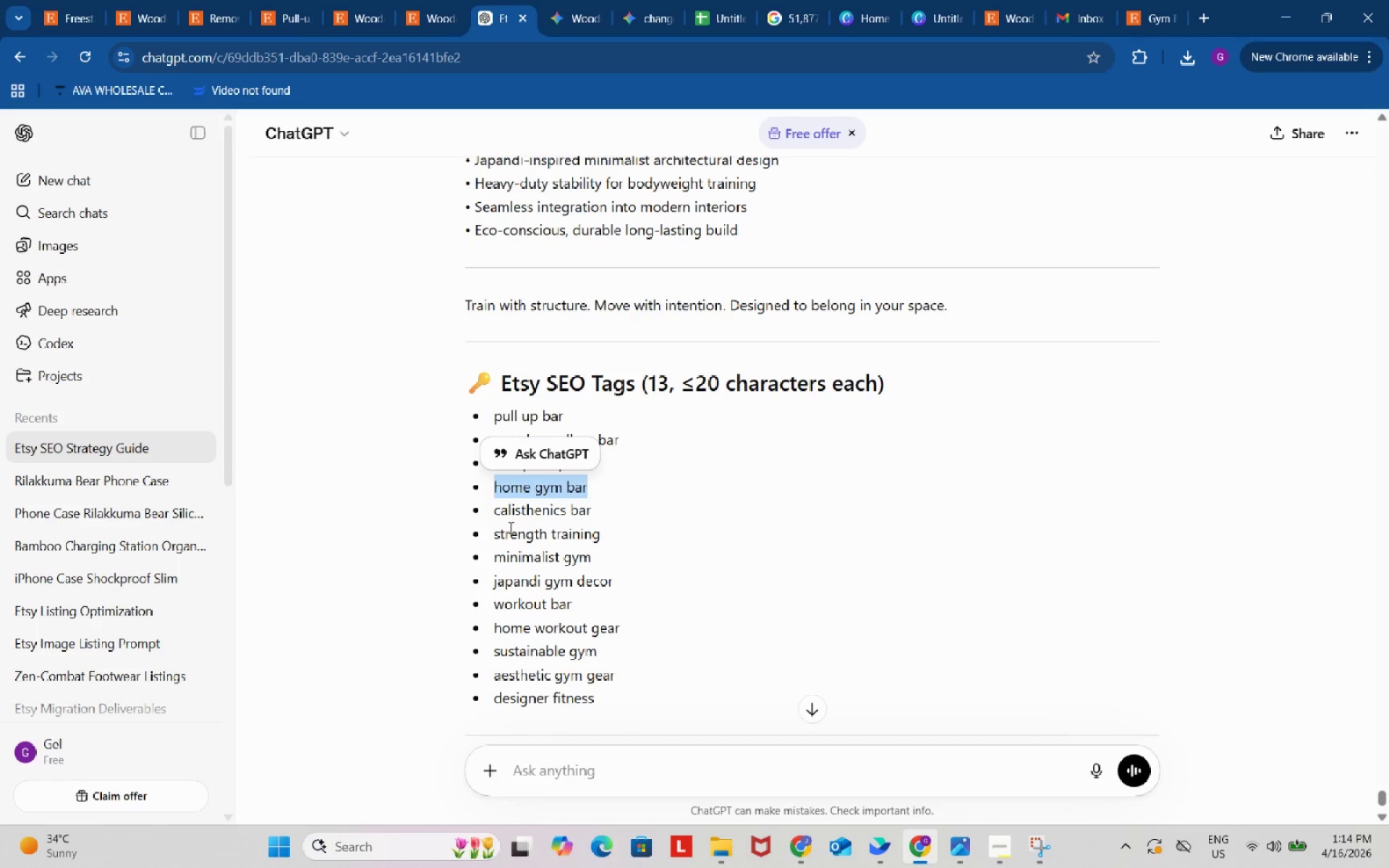 
left_click_drag(start_coordinate=[490, 514], to_coordinate=[595, 506])
 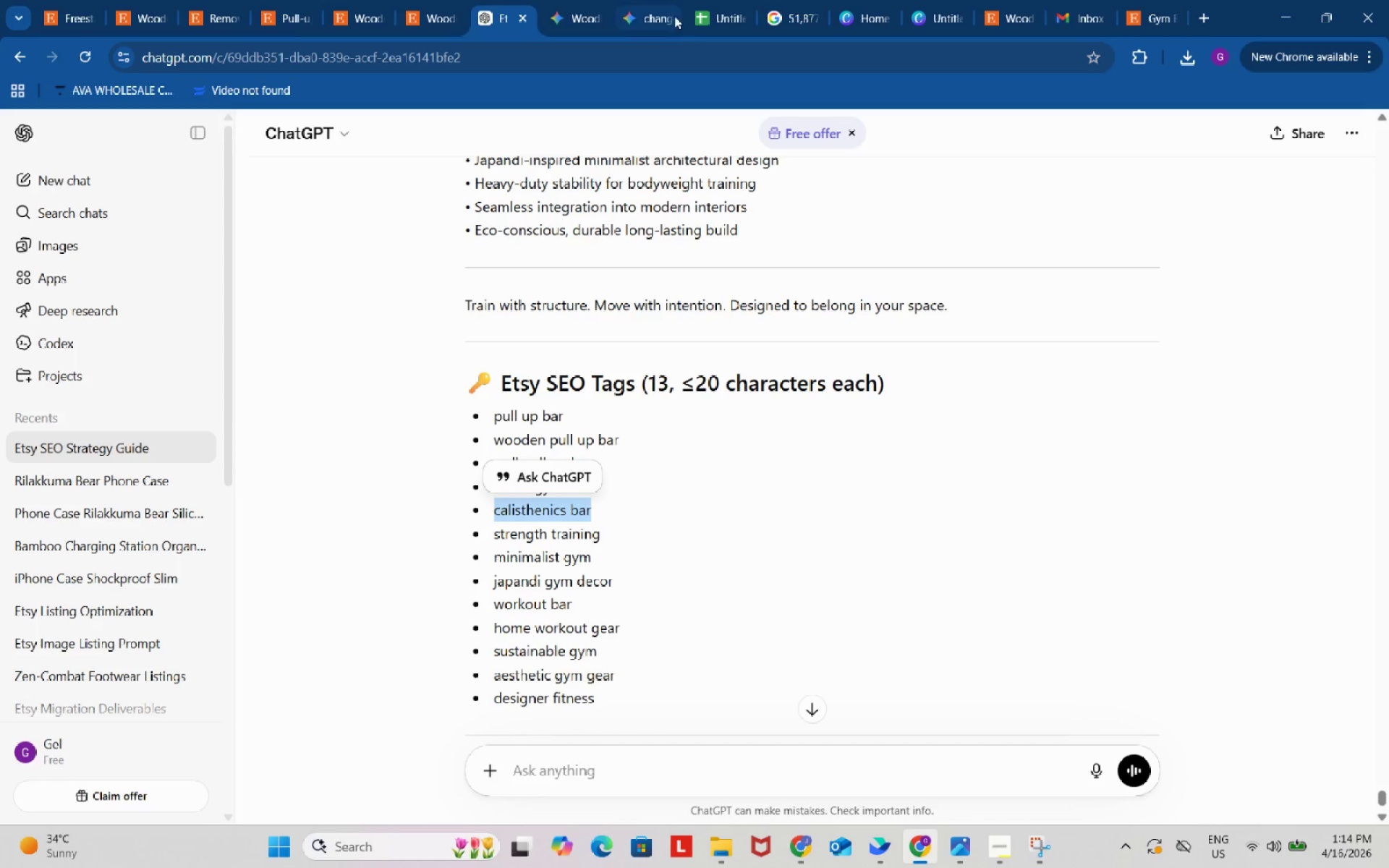 
key(Control+ControlLeft)
 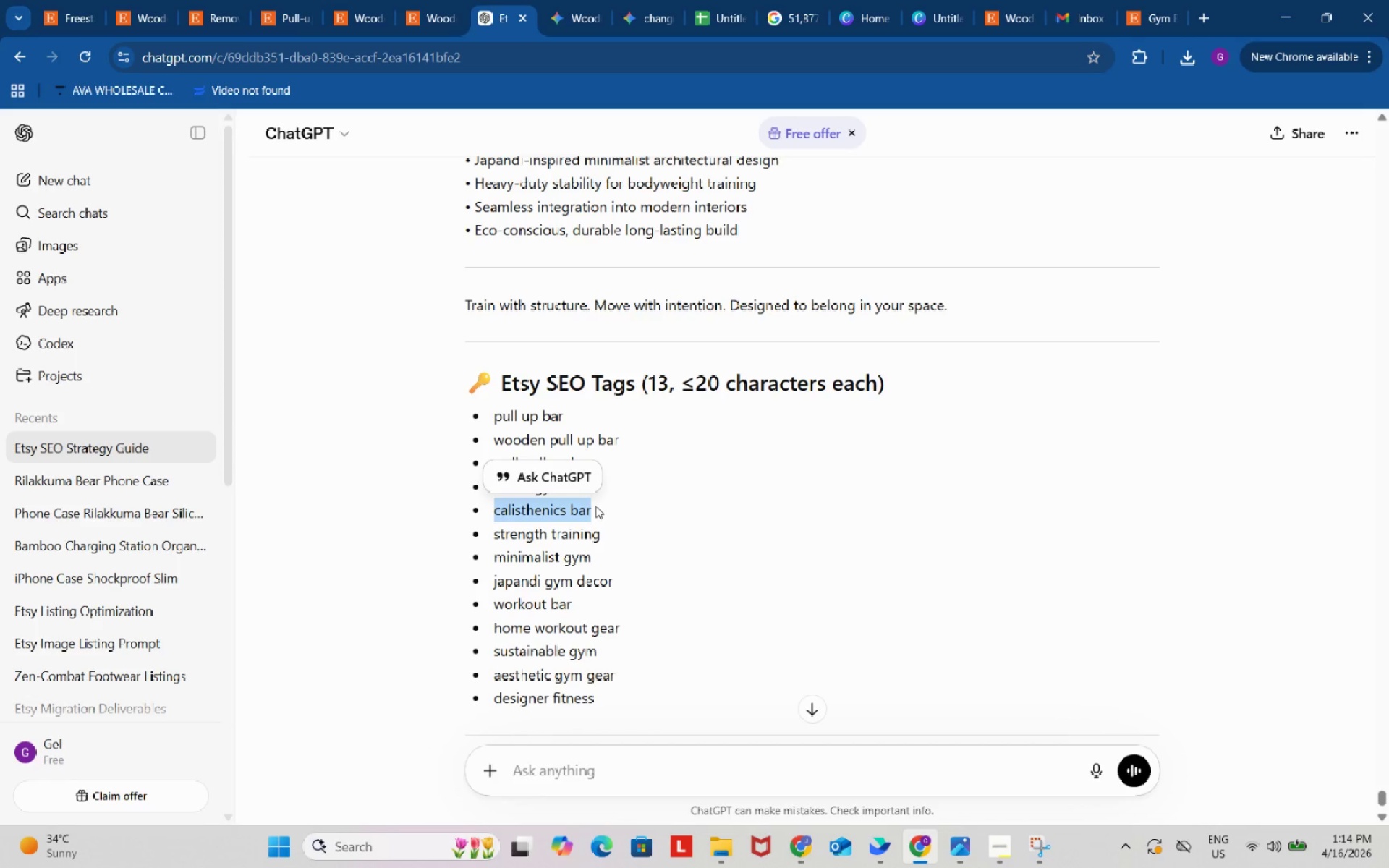 
key(Control+C)
 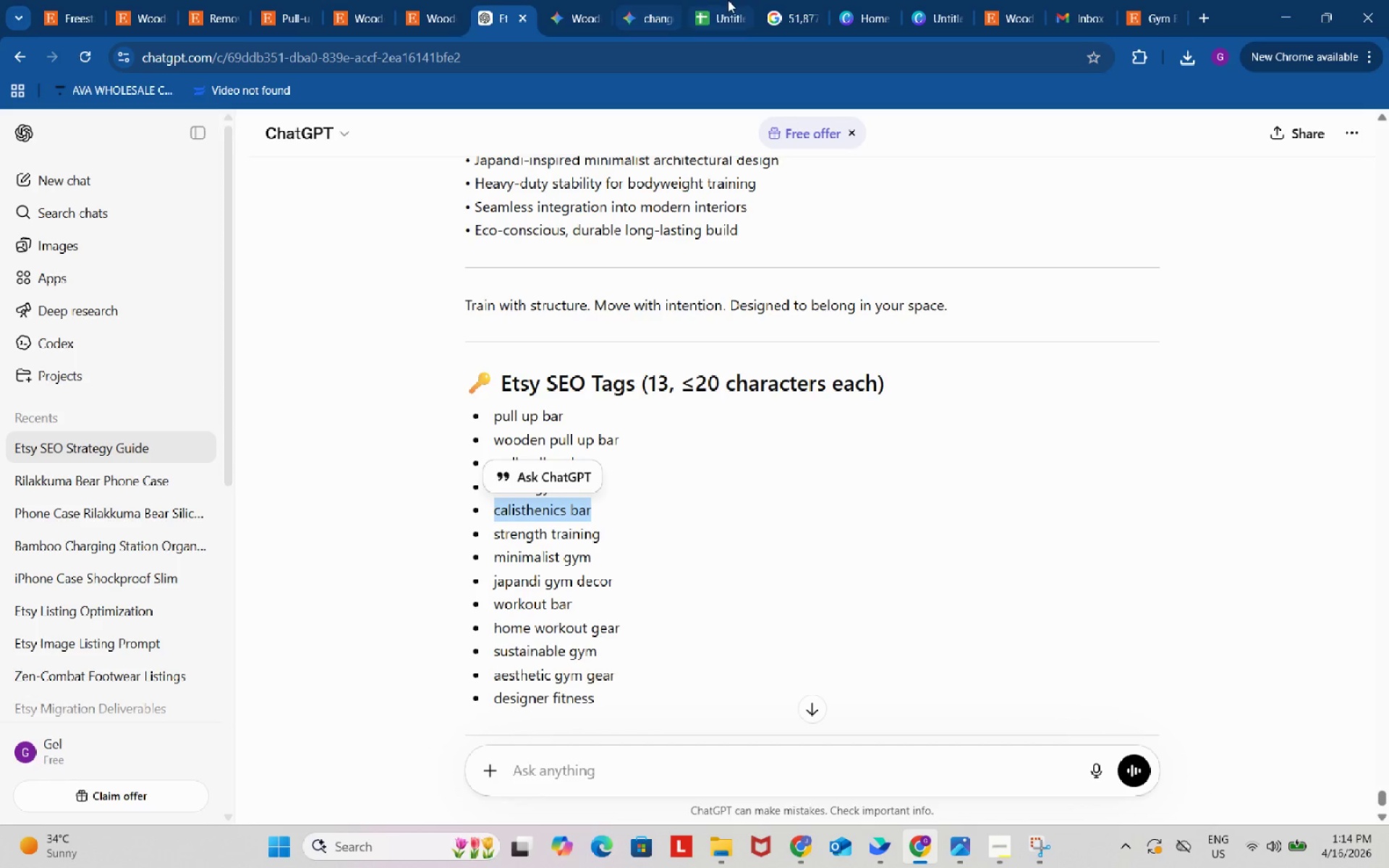 
left_click([728, 0])
 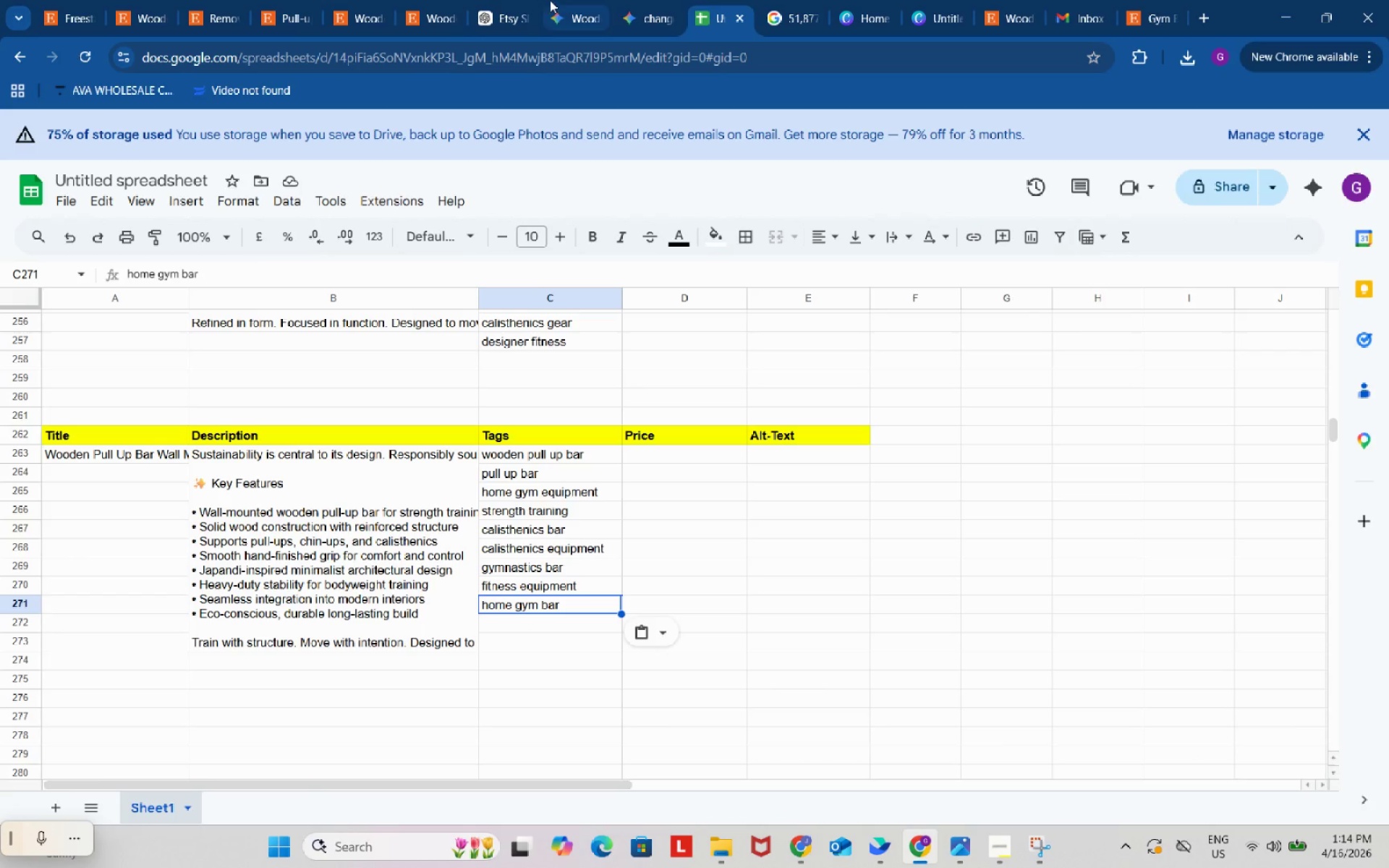 
left_click([527, 0])
 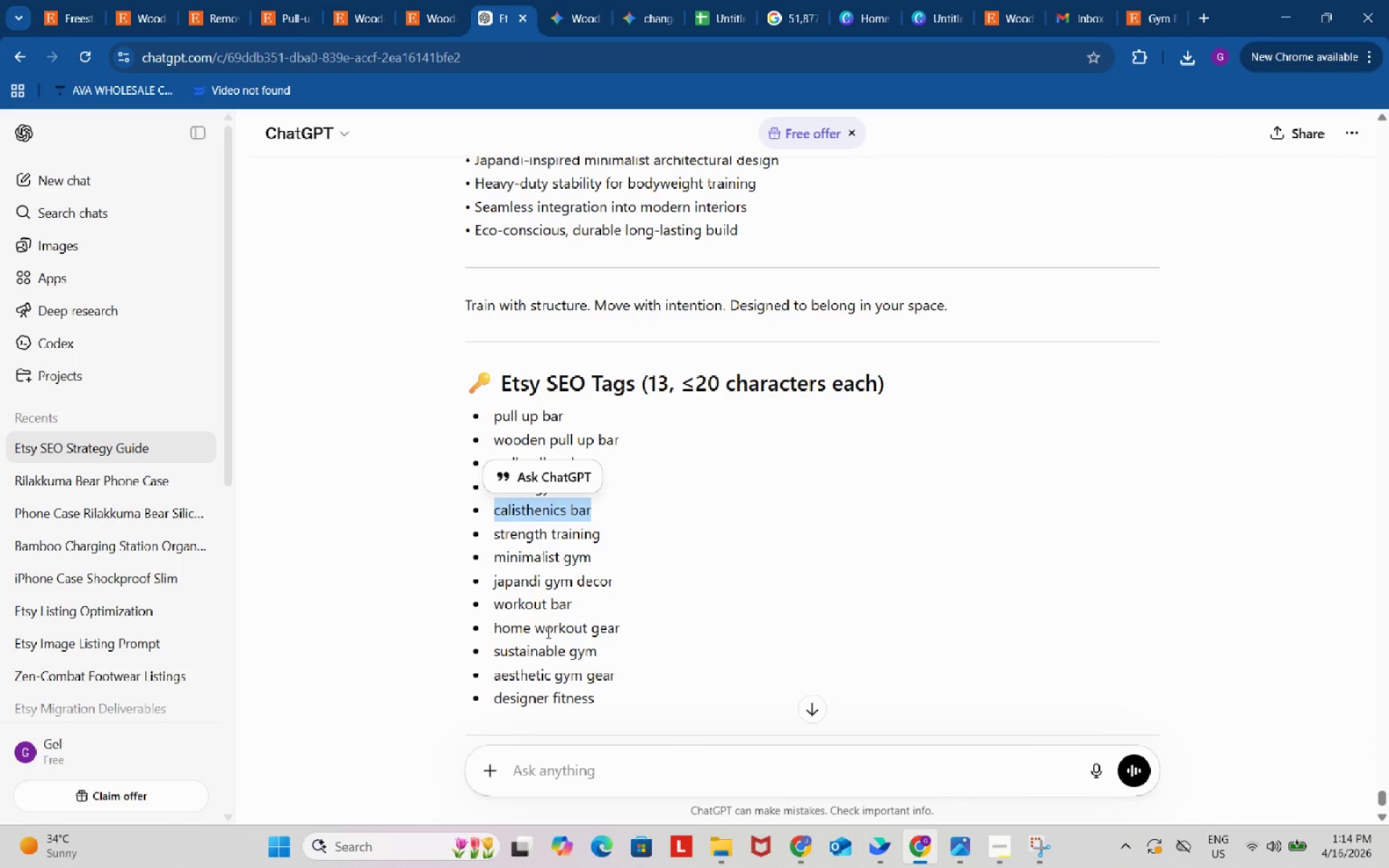 
scroll: coordinate [547, 632], scroll_direction: down, amount: 1.0
 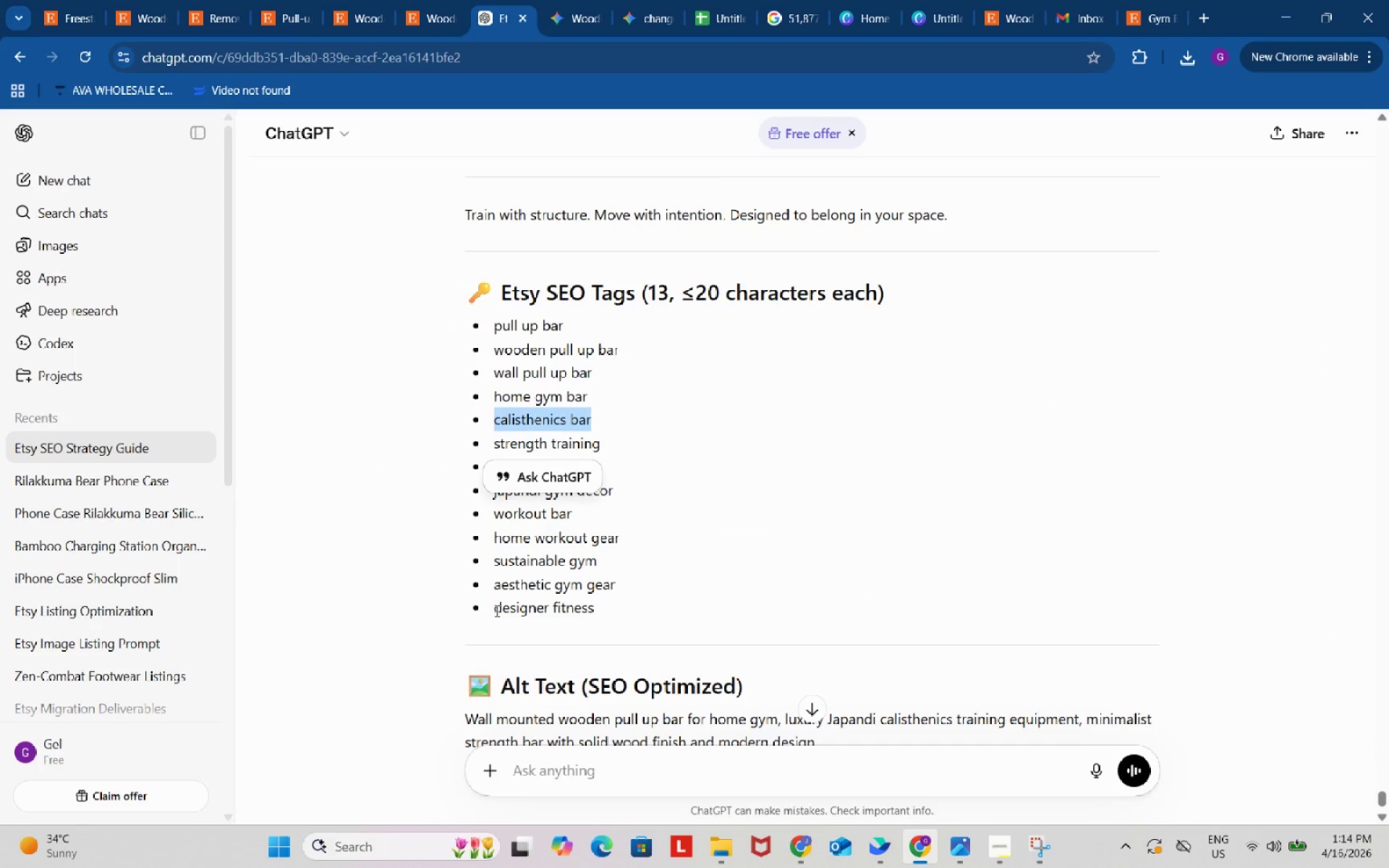 
left_click_drag(start_coordinate=[491, 609], to_coordinate=[598, 612])
 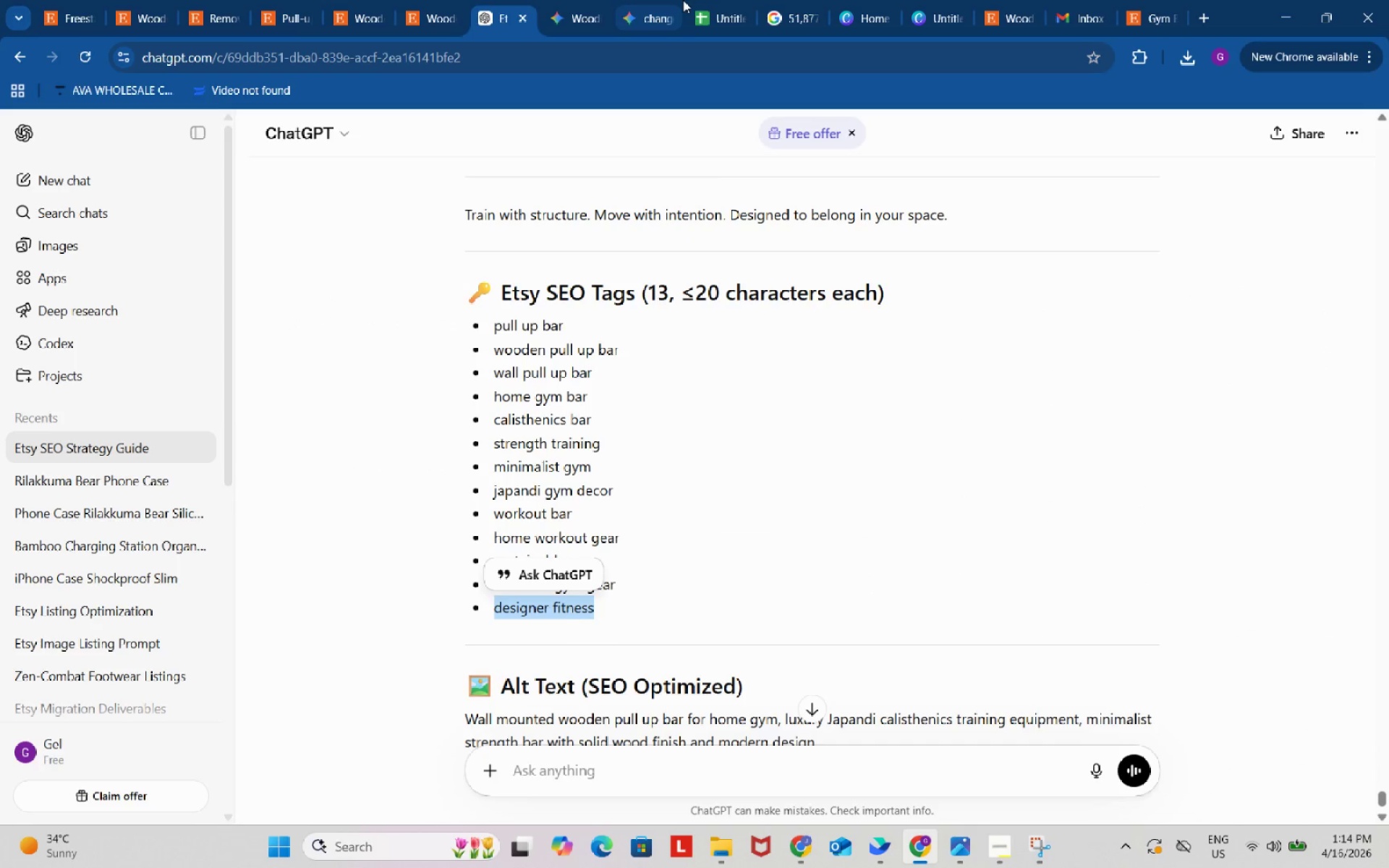 
key(Control+ControlLeft)
 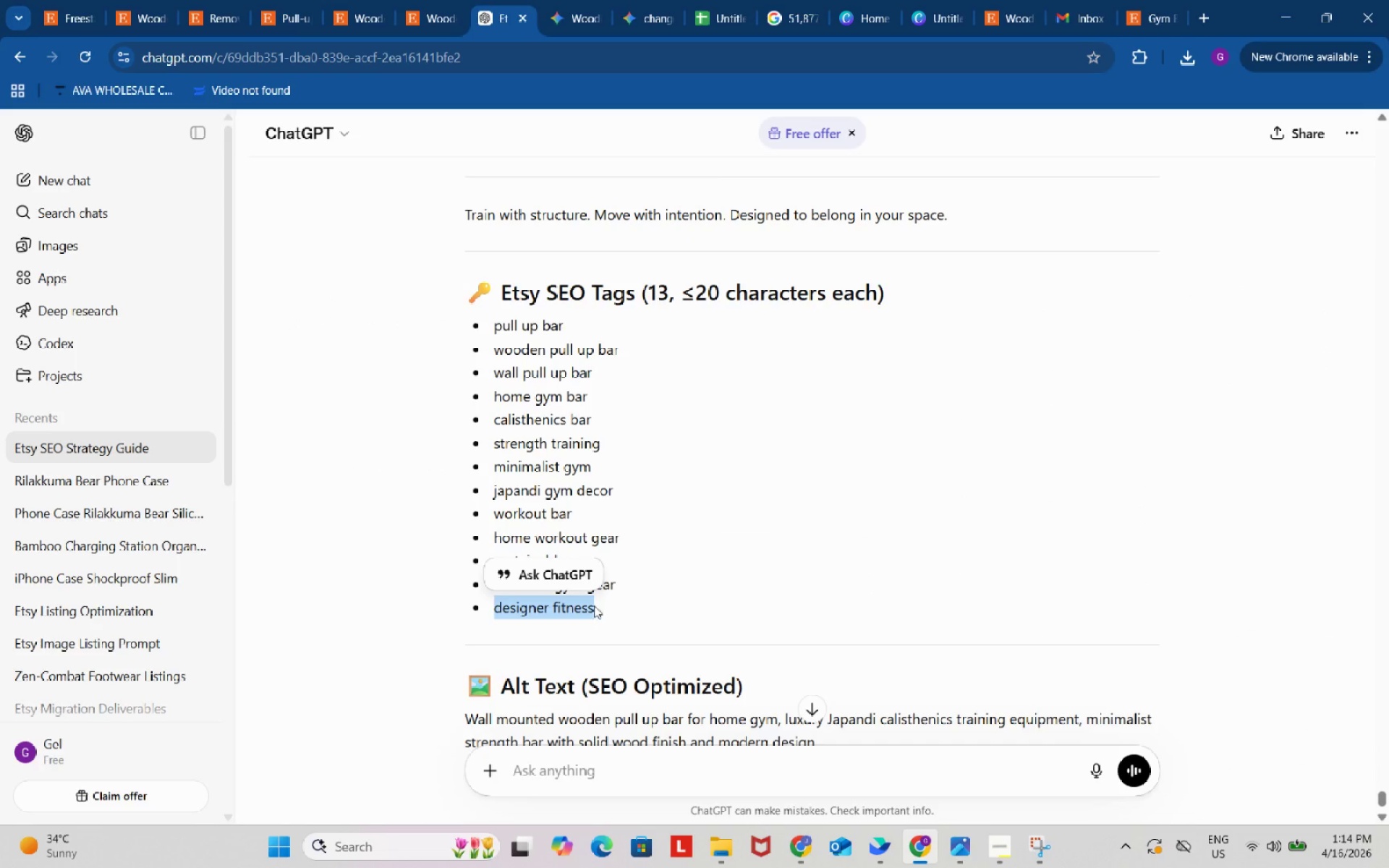 
key(Control+C)
 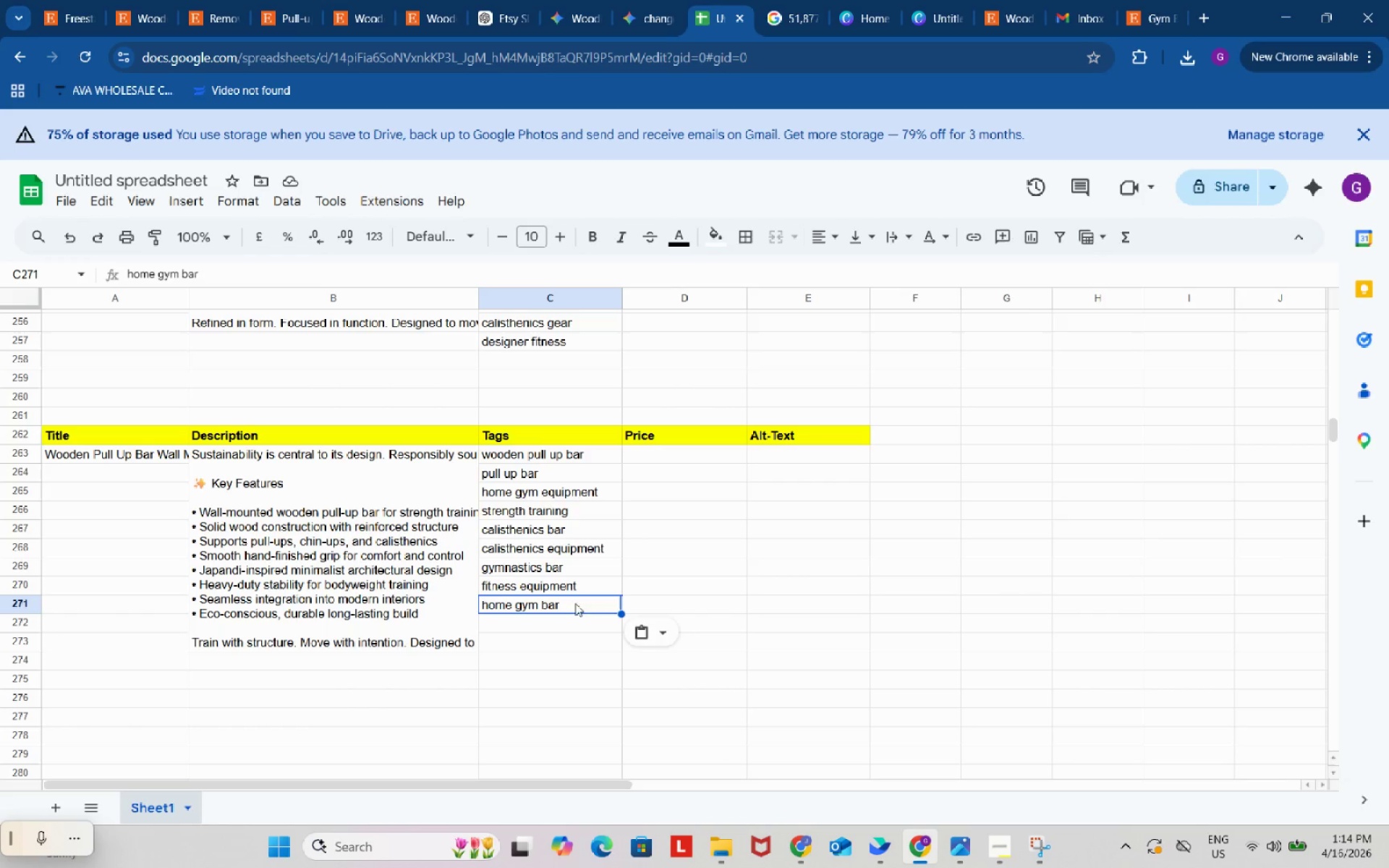 
left_click([574, 629])
 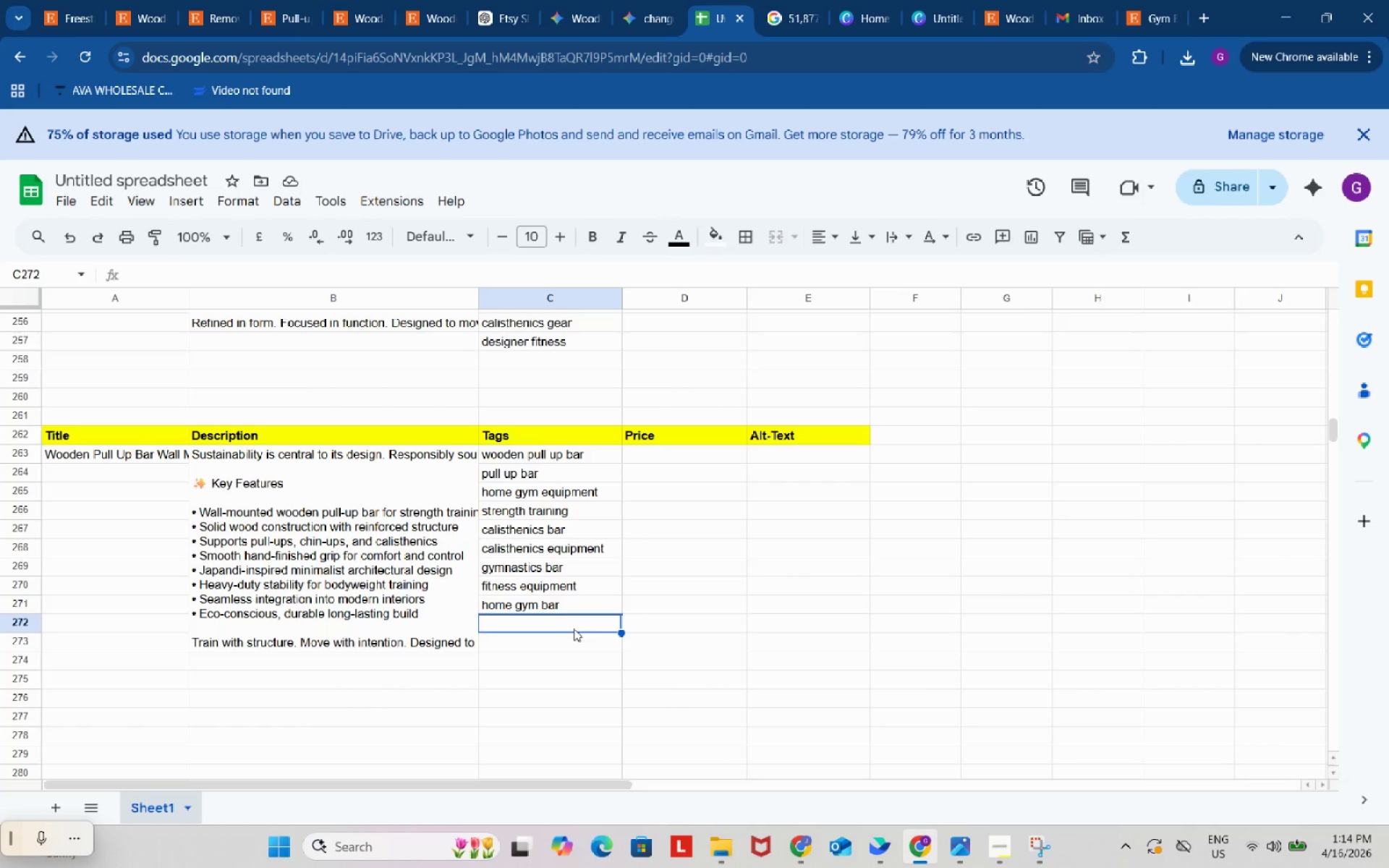 
key(Control+ControlLeft)
 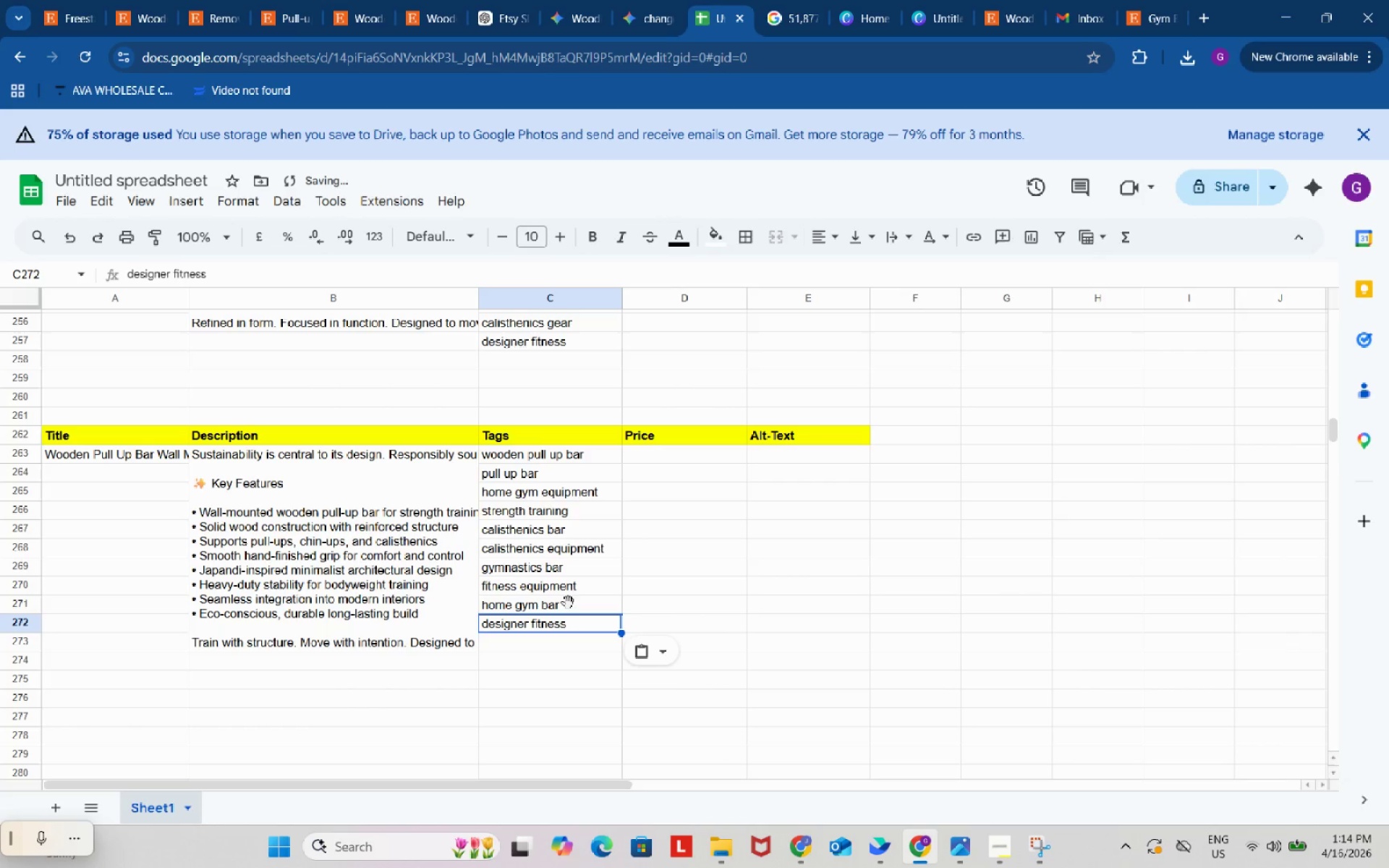 
key(Control+V)
 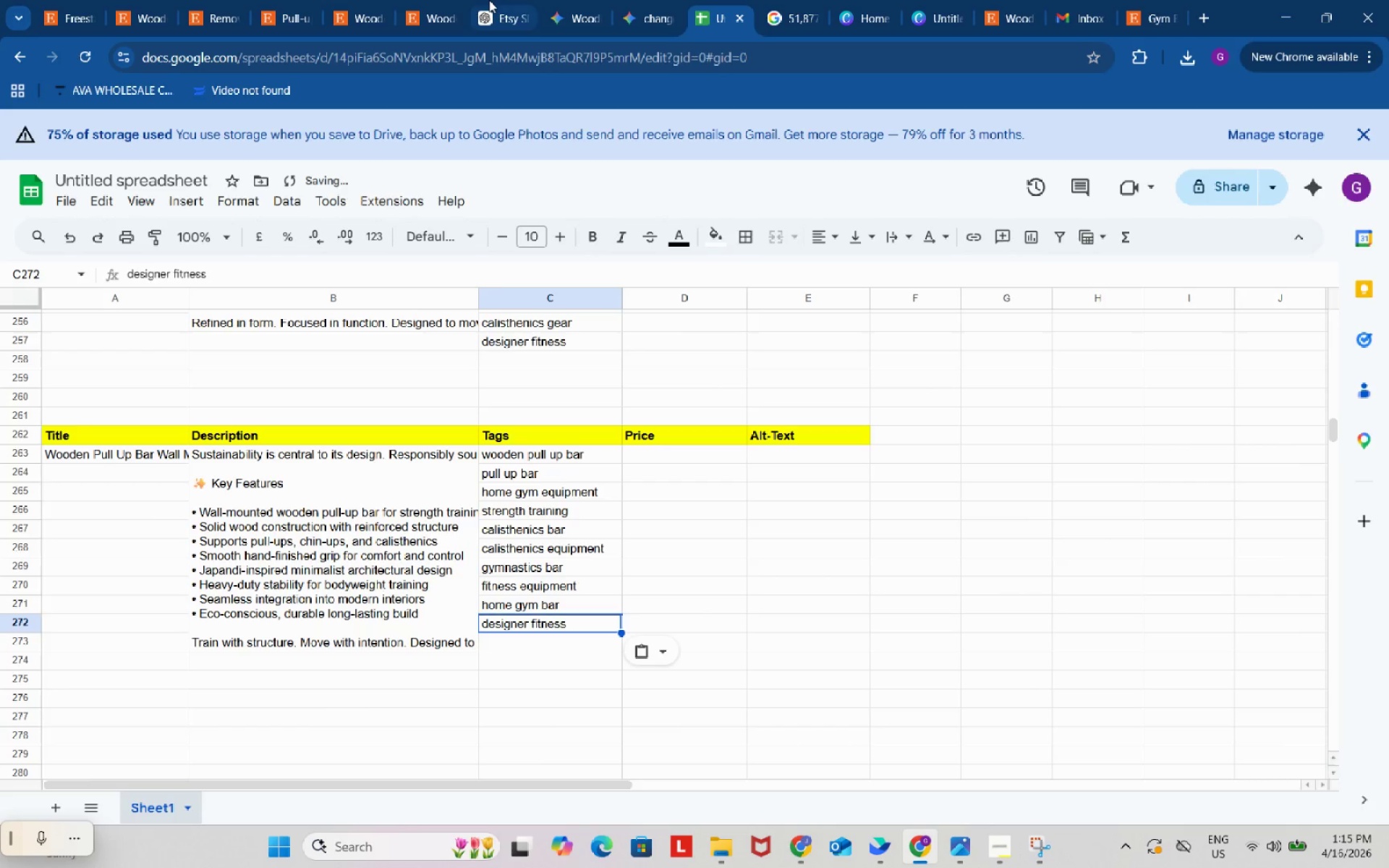 
left_click([490, 0])
 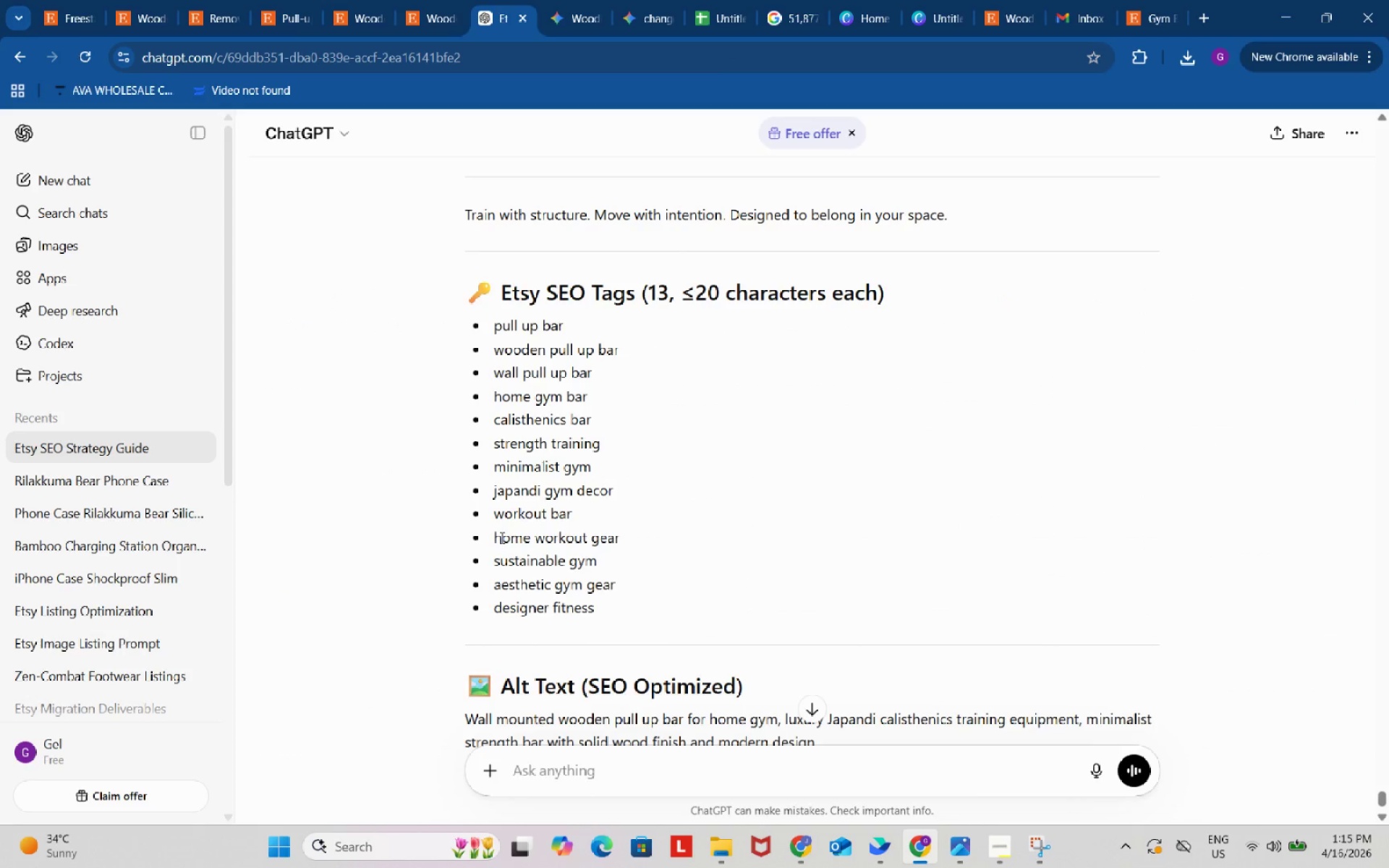 
left_click_drag(start_coordinate=[493, 537], to_coordinate=[628, 542])
 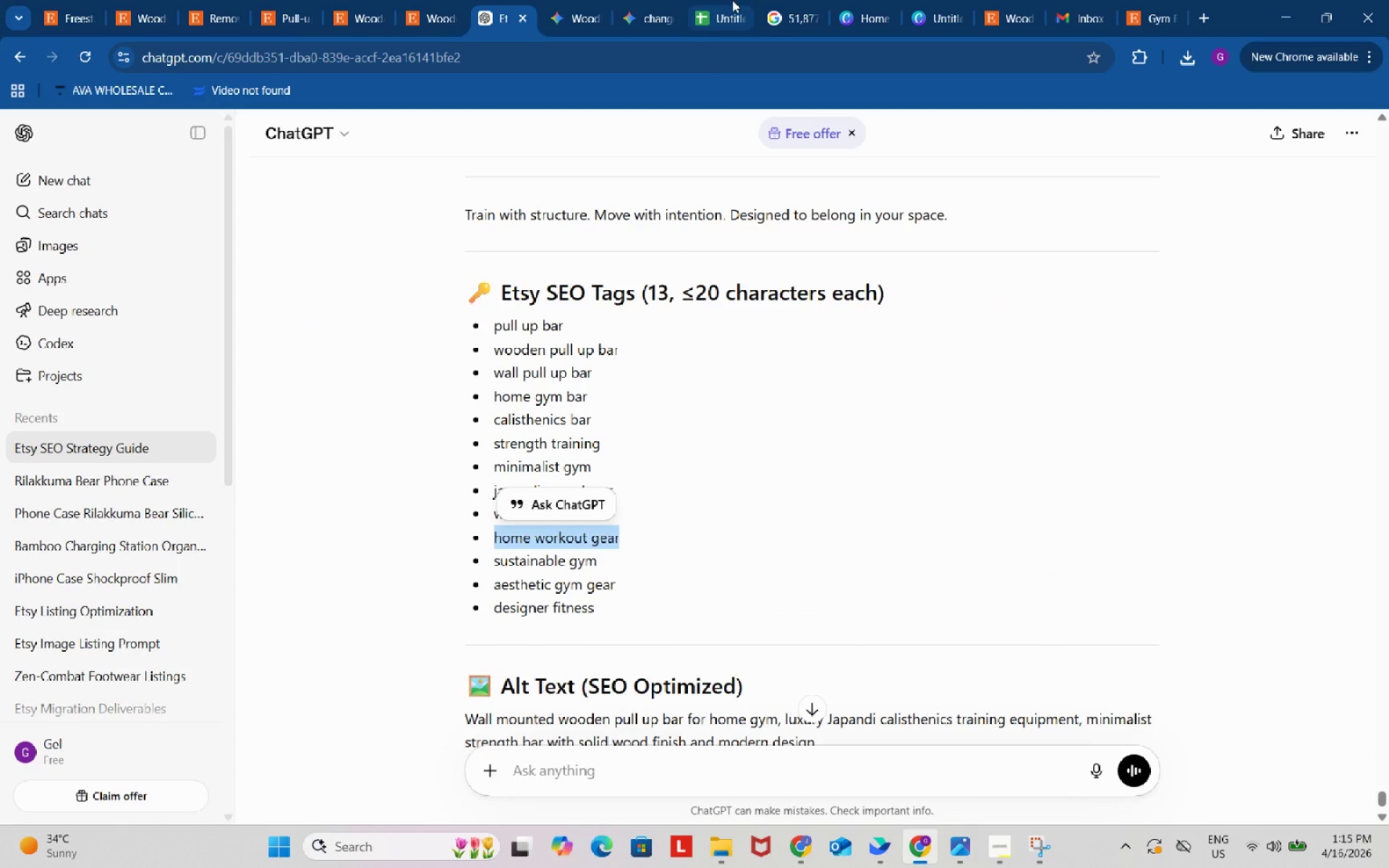 
key(Control+ControlLeft)
 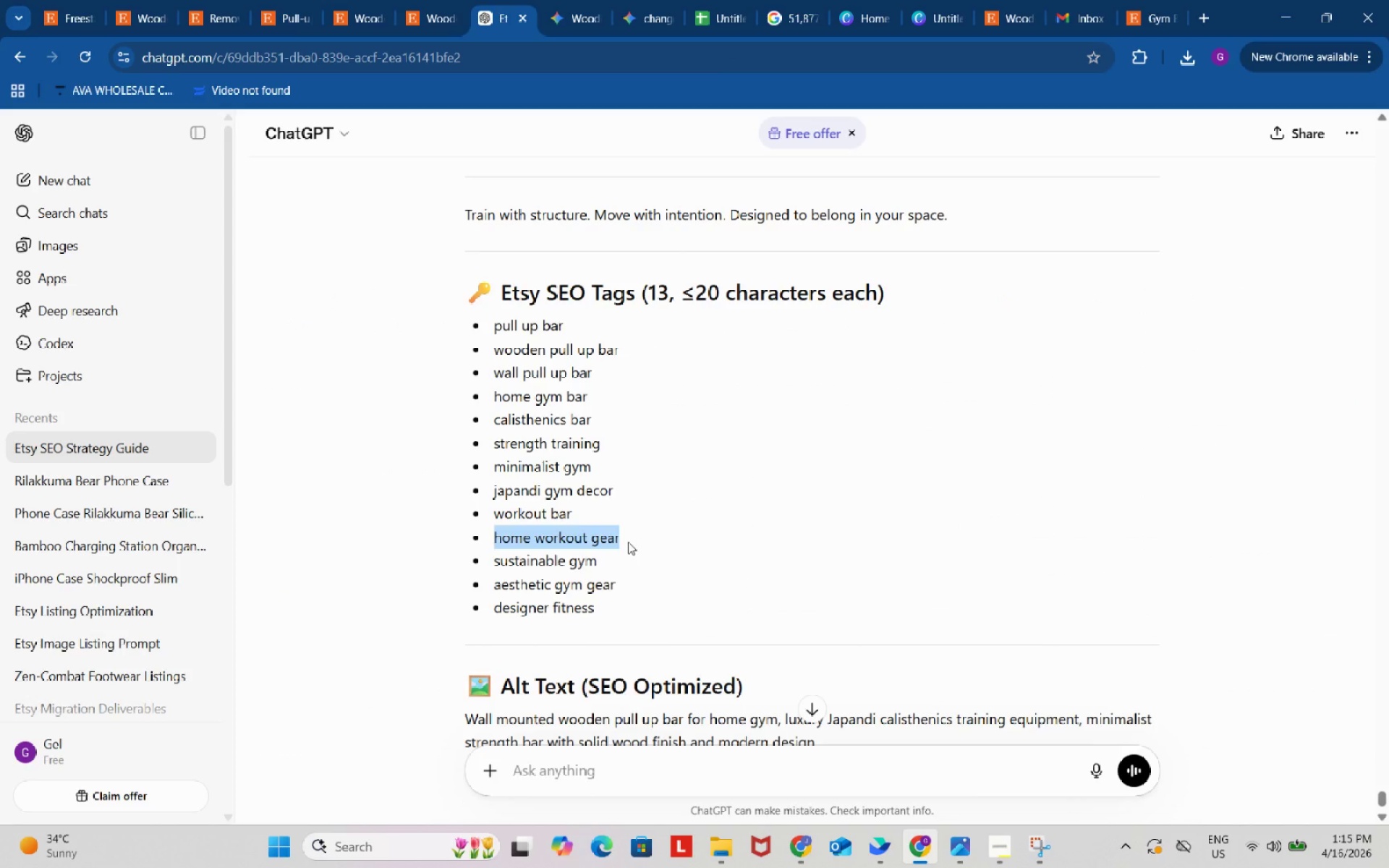 
key(Control+C)
 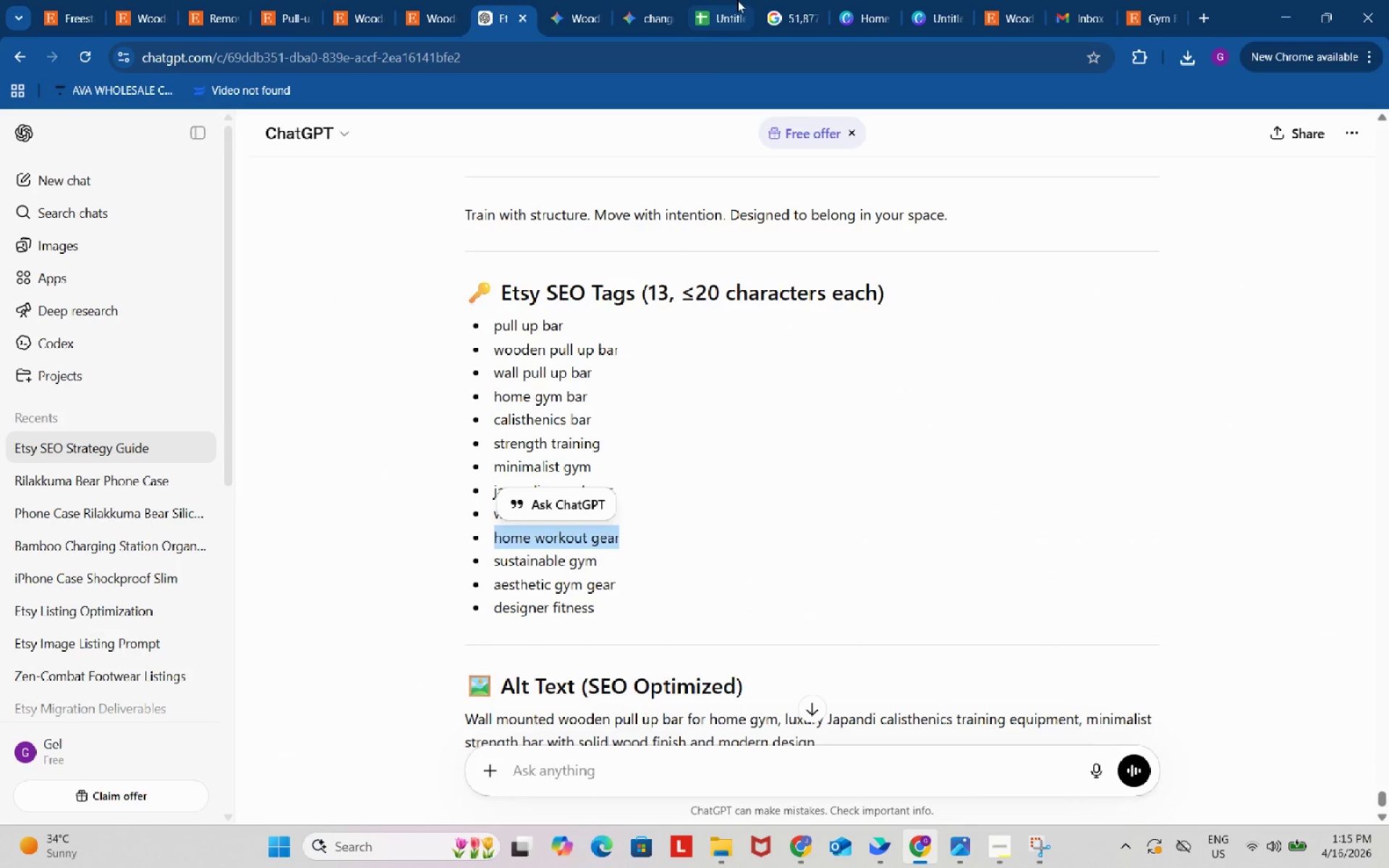 
left_click([732, 0])
 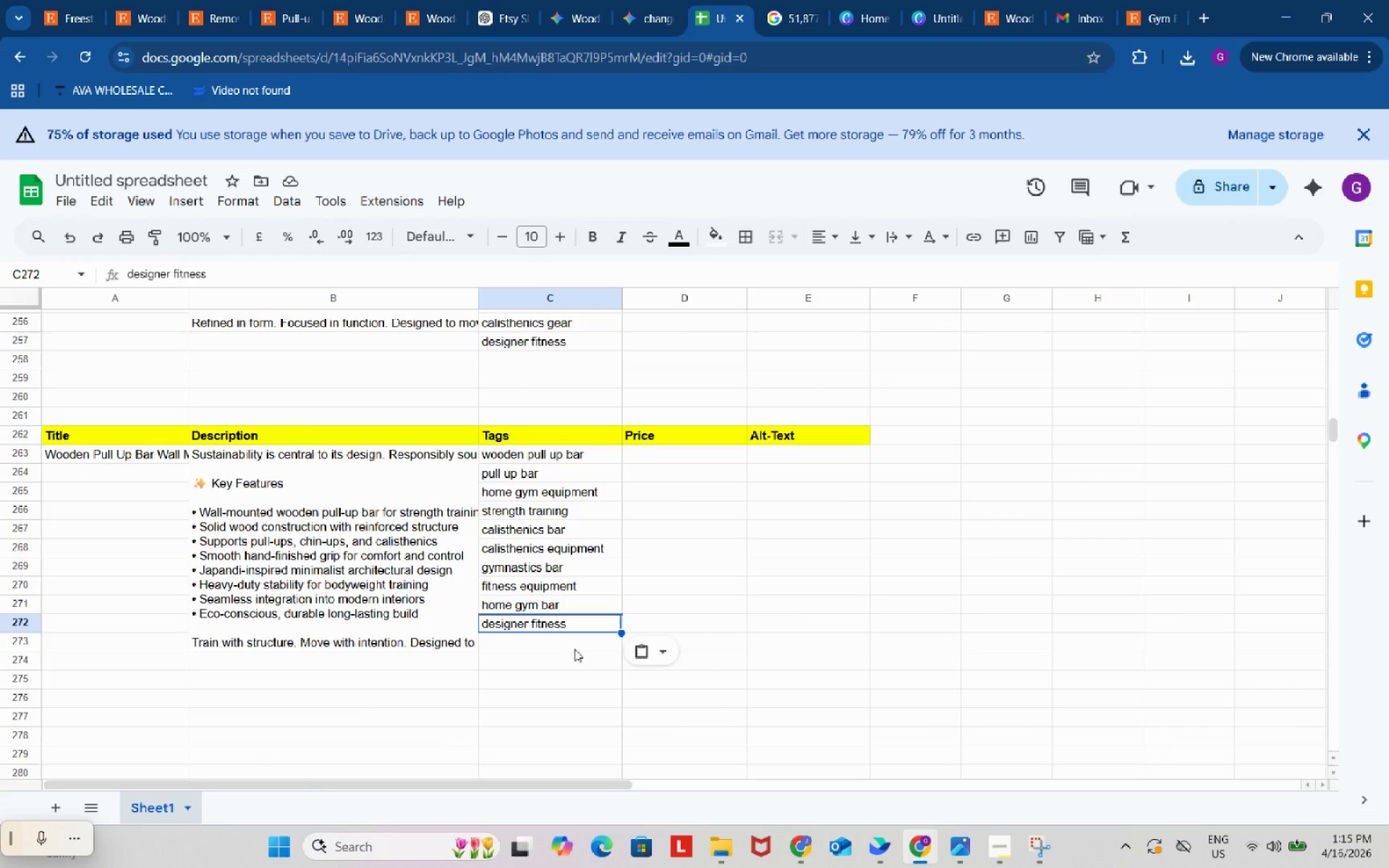 
left_click([574, 649])
 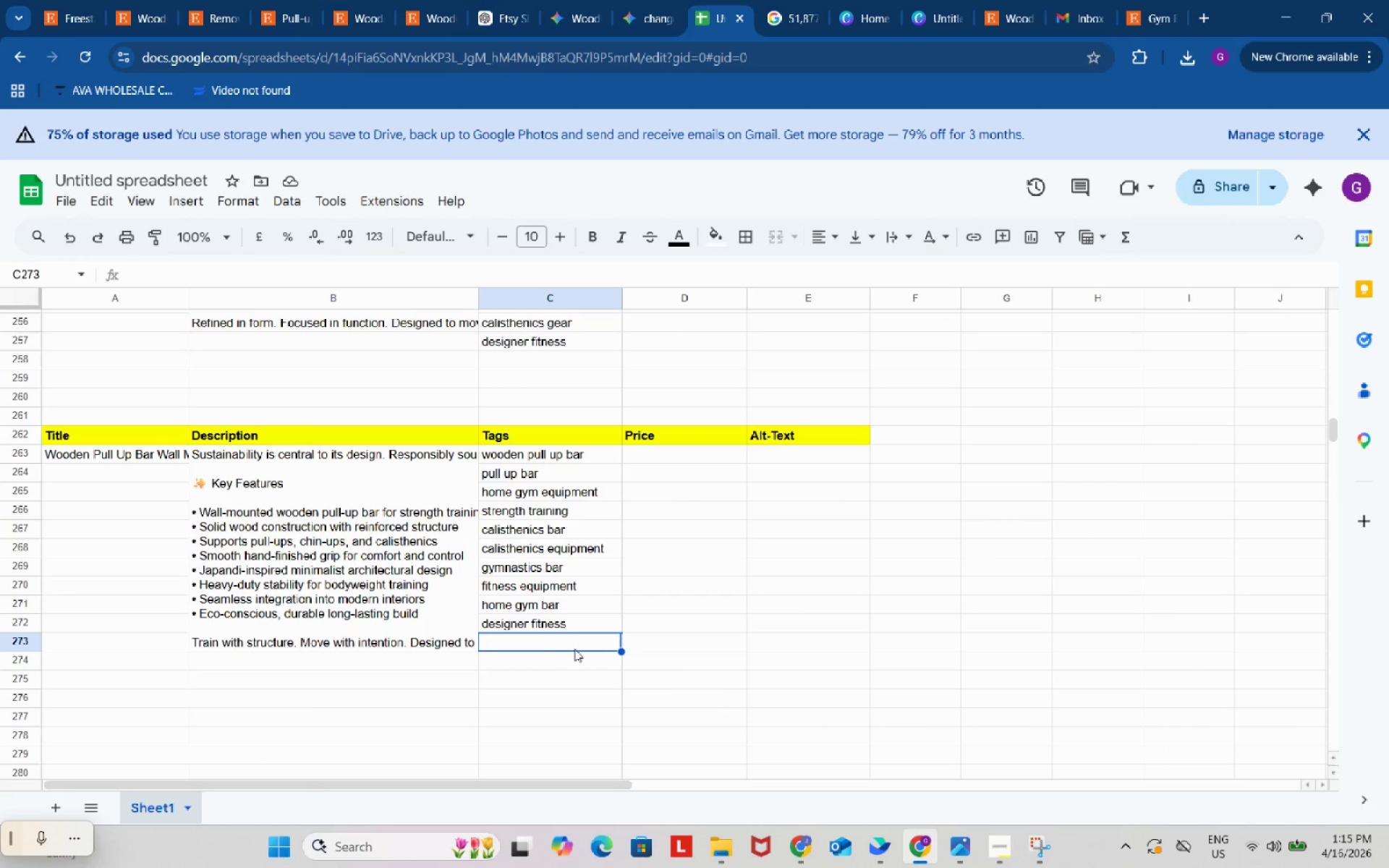 
key(Control+ControlLeft)
 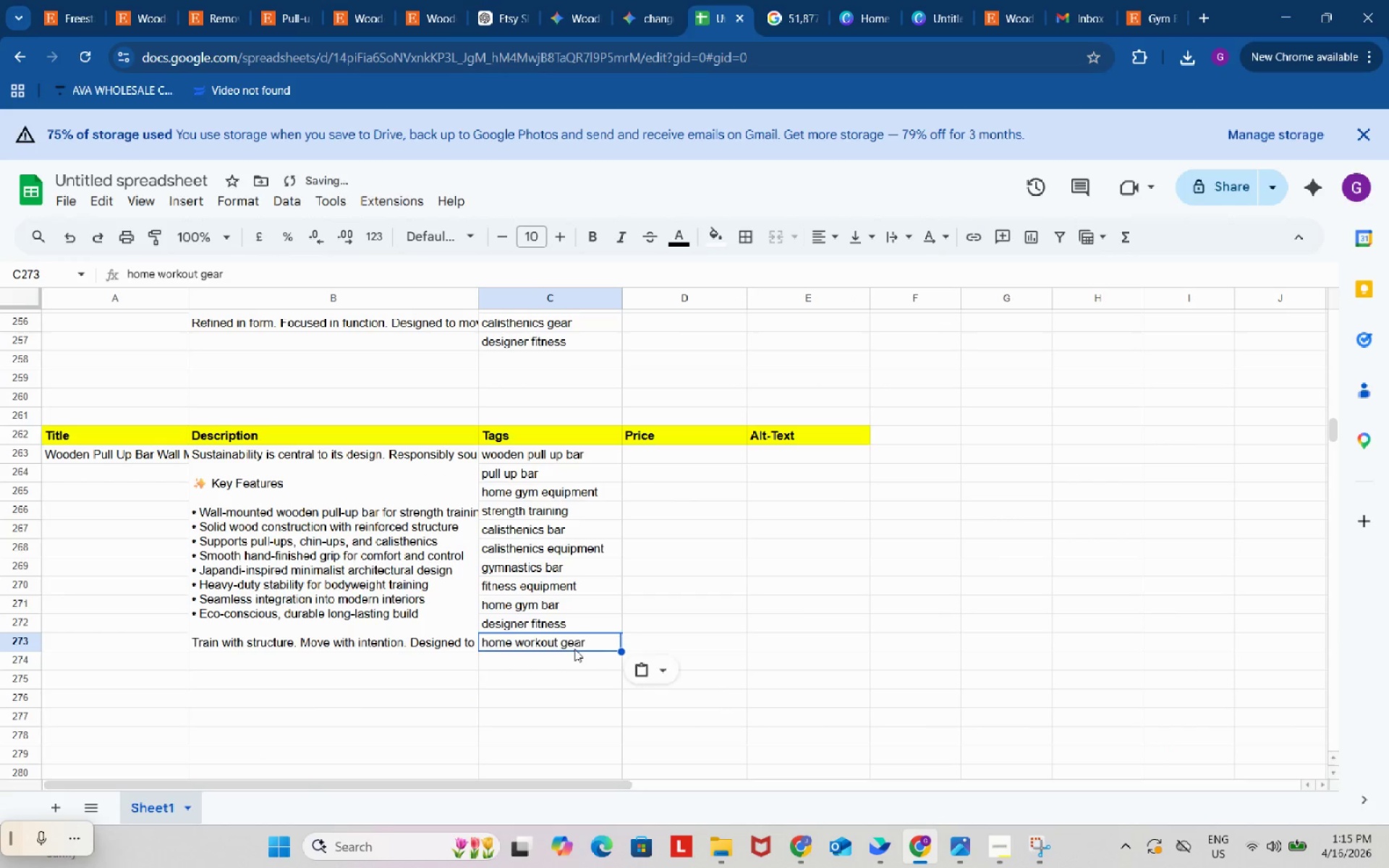 
key(Control+V)
 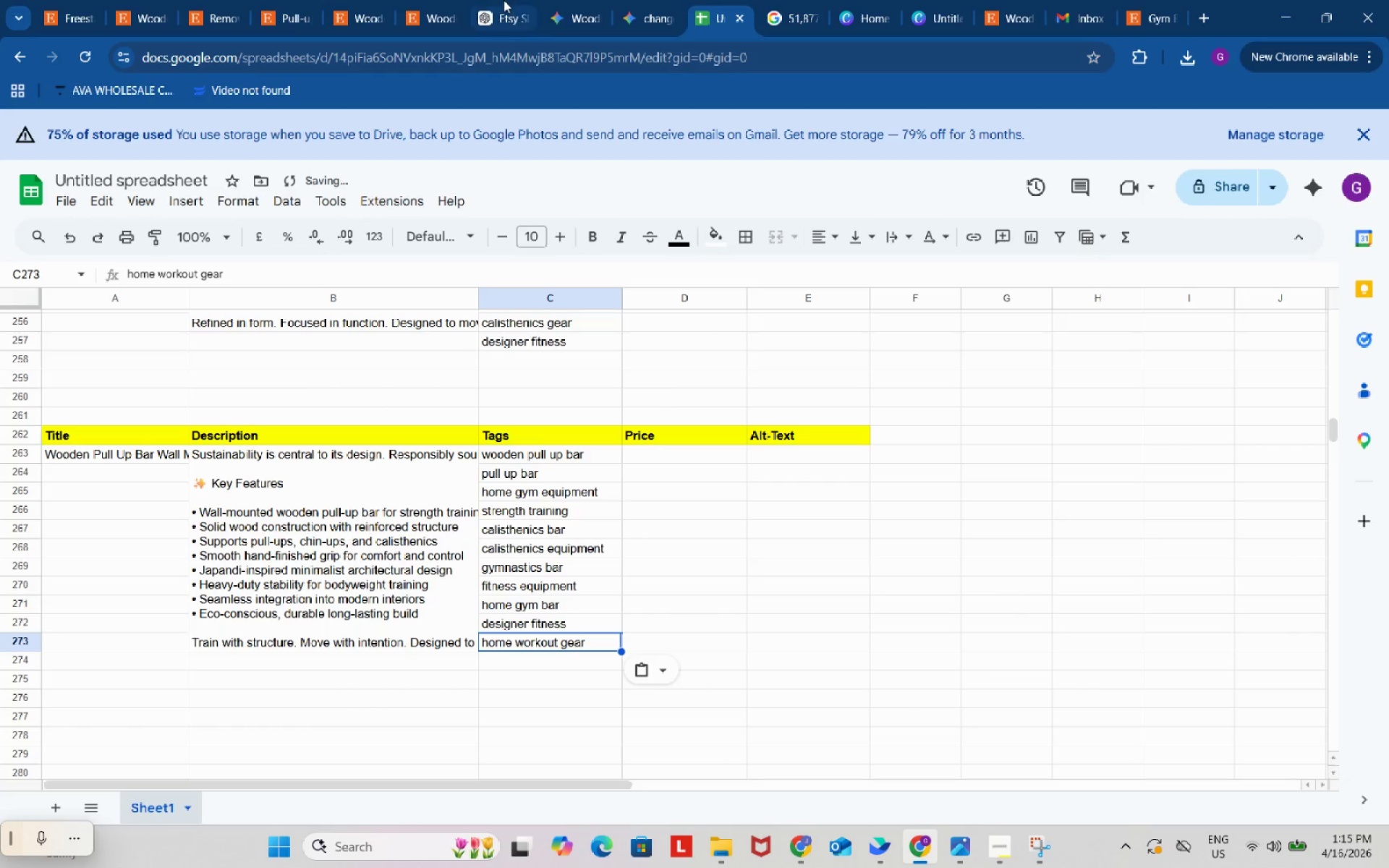 
left_click([504, 0])
 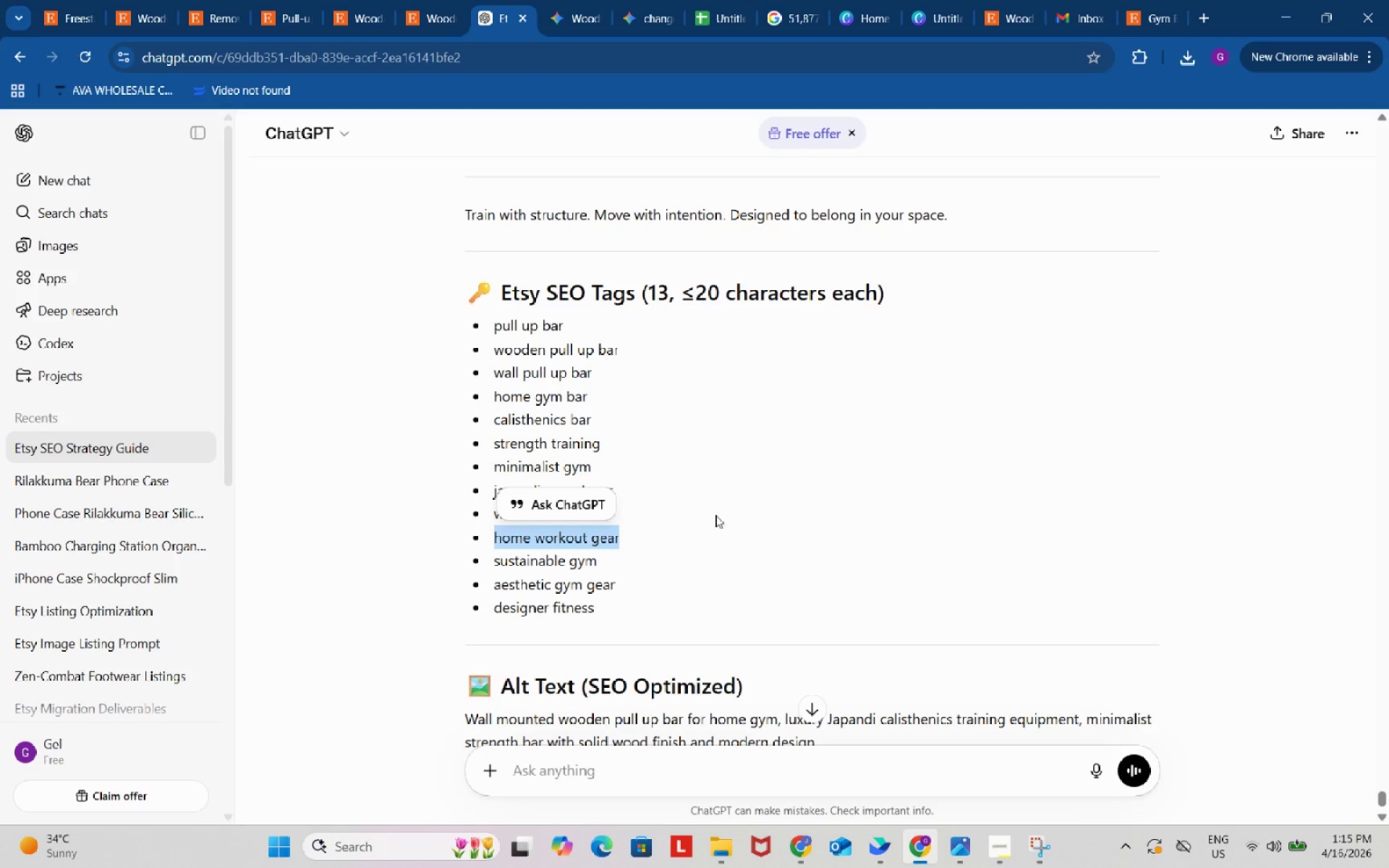 
left_click([726, 514])
 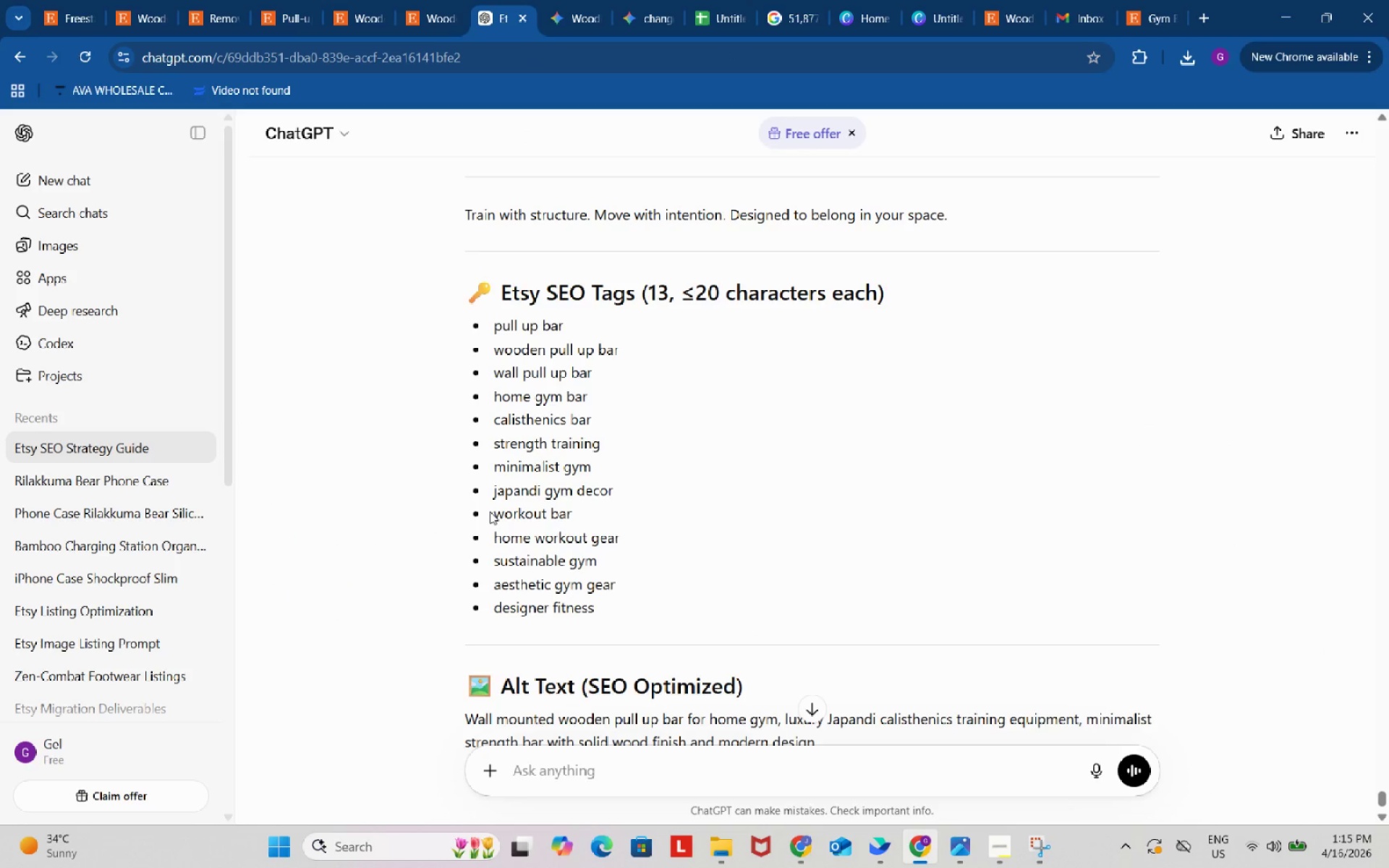 
left_click_drag(start_coordinate=[491, 511], to_coordinate=[574, 517])
 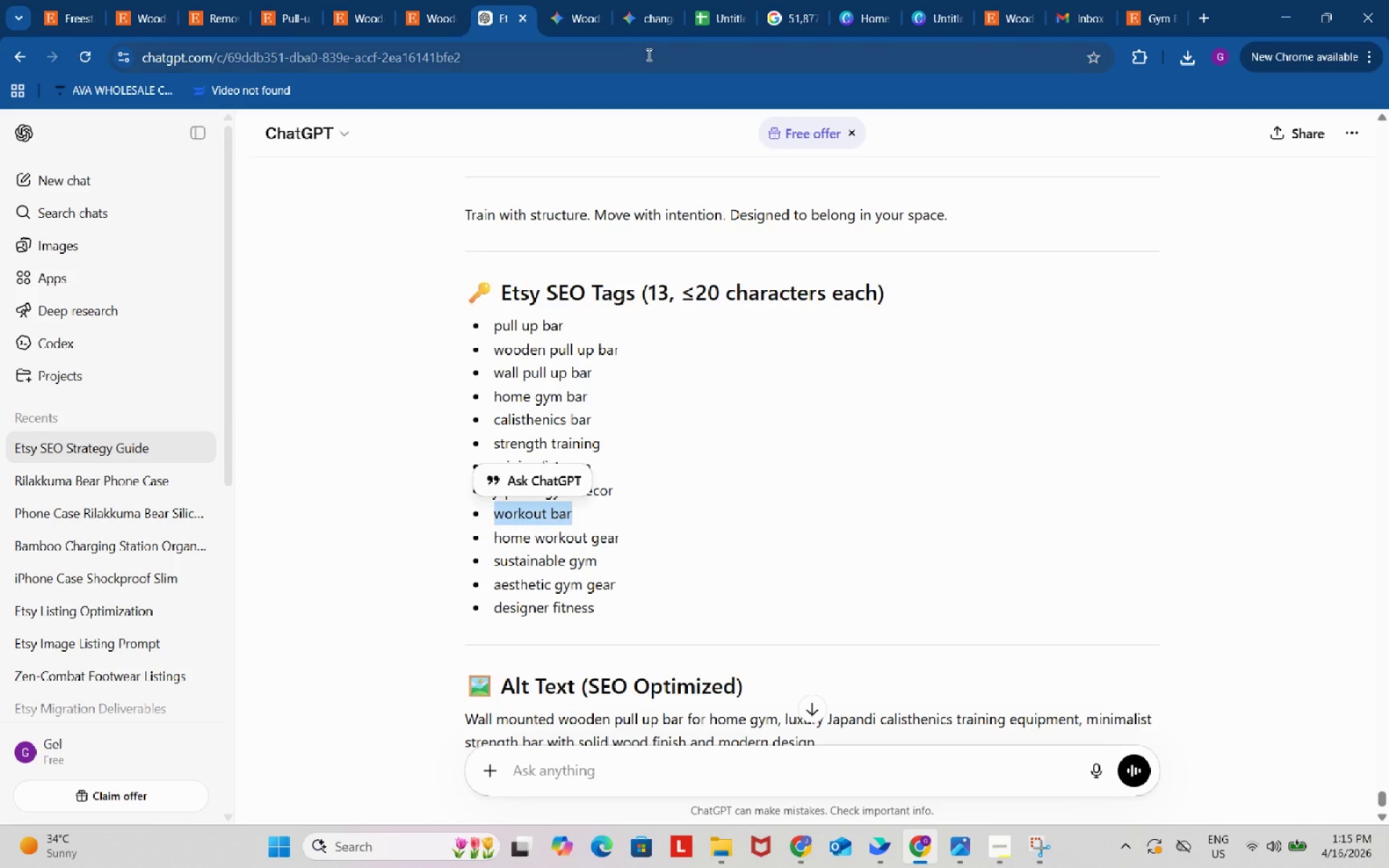 
key(Control+ControlLeft)
 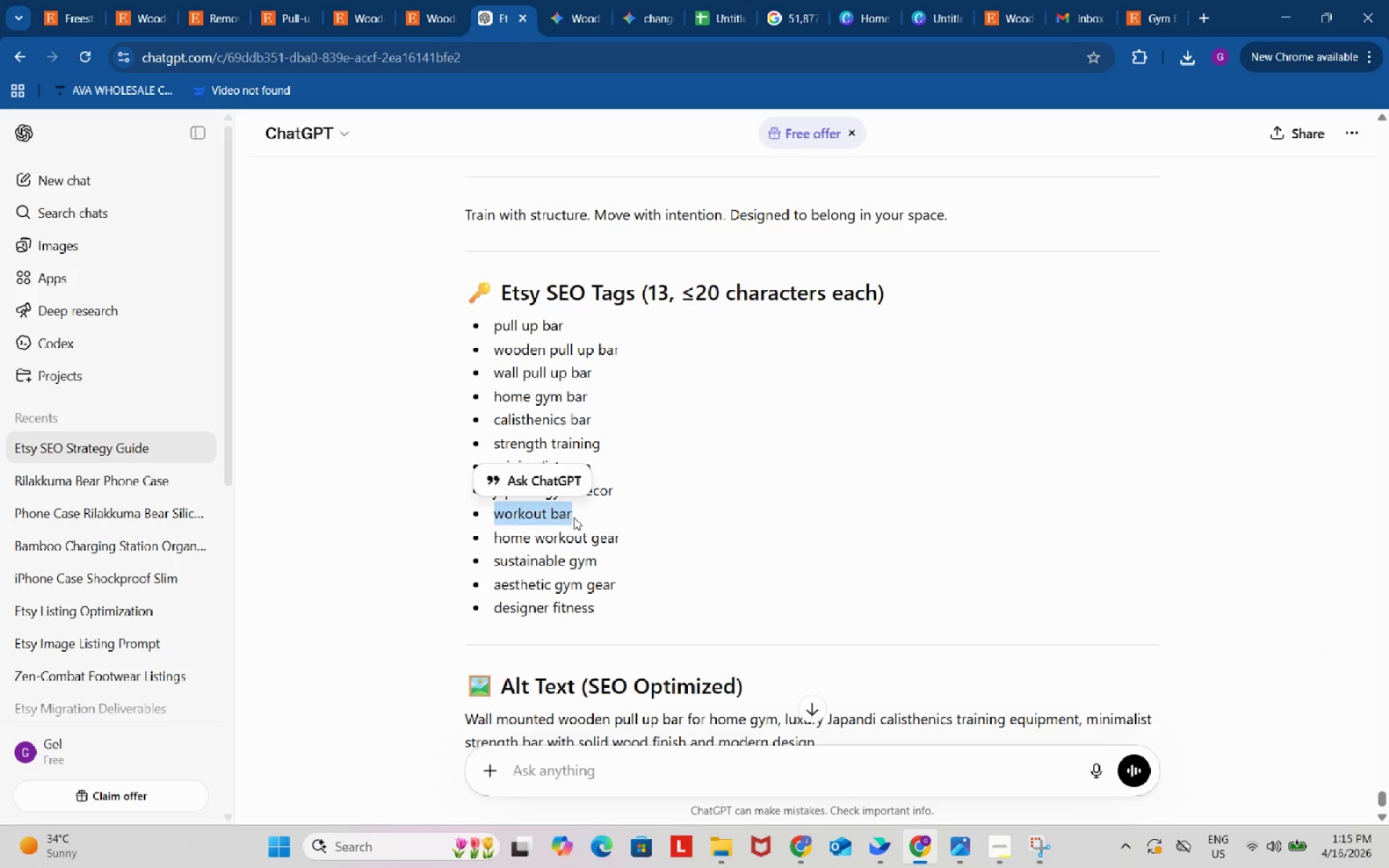 
key(Control+C)
 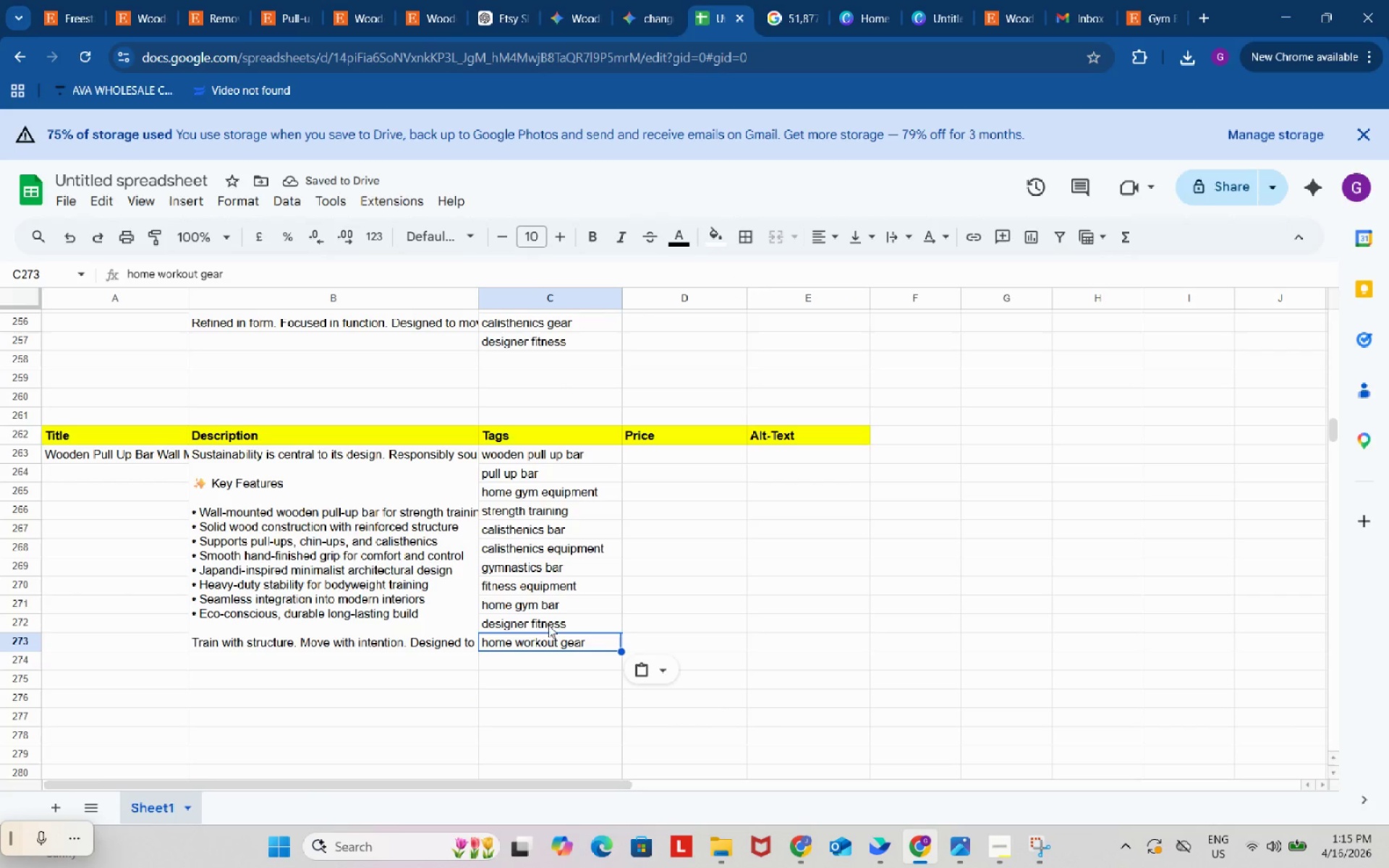 
left_click([529, 671])
 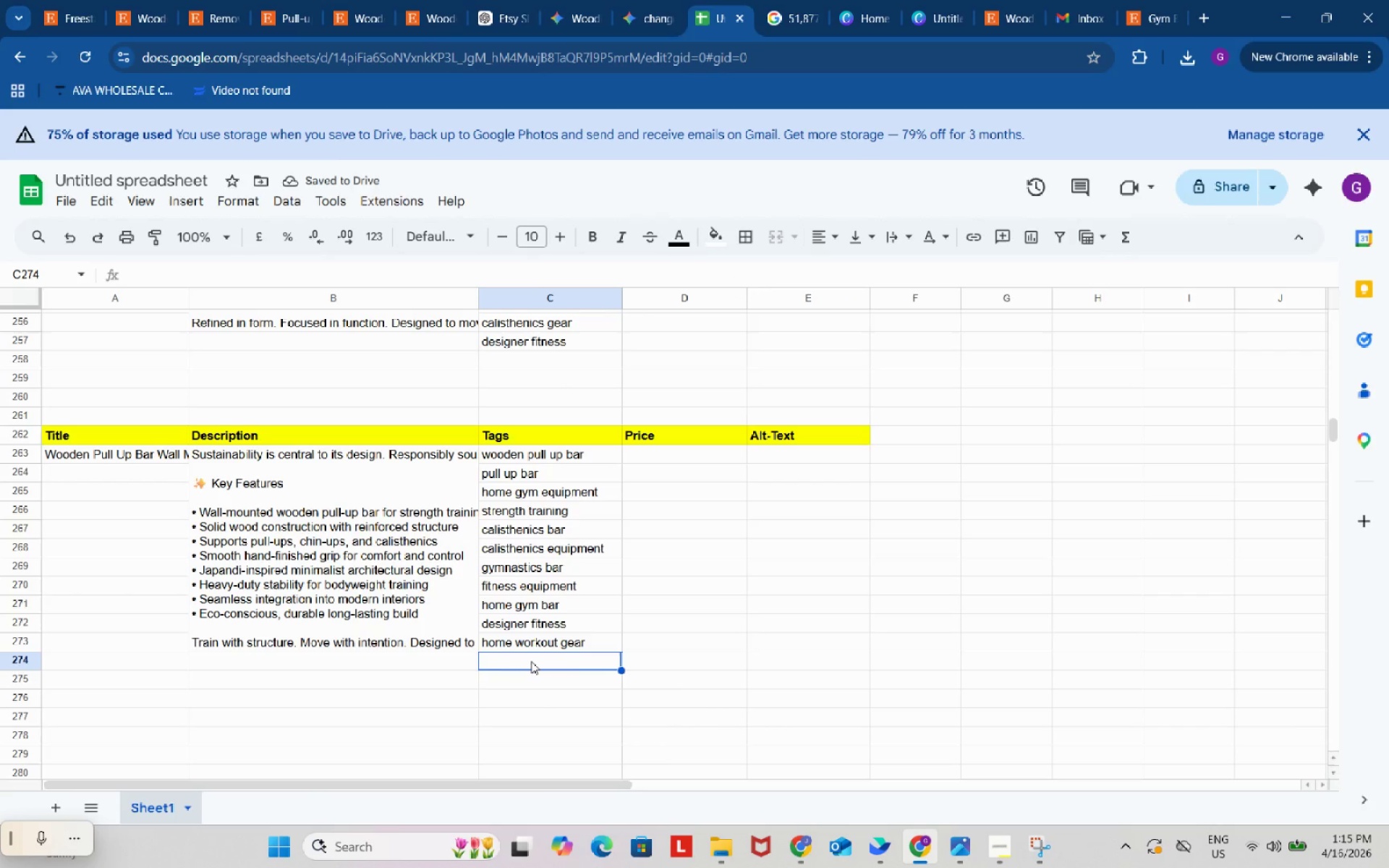 
key(Control+ControlLeft)
 